 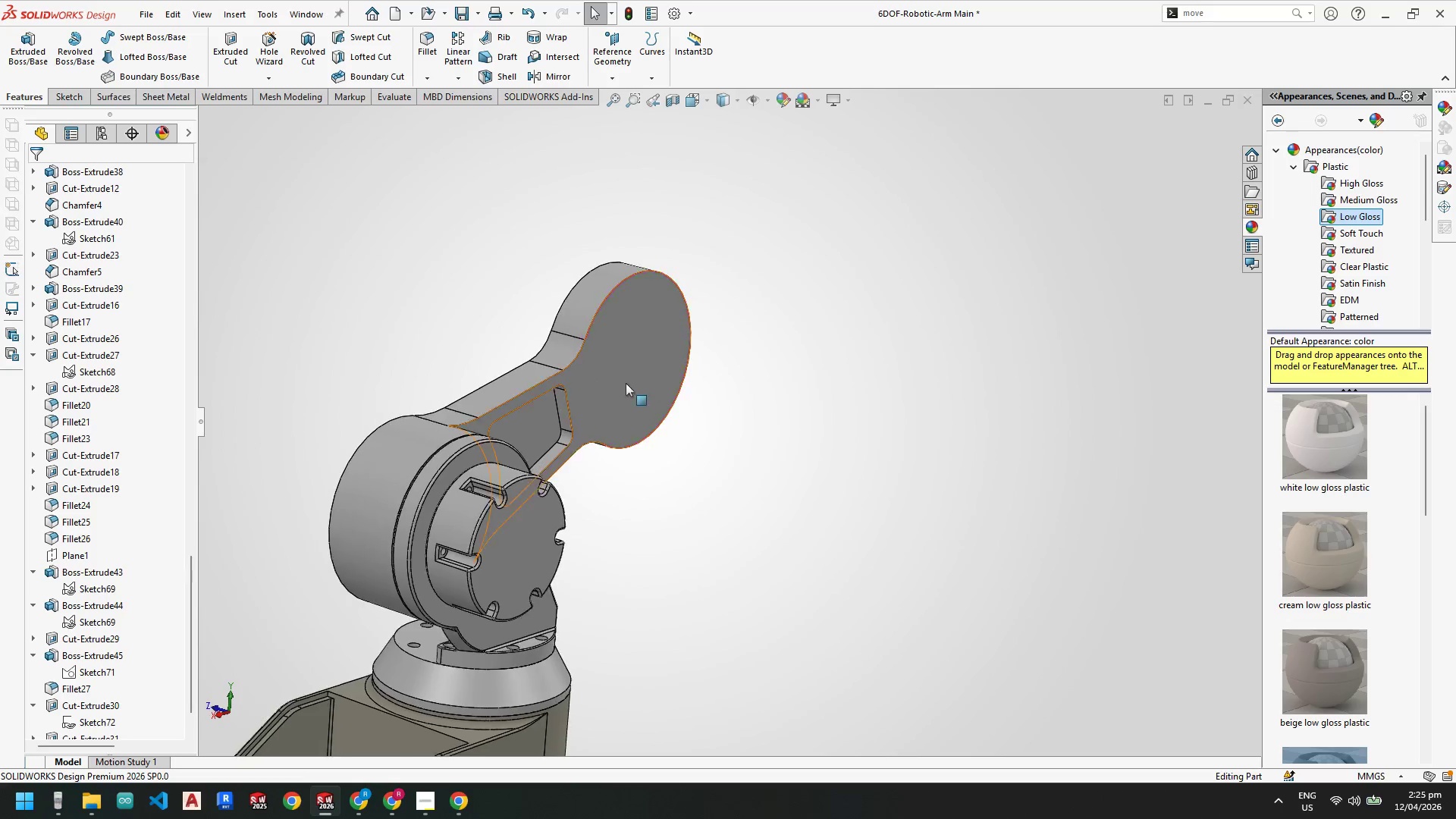 
left_click([158, 721])
 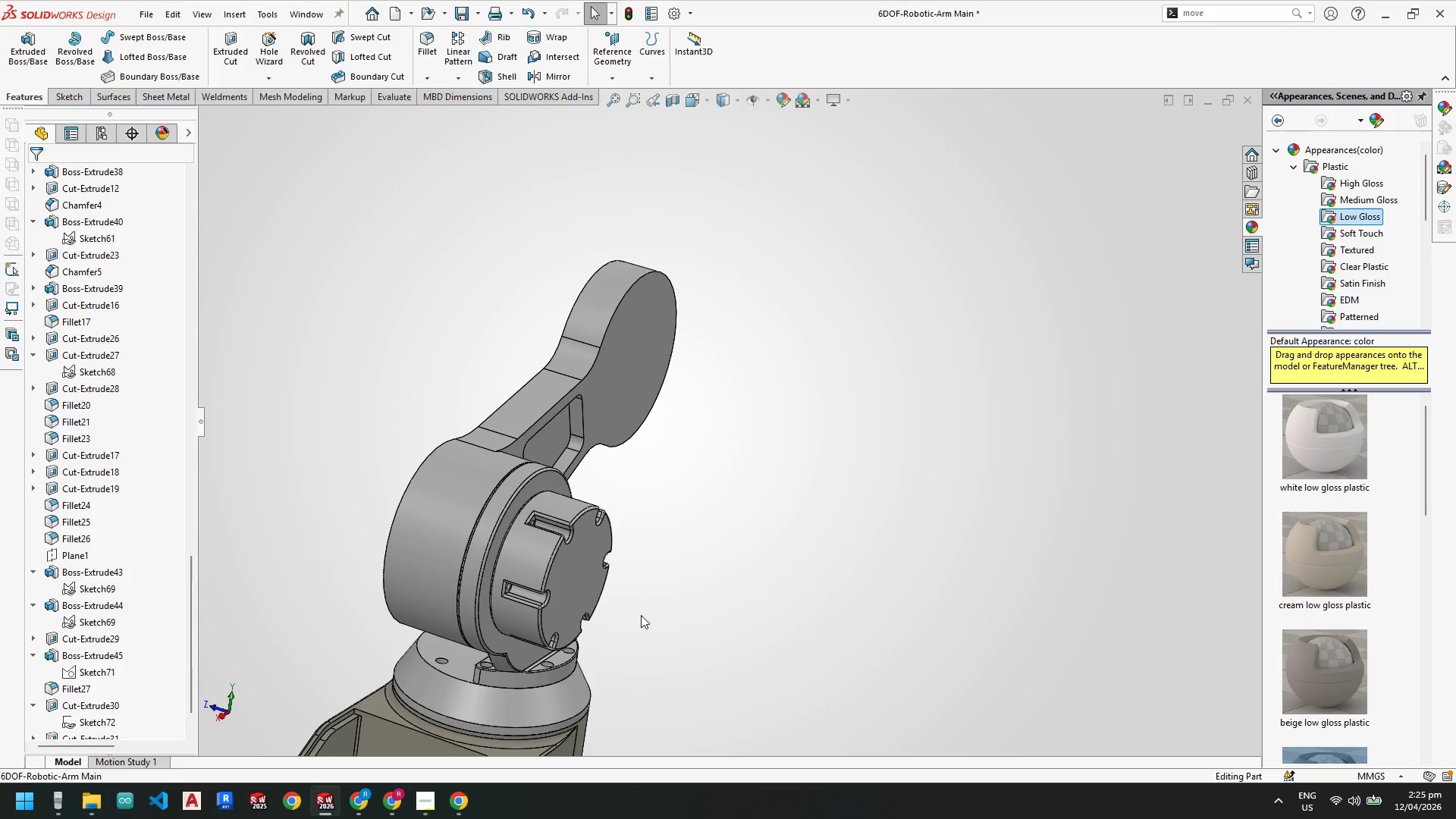 
key(Escape)
 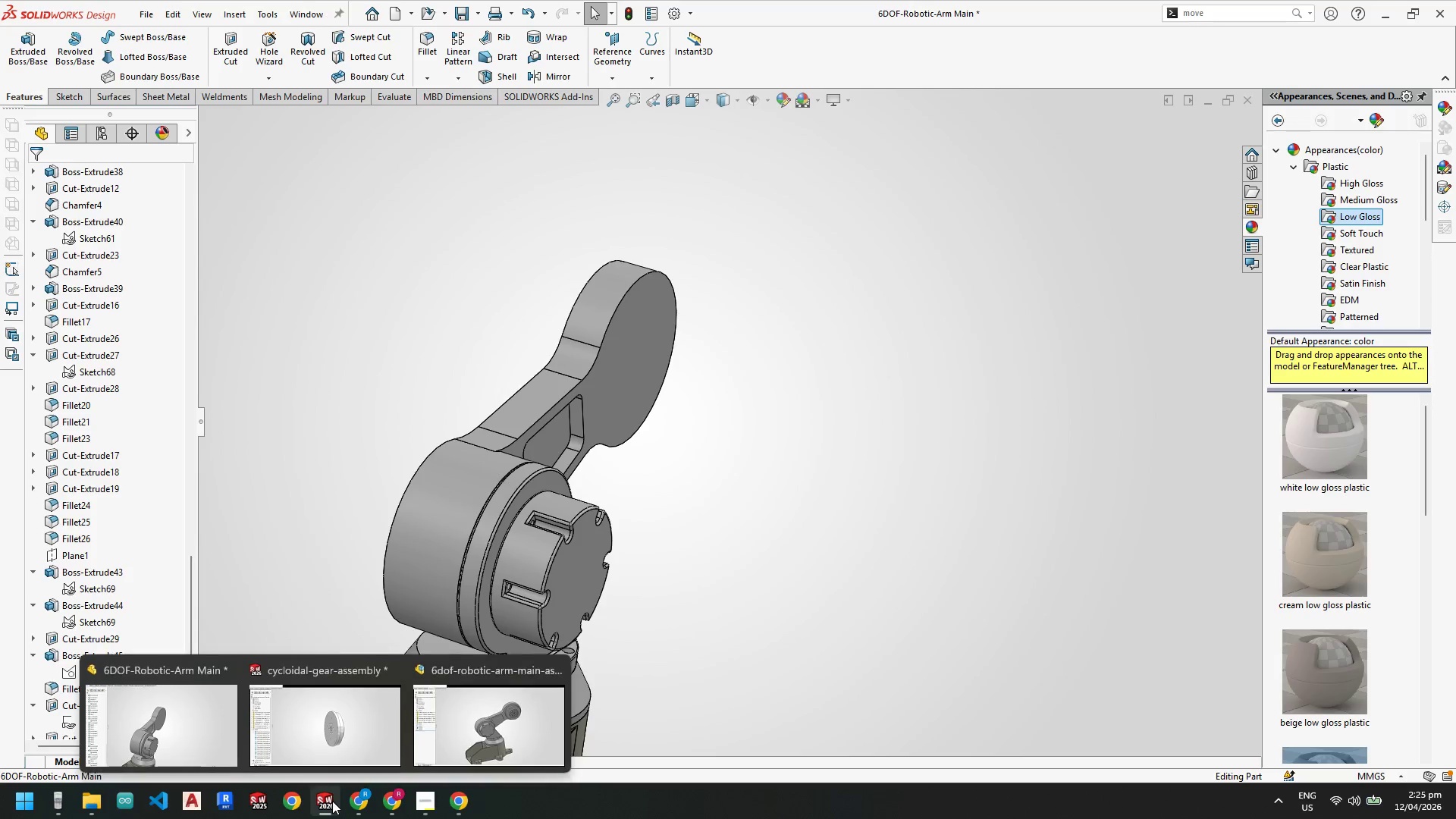 
left_click([464, 739])
 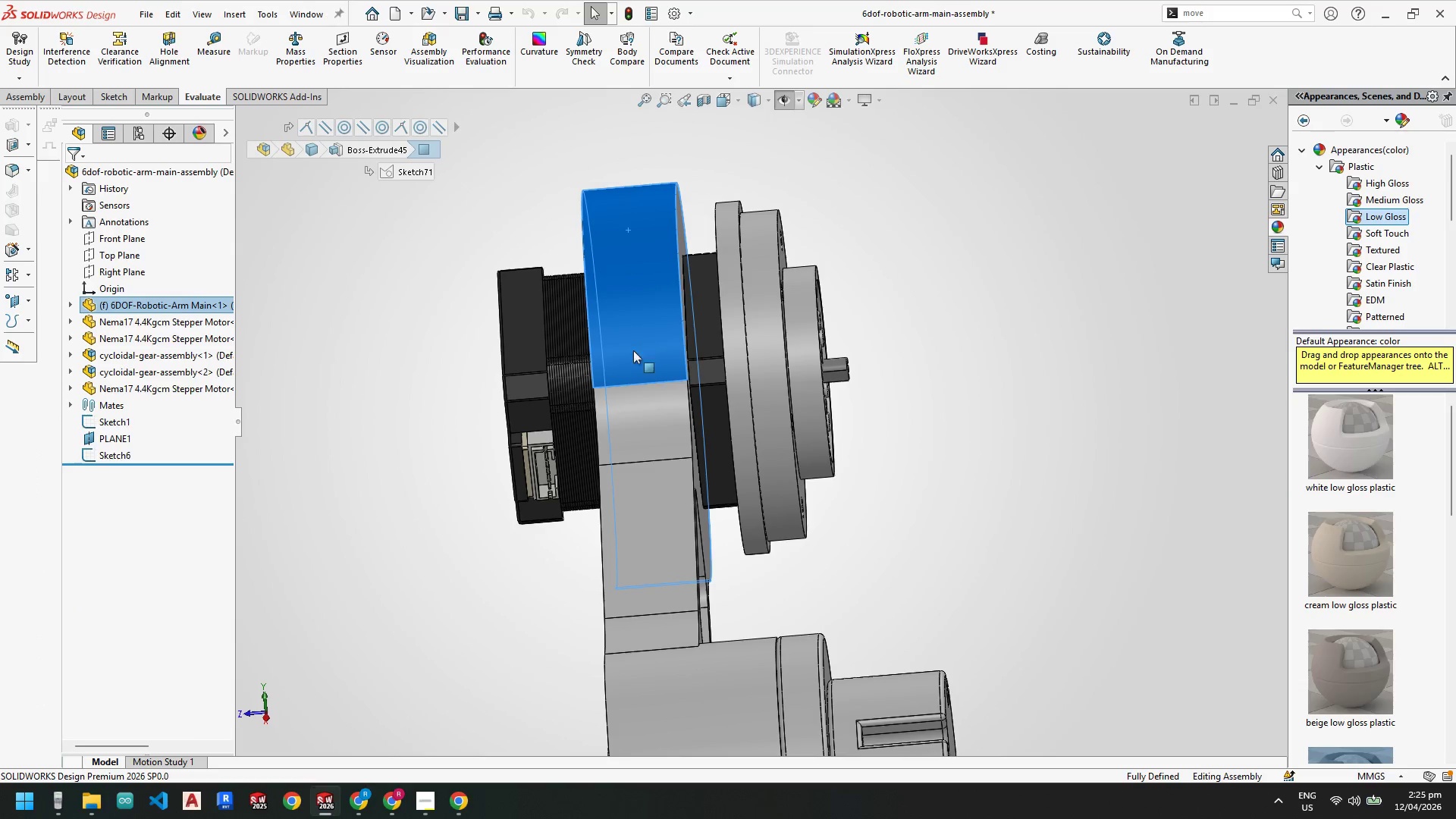 
key(Escape)
 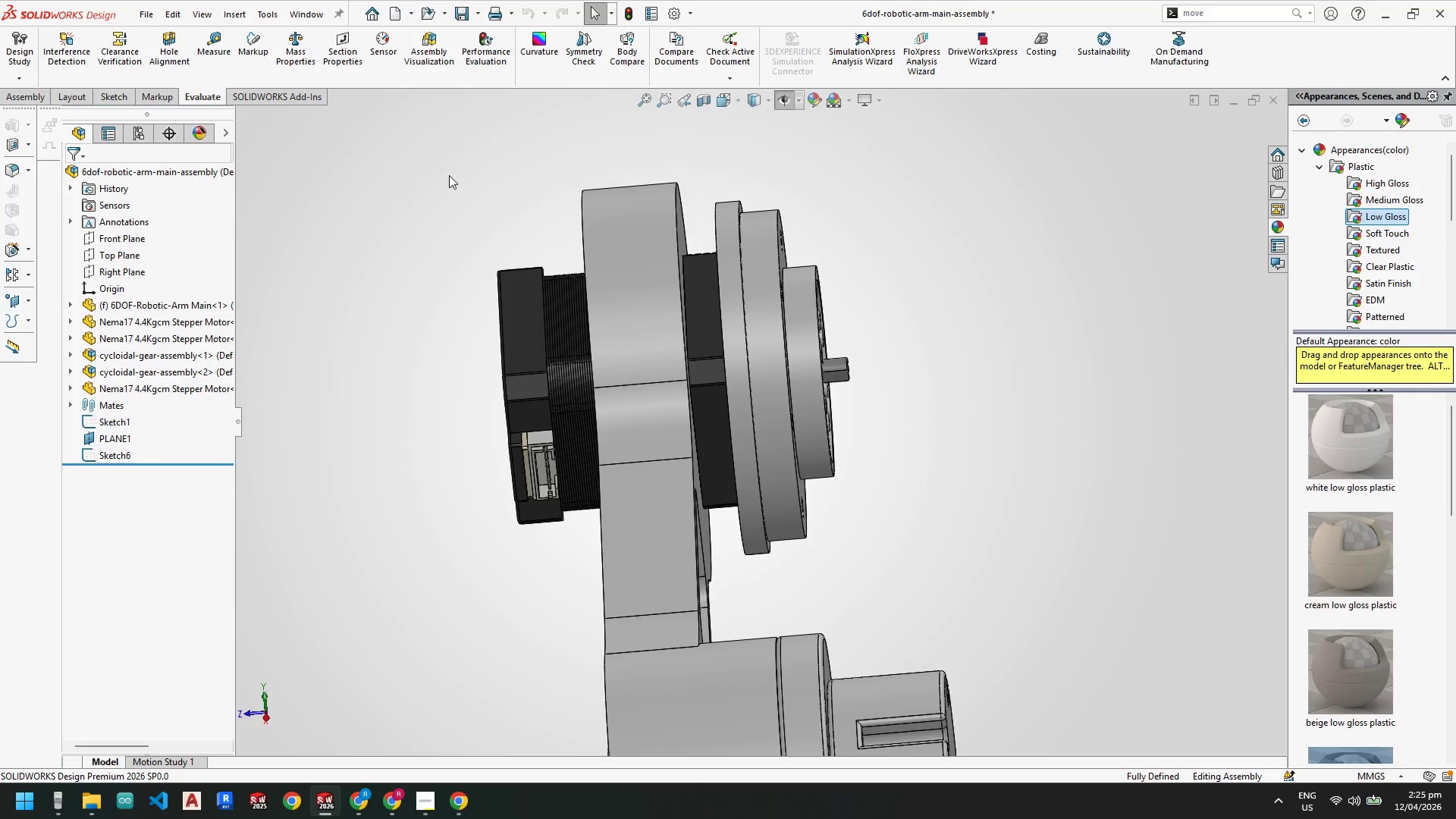 
scroll: coordinate [453, 190], scroll_direction: down, amount: 1.0
 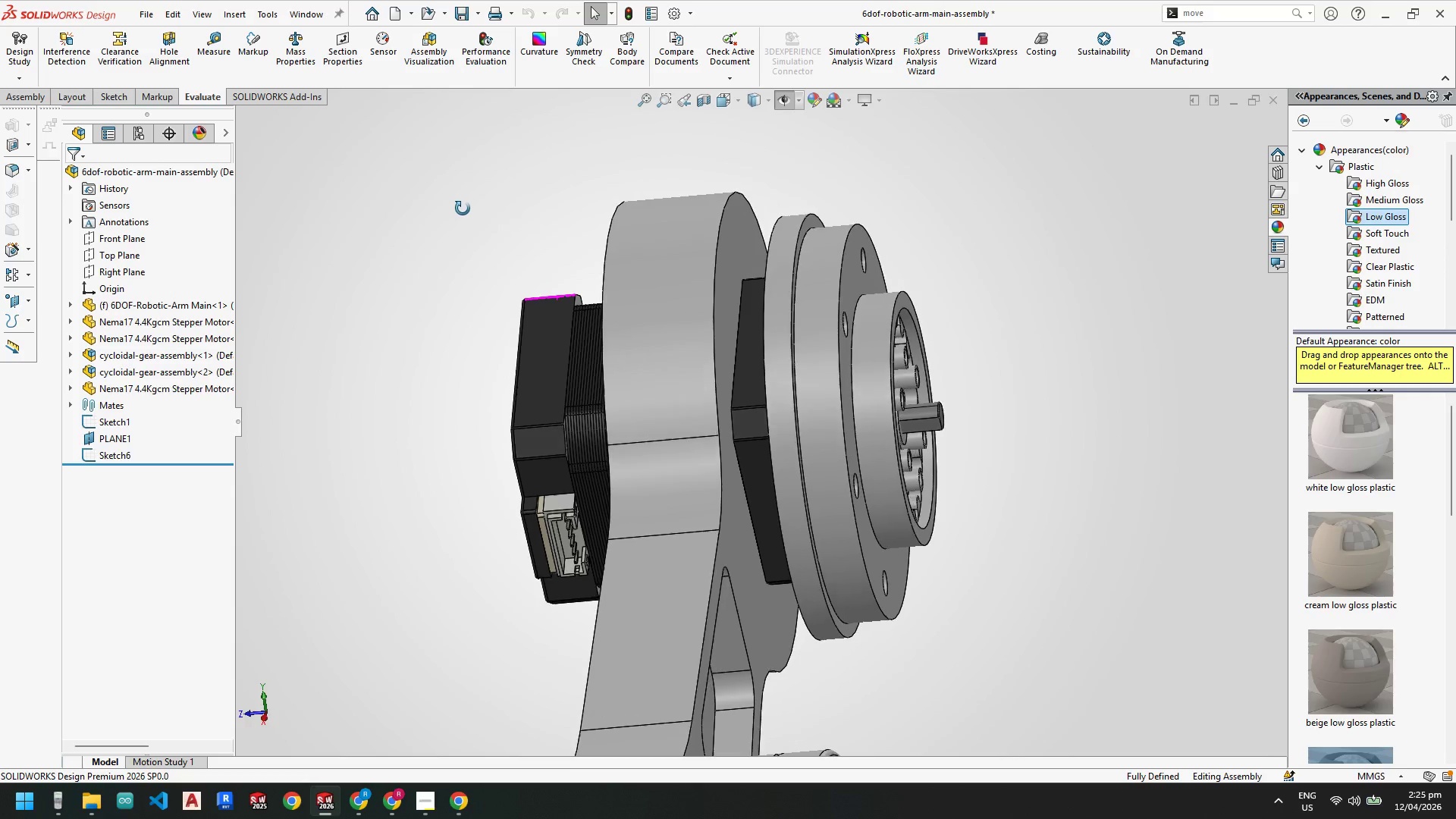 
scroll: coordinate [543, 281], scroll_direction: up, amount: 1.0
 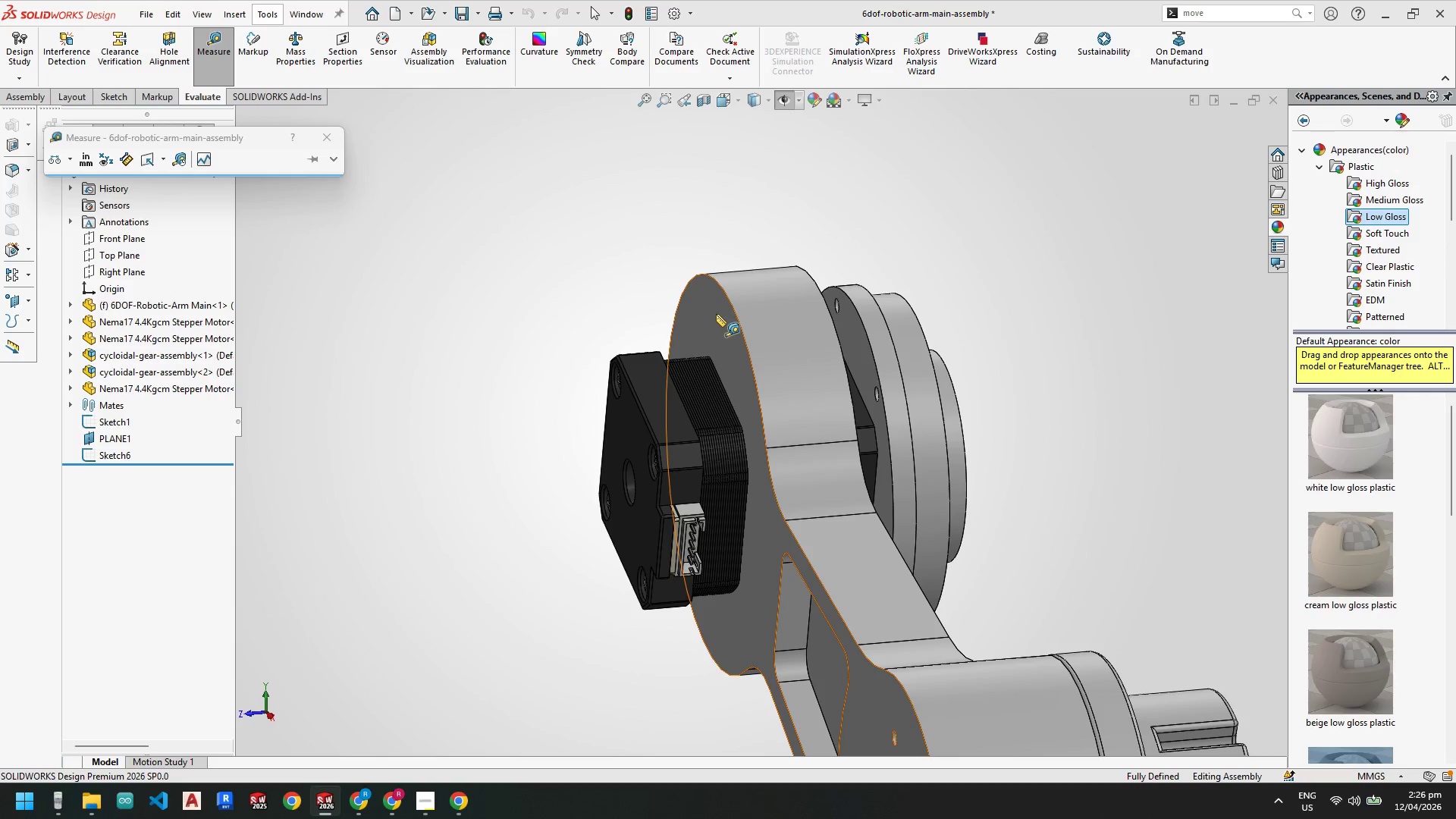 
left_click([625, 428])
 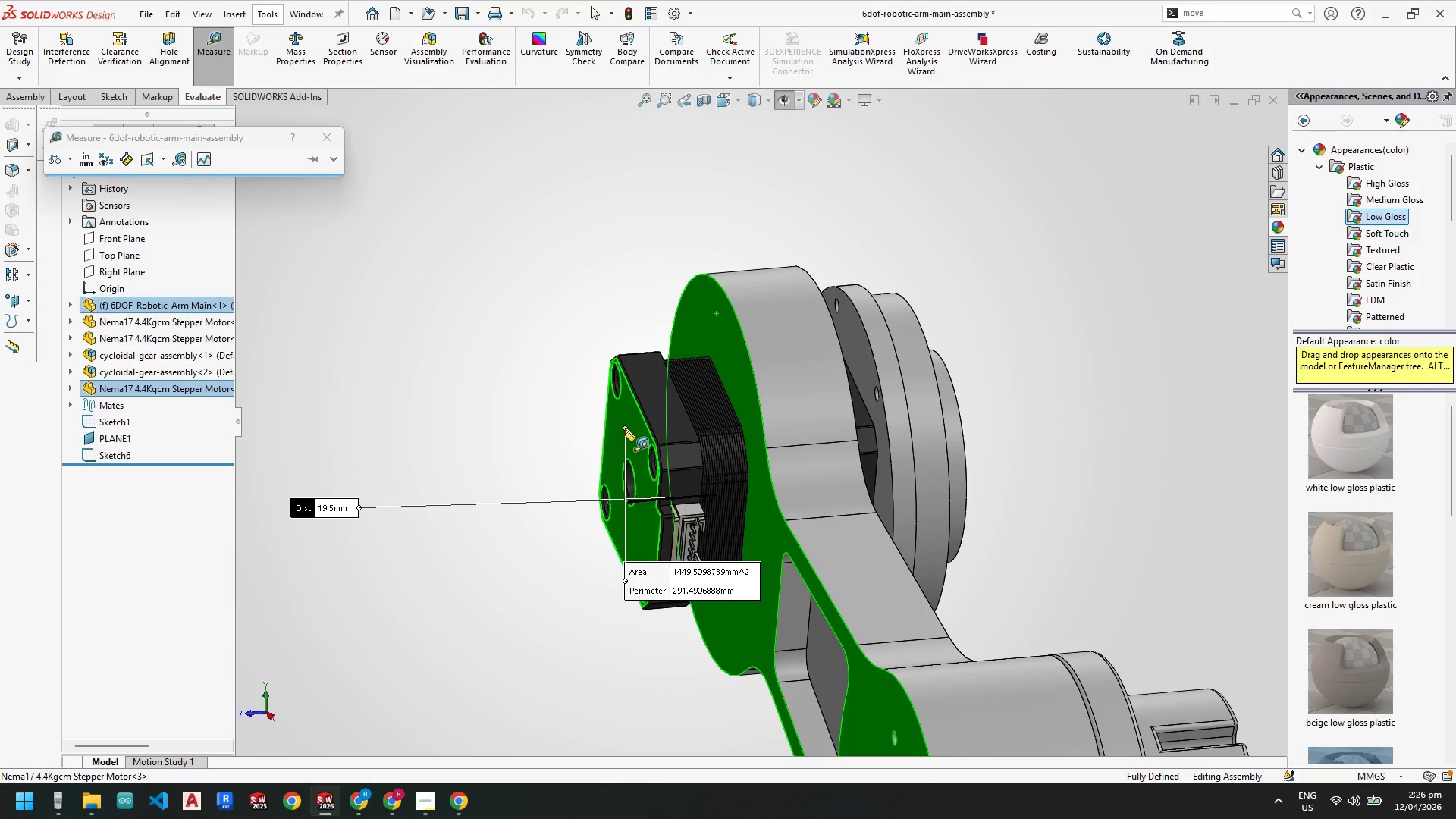 
wait(5.81)
 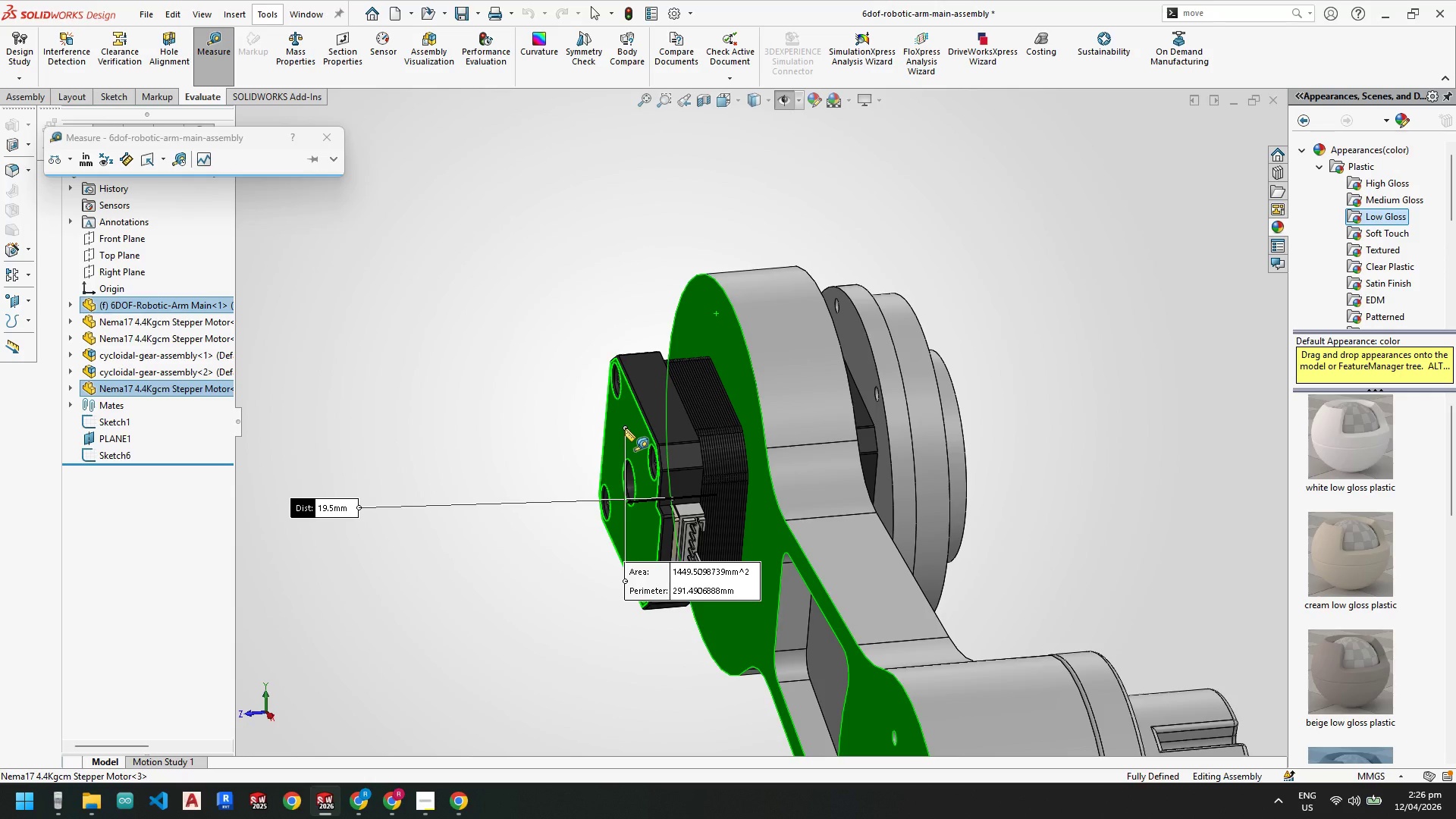 
scroll: coordinate [891, 373], scroll_direction: down, amount: 1.0
 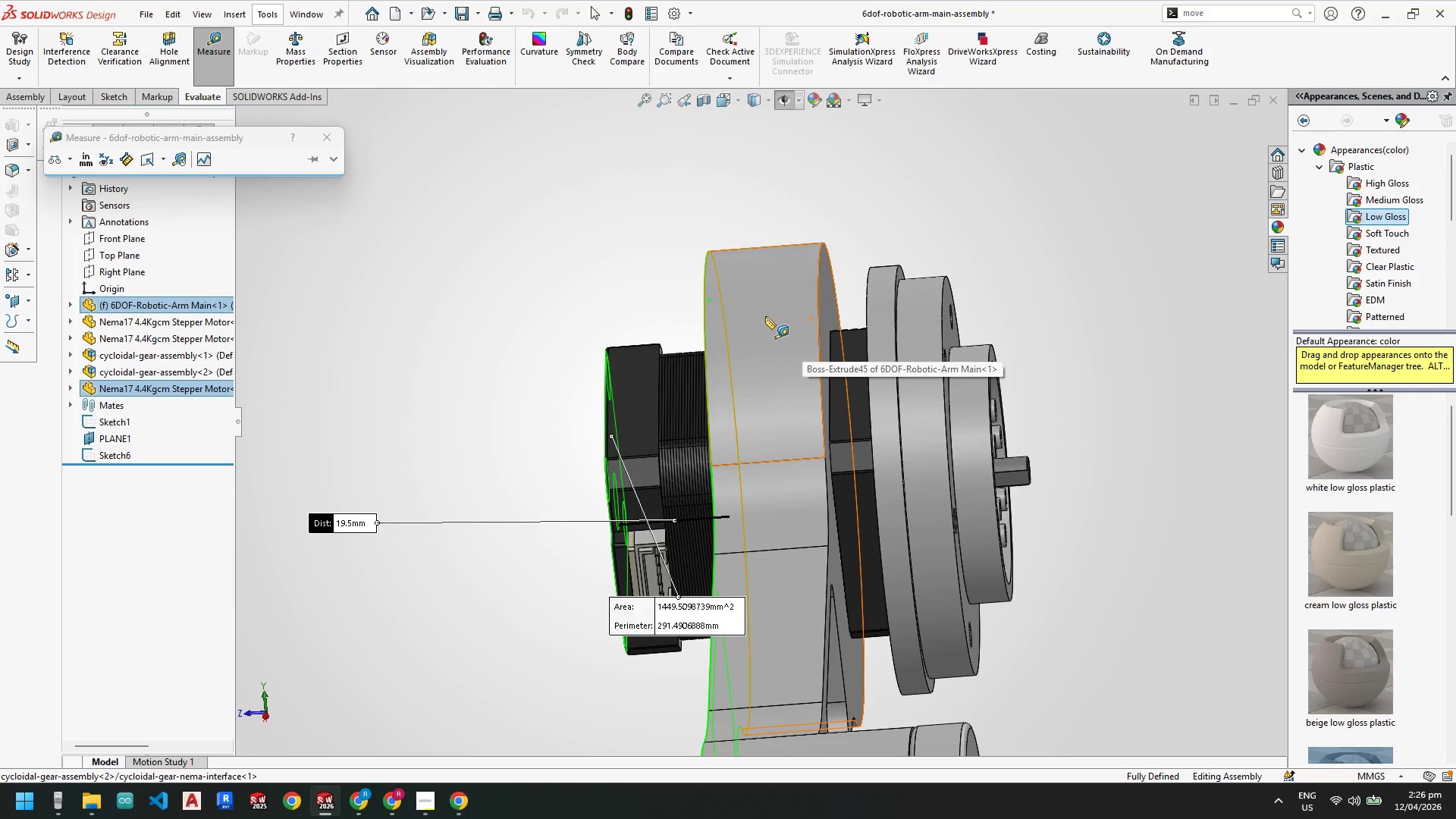 
key(Escape)
 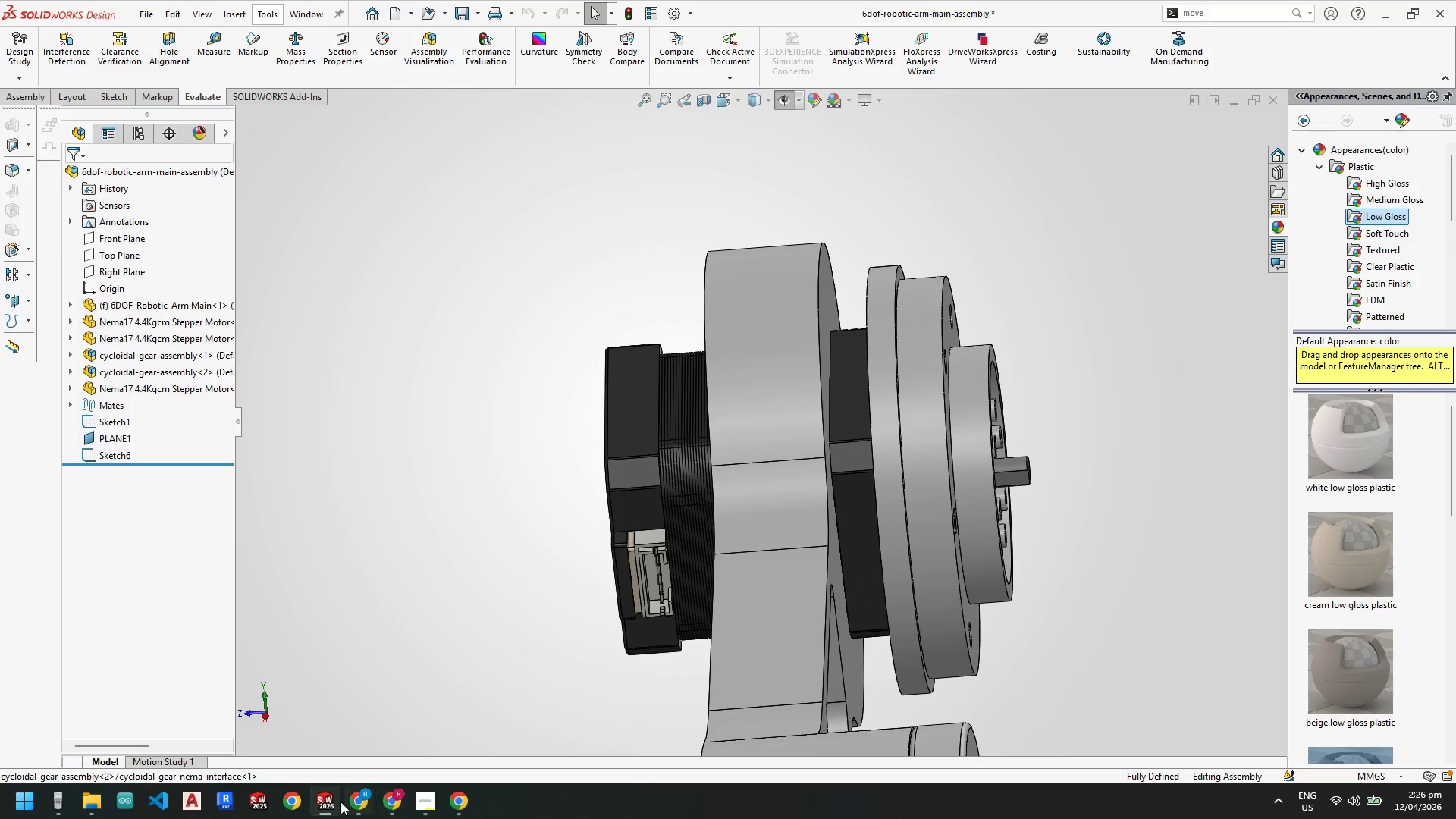 
mouse_move([344, 785])
 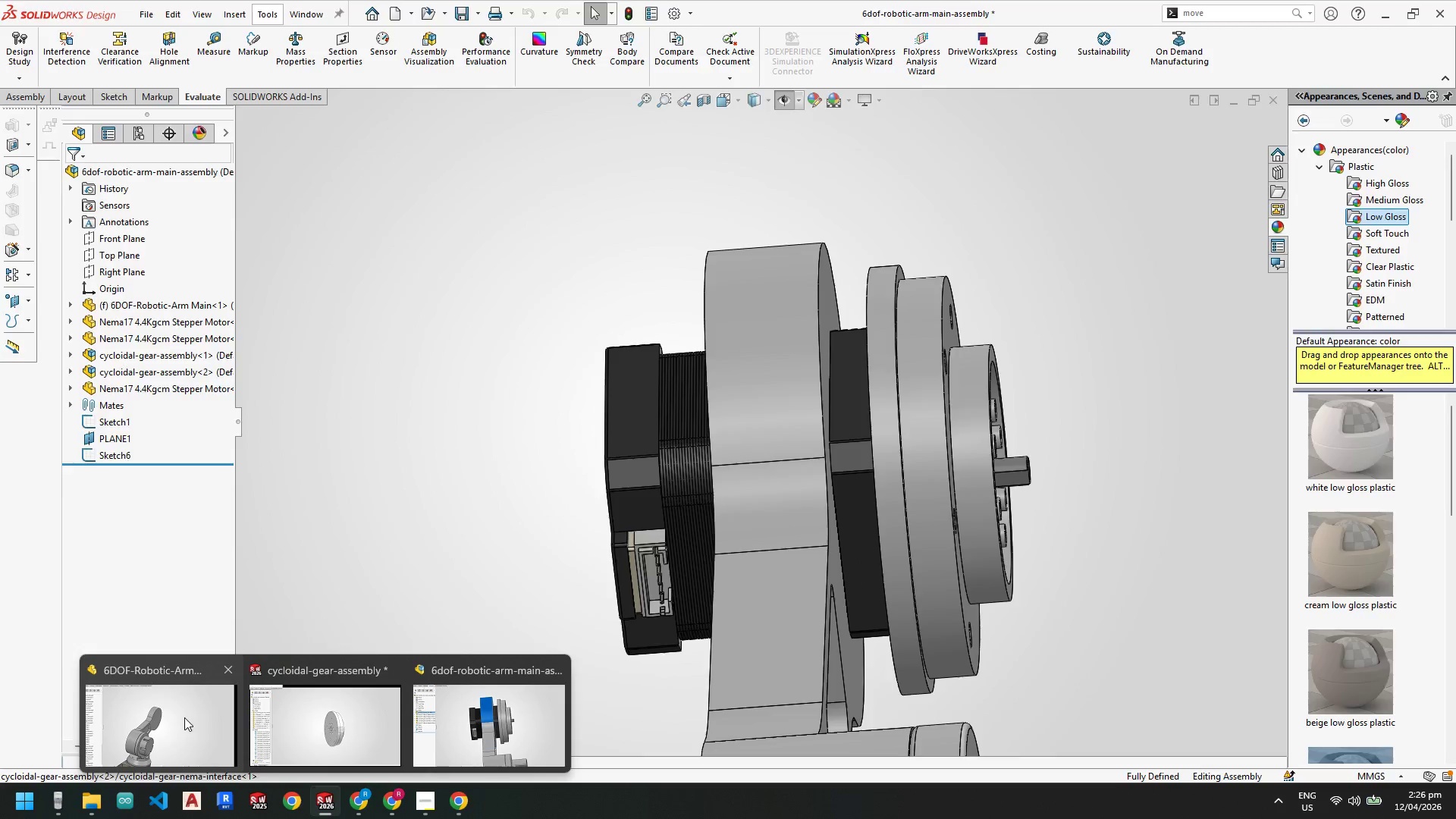 
left_click([184, 717])
 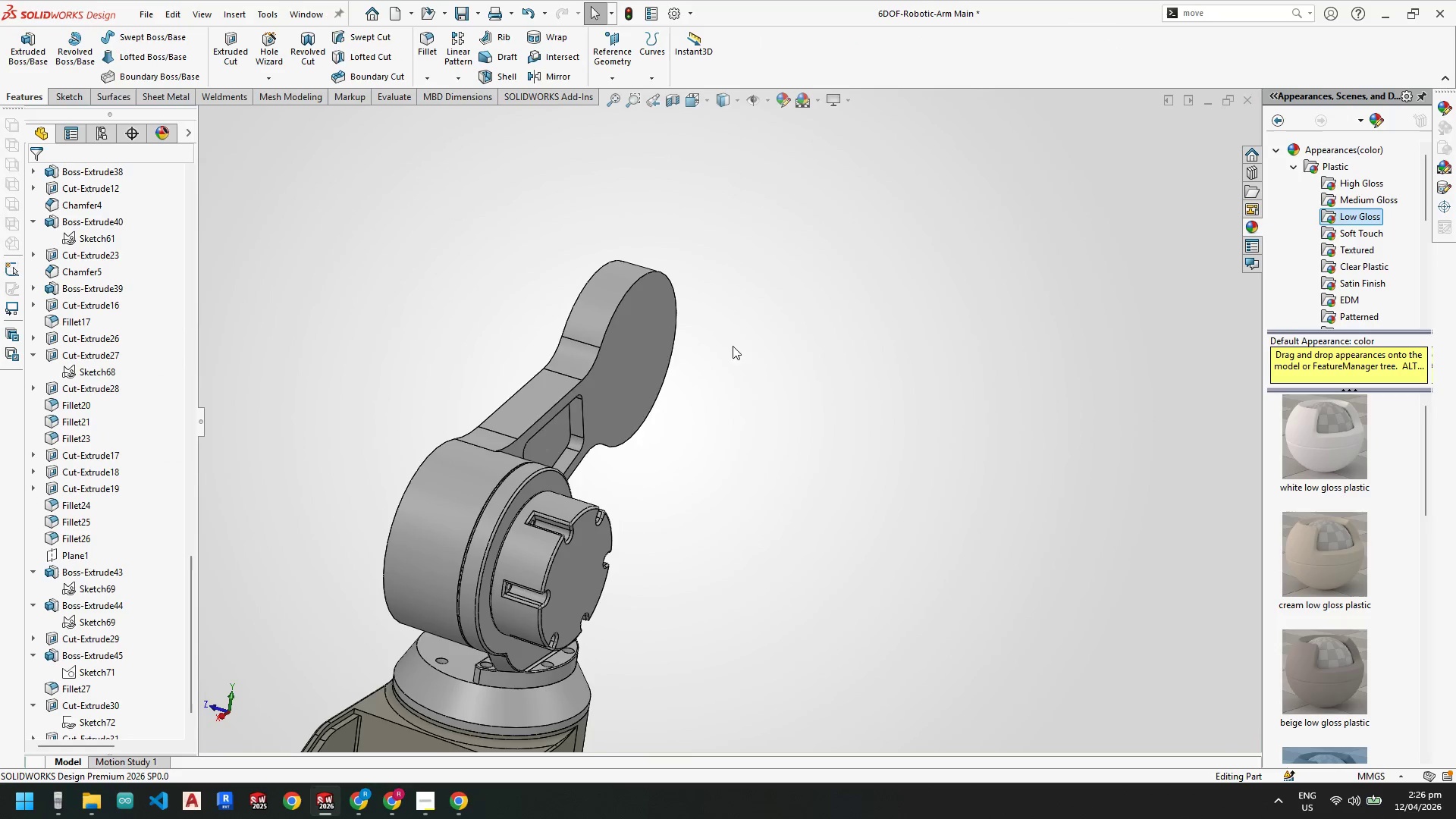 
left_click([659, 346])
 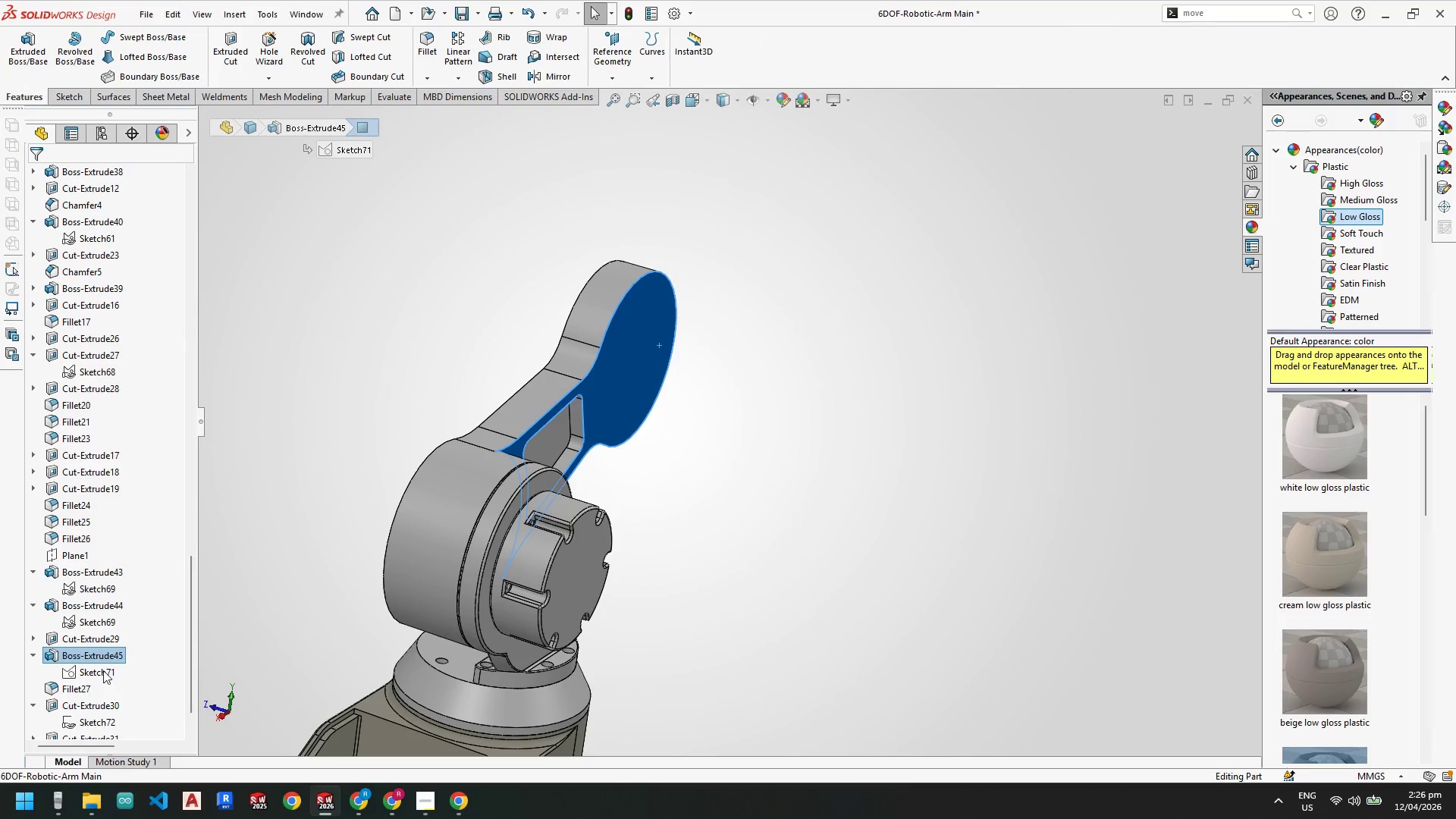 
left_click([99, 652])
 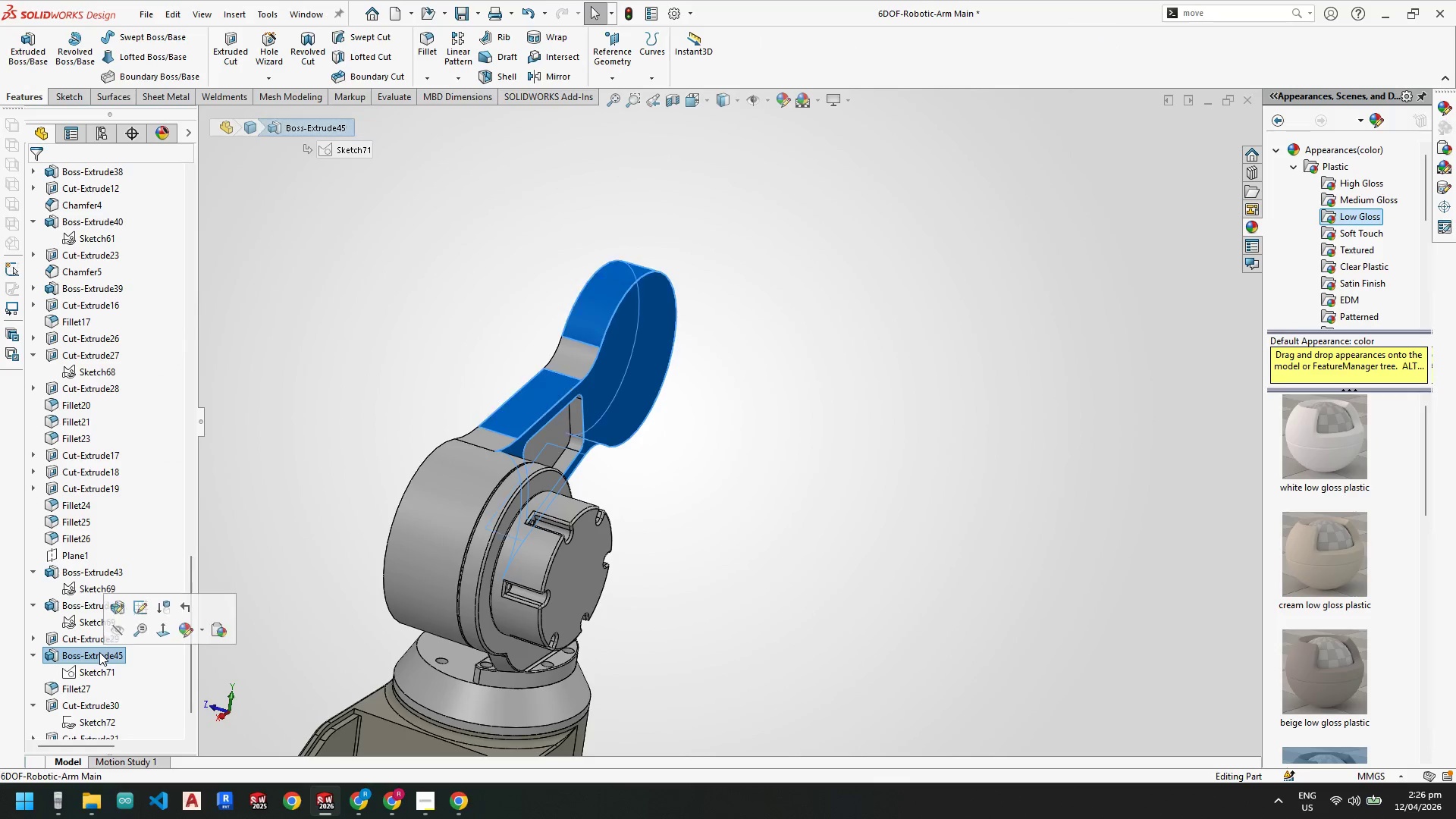 
right_click([99, 652])
 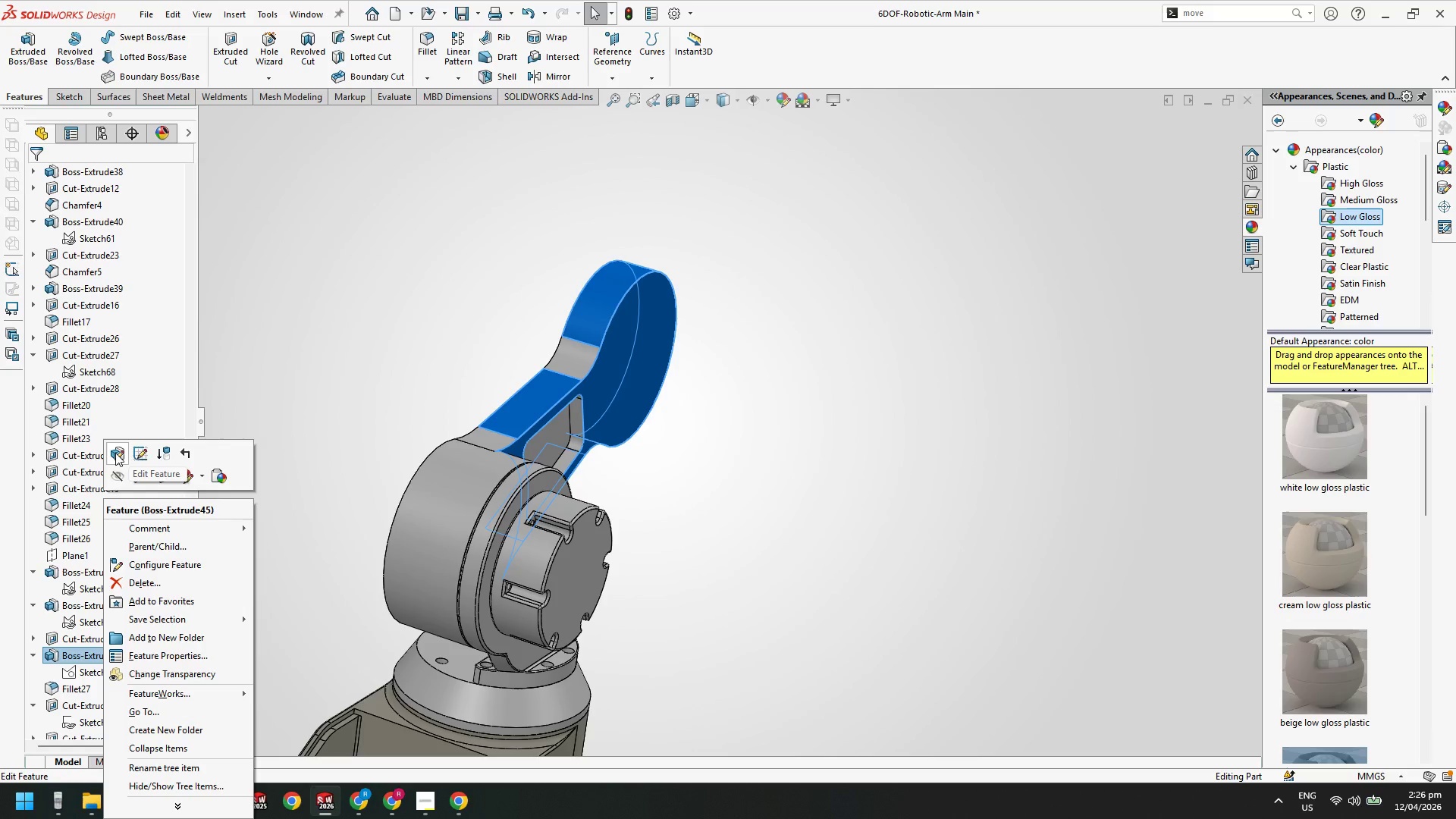 
left_click([115, 453])
 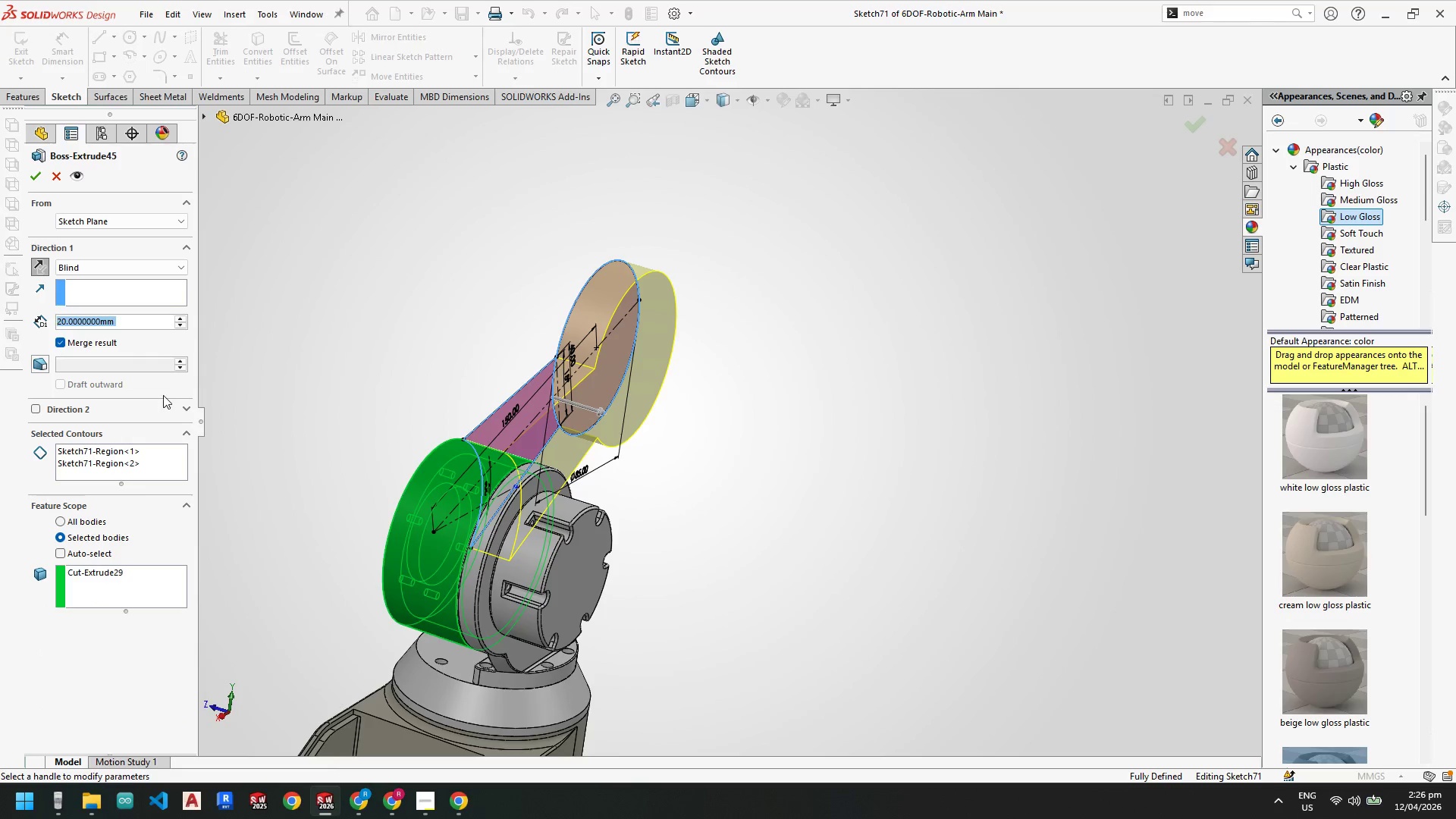 
key(Numpad1)
 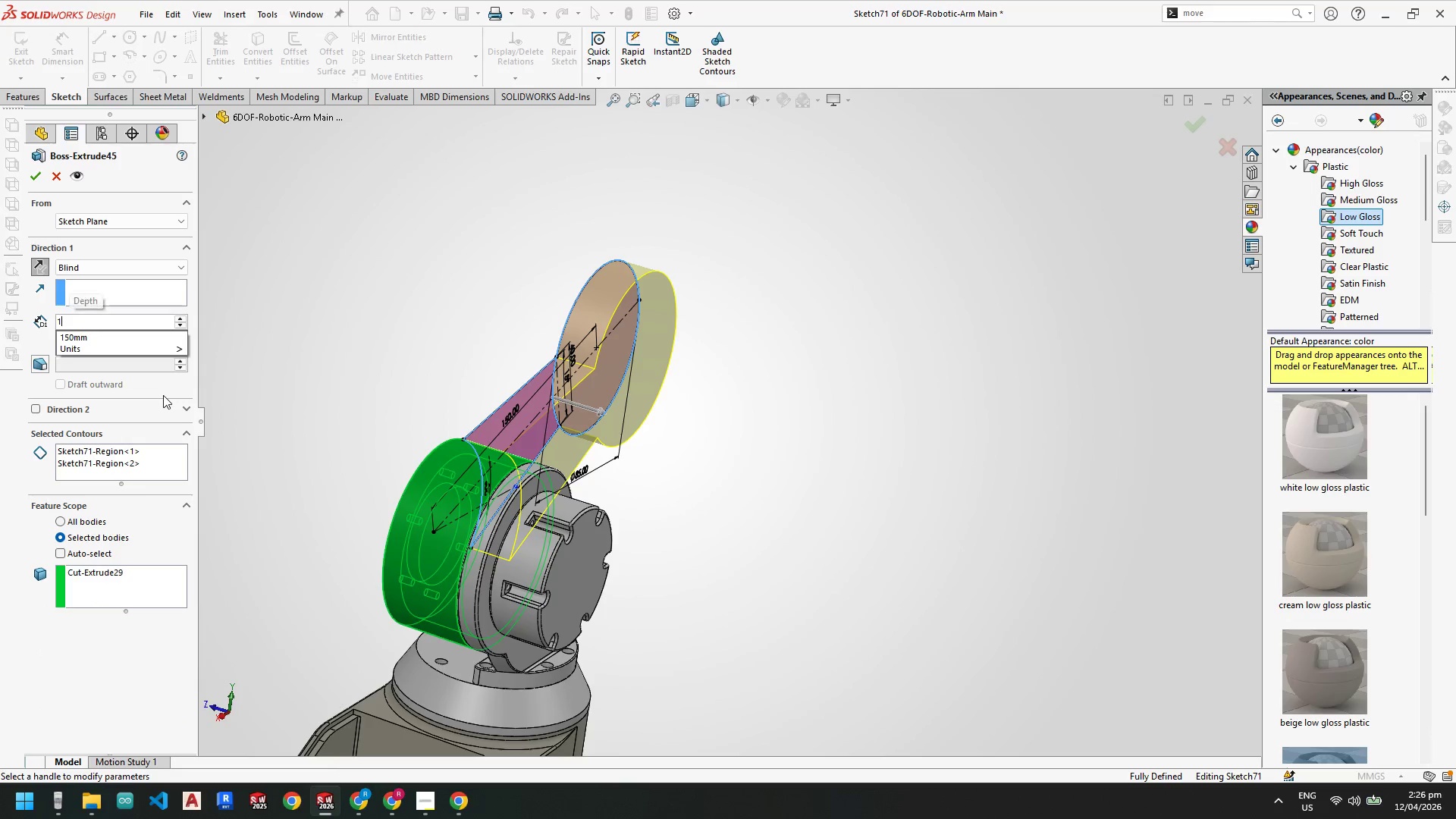 
key(Numpad9)
 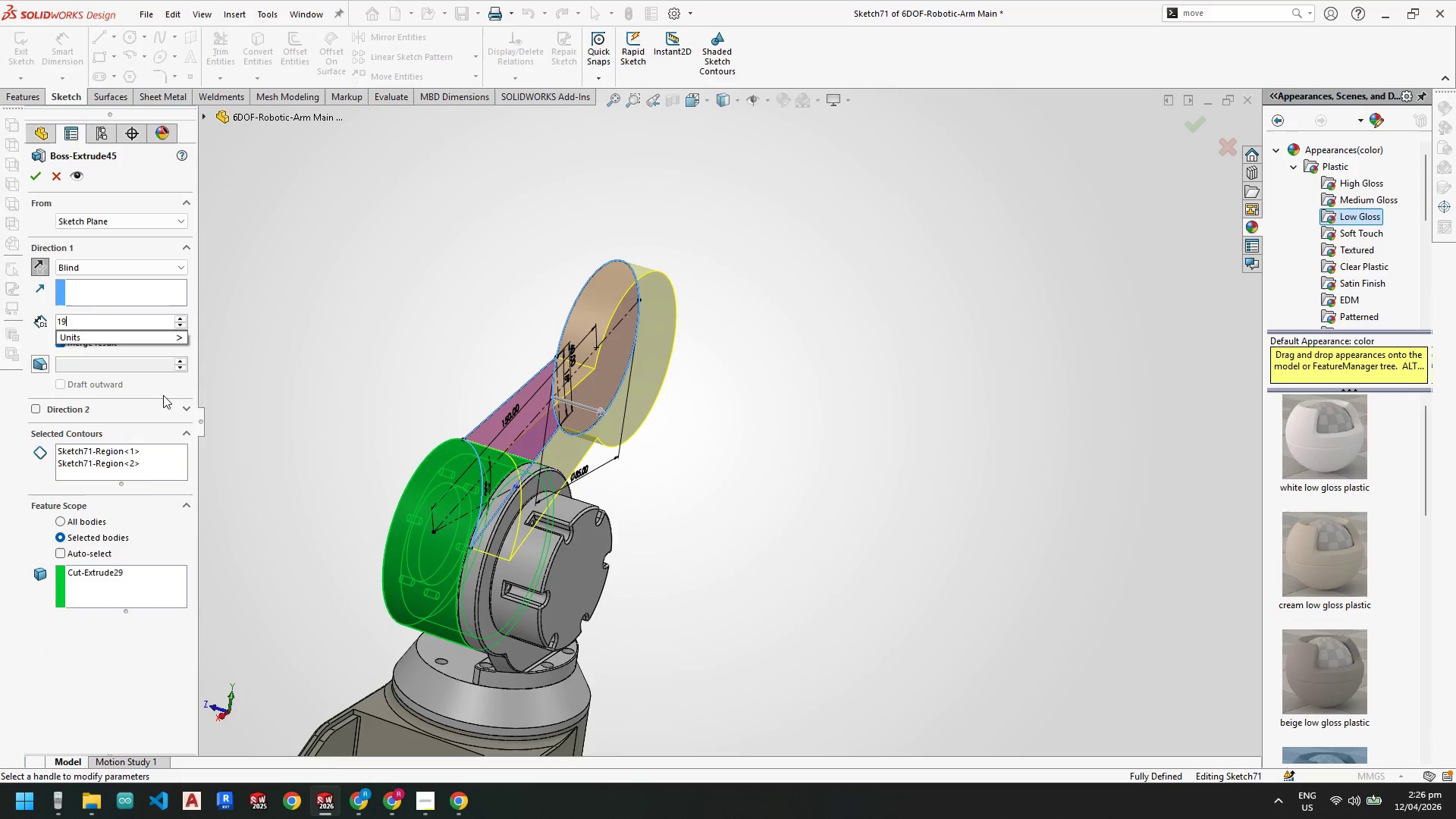 
key(NumpadDecimal)
 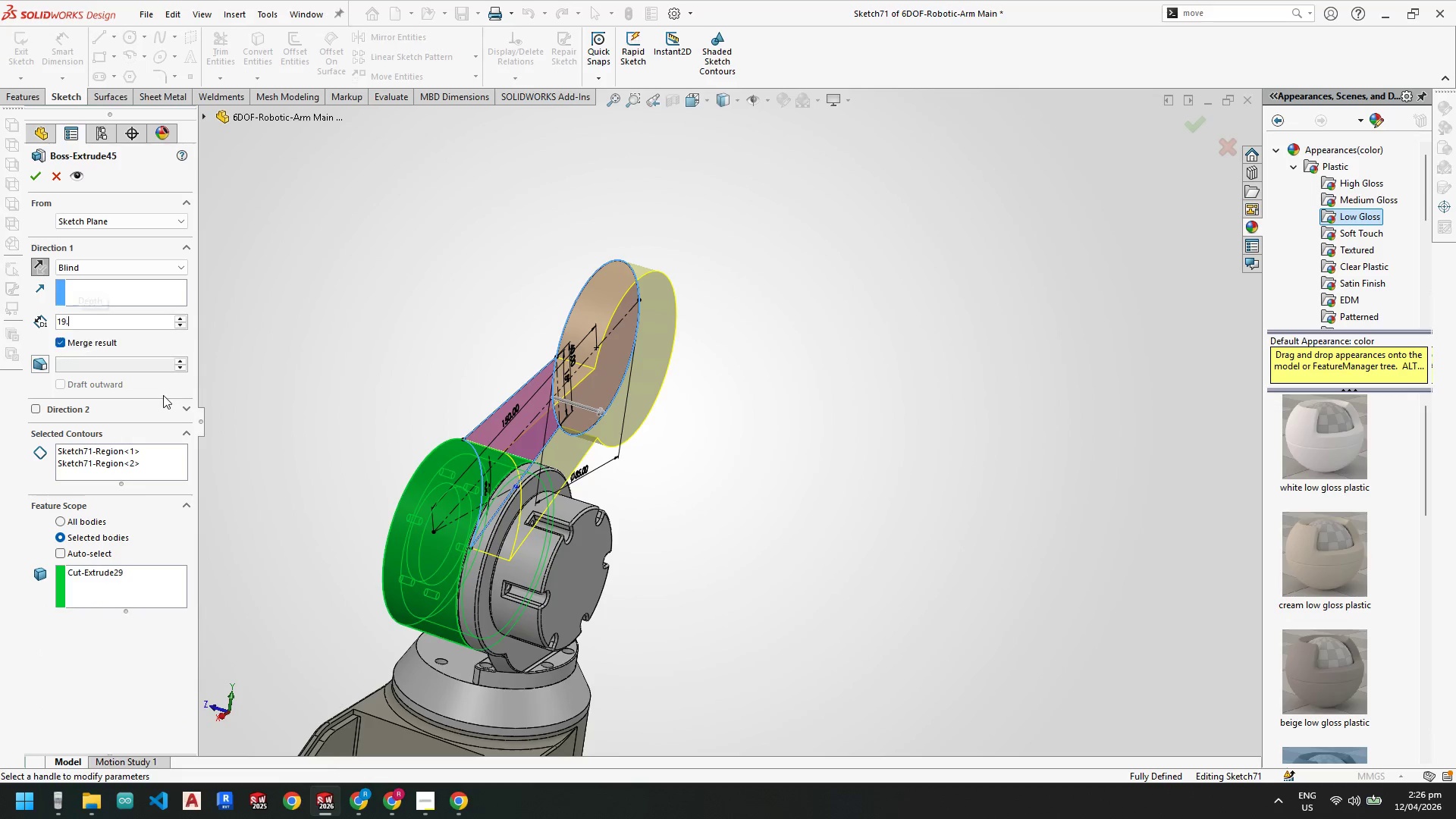 
key(Numpad5)
 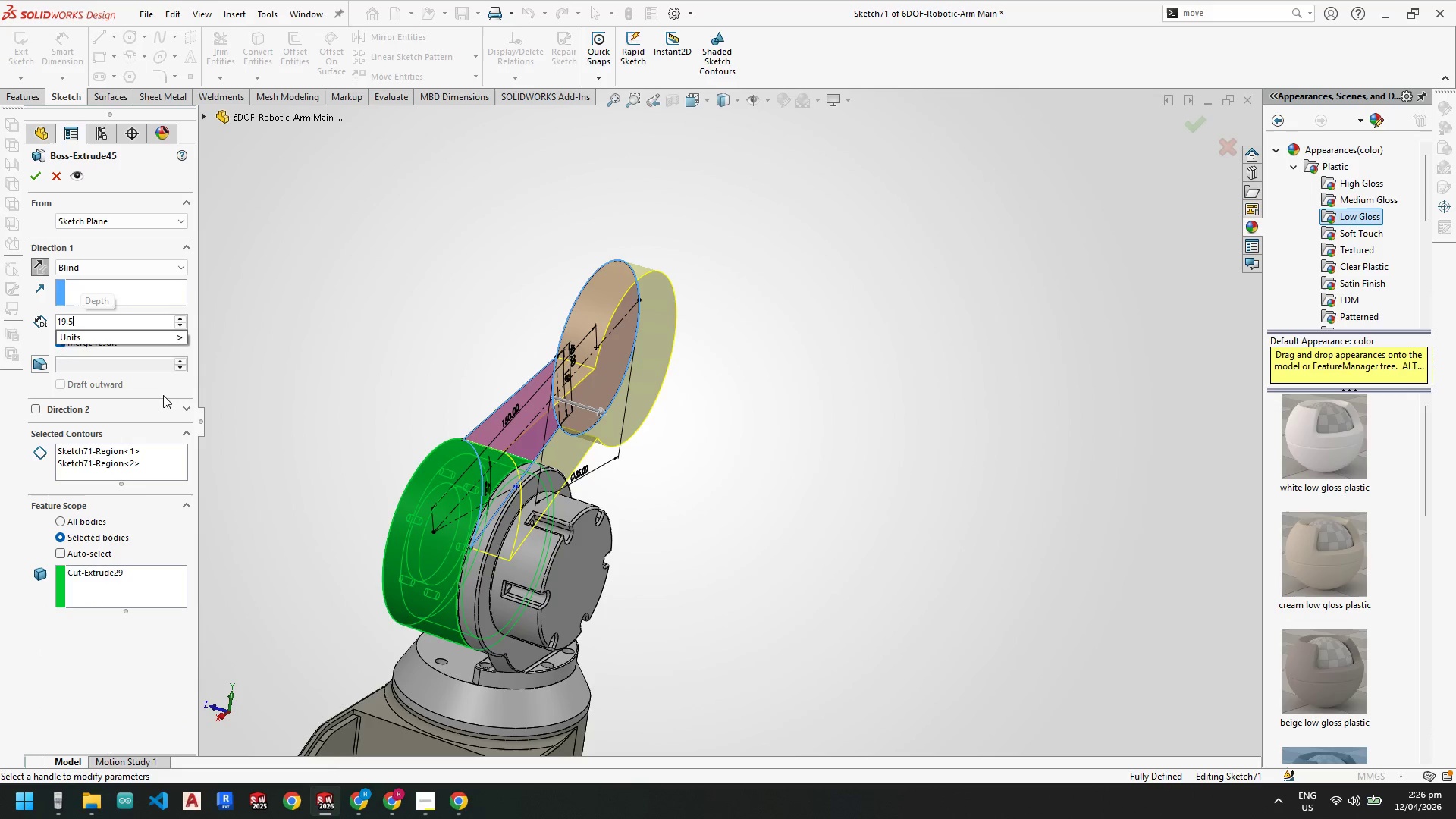 
key(NumpadEnter)
 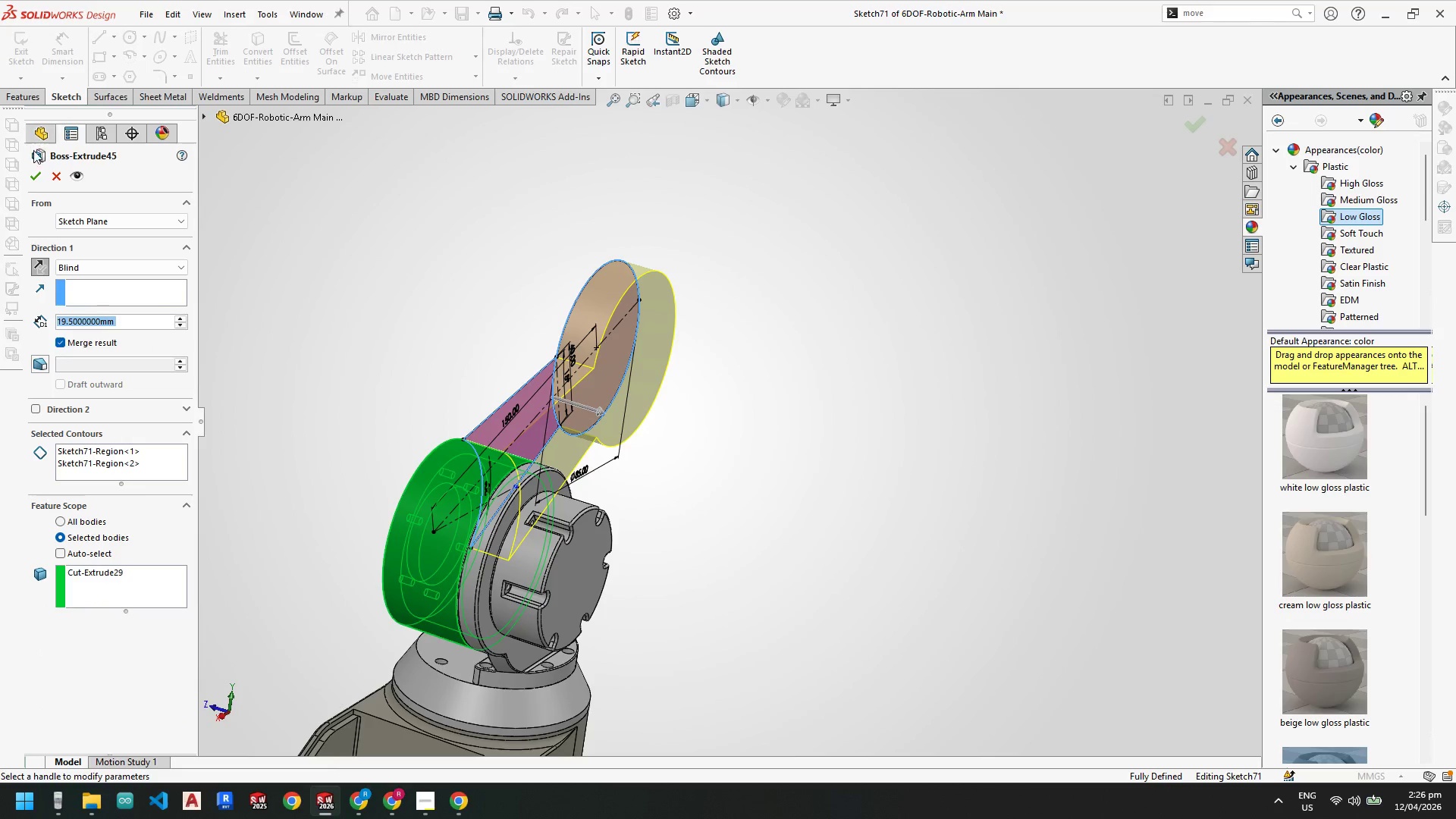 
left_click([33, 177])
 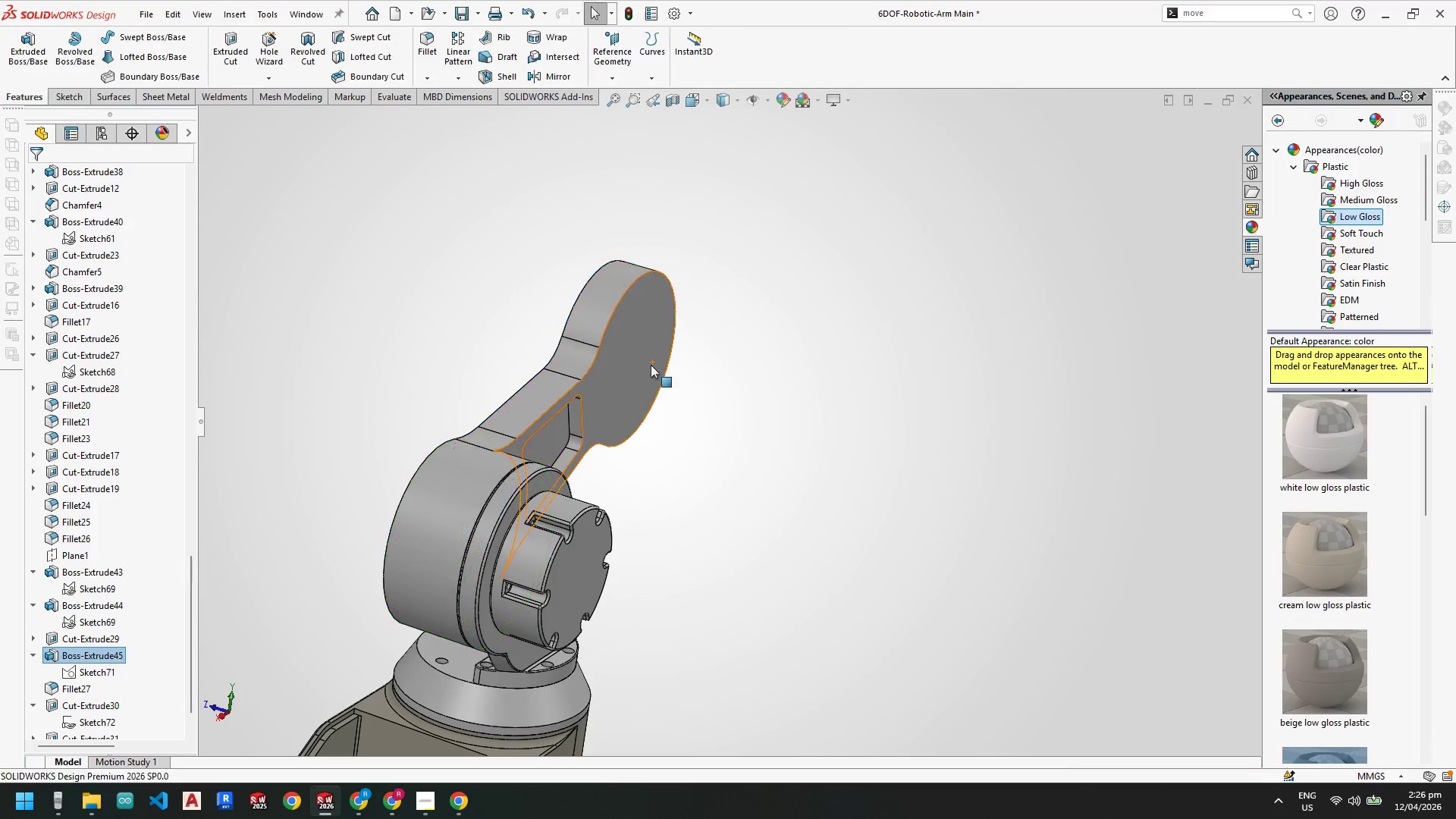 
key(Escape)
 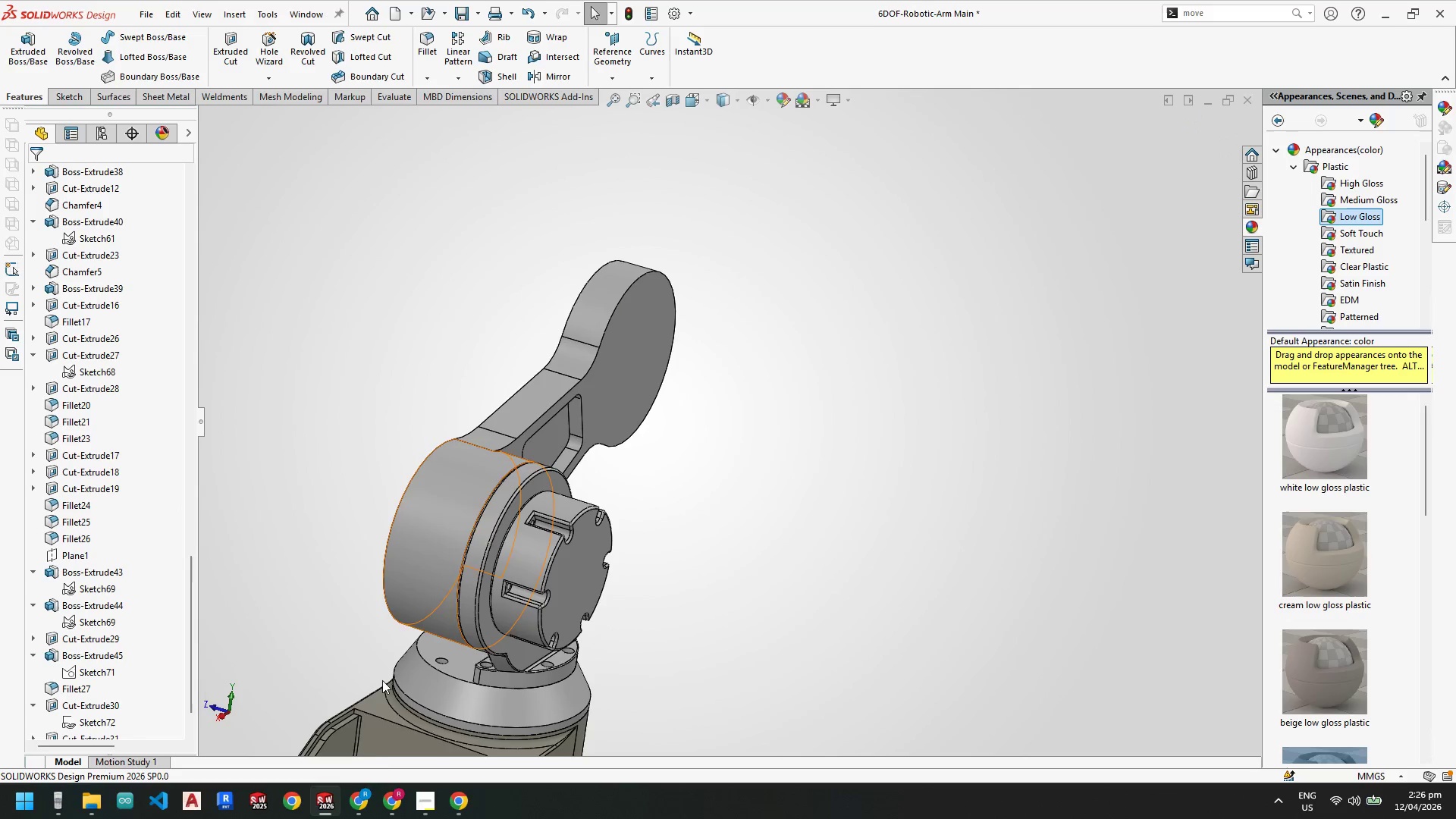 
key(Escape)
 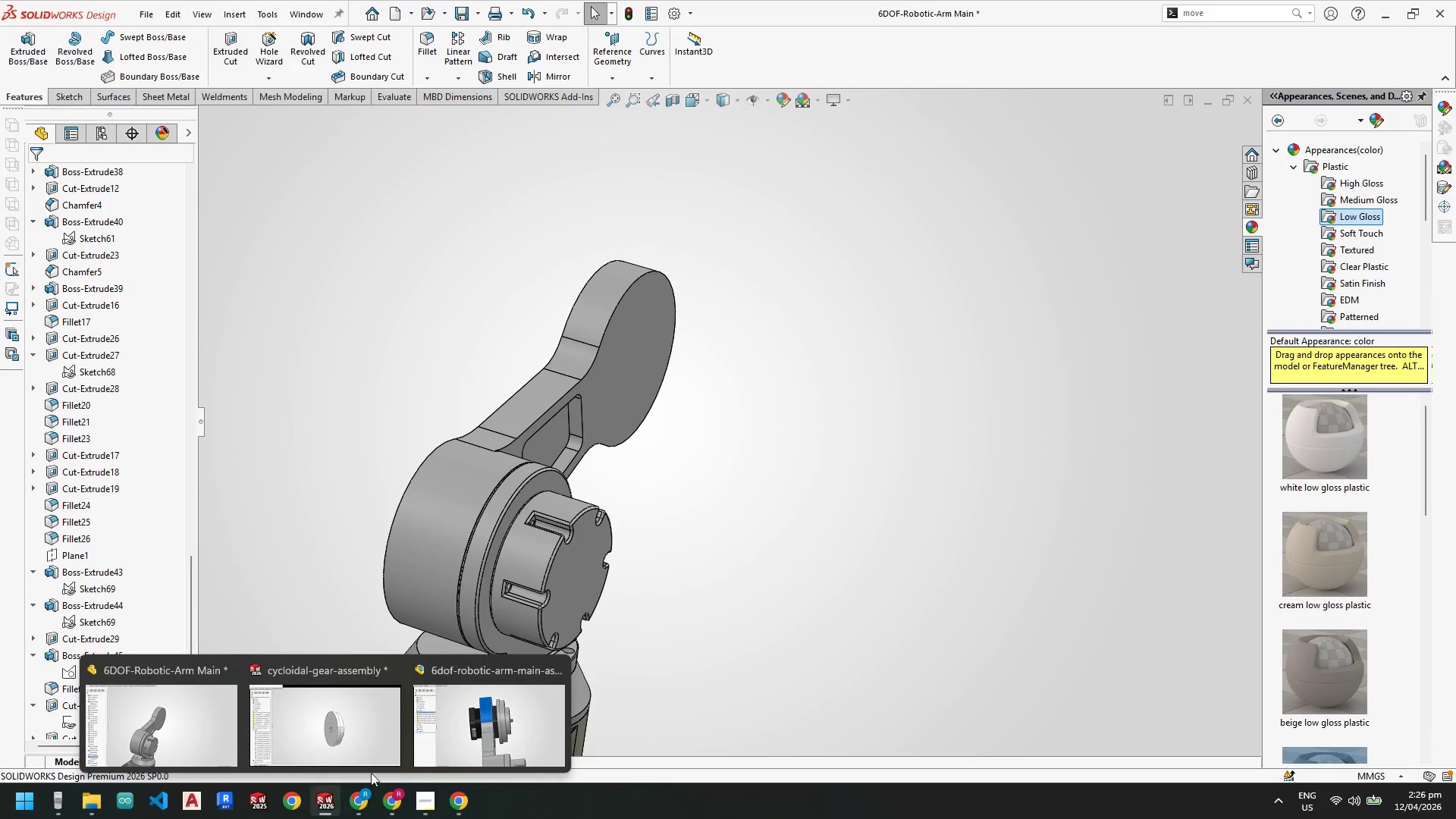 
left_click([469, 750])
 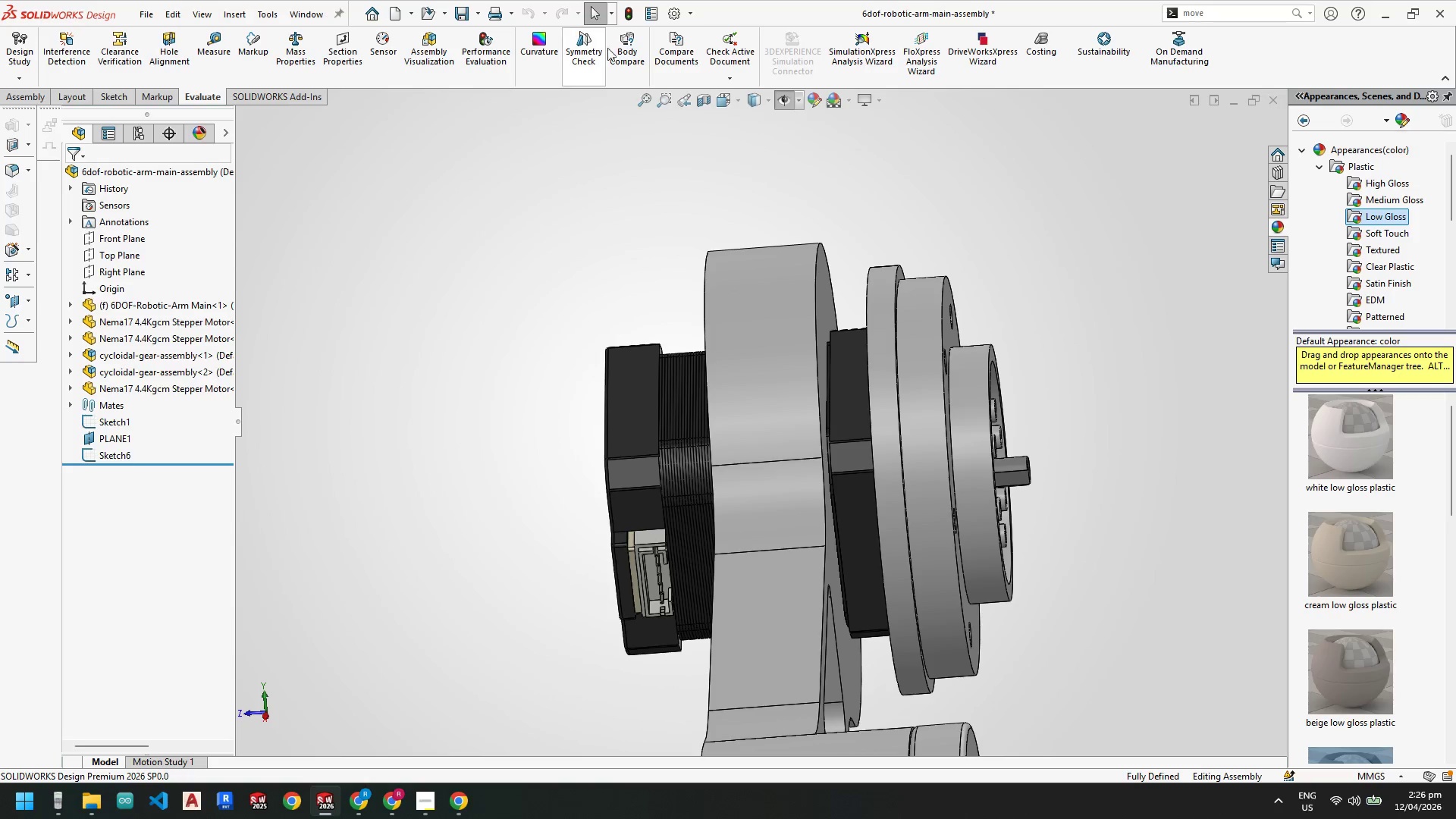 
left_click([621, 16])
 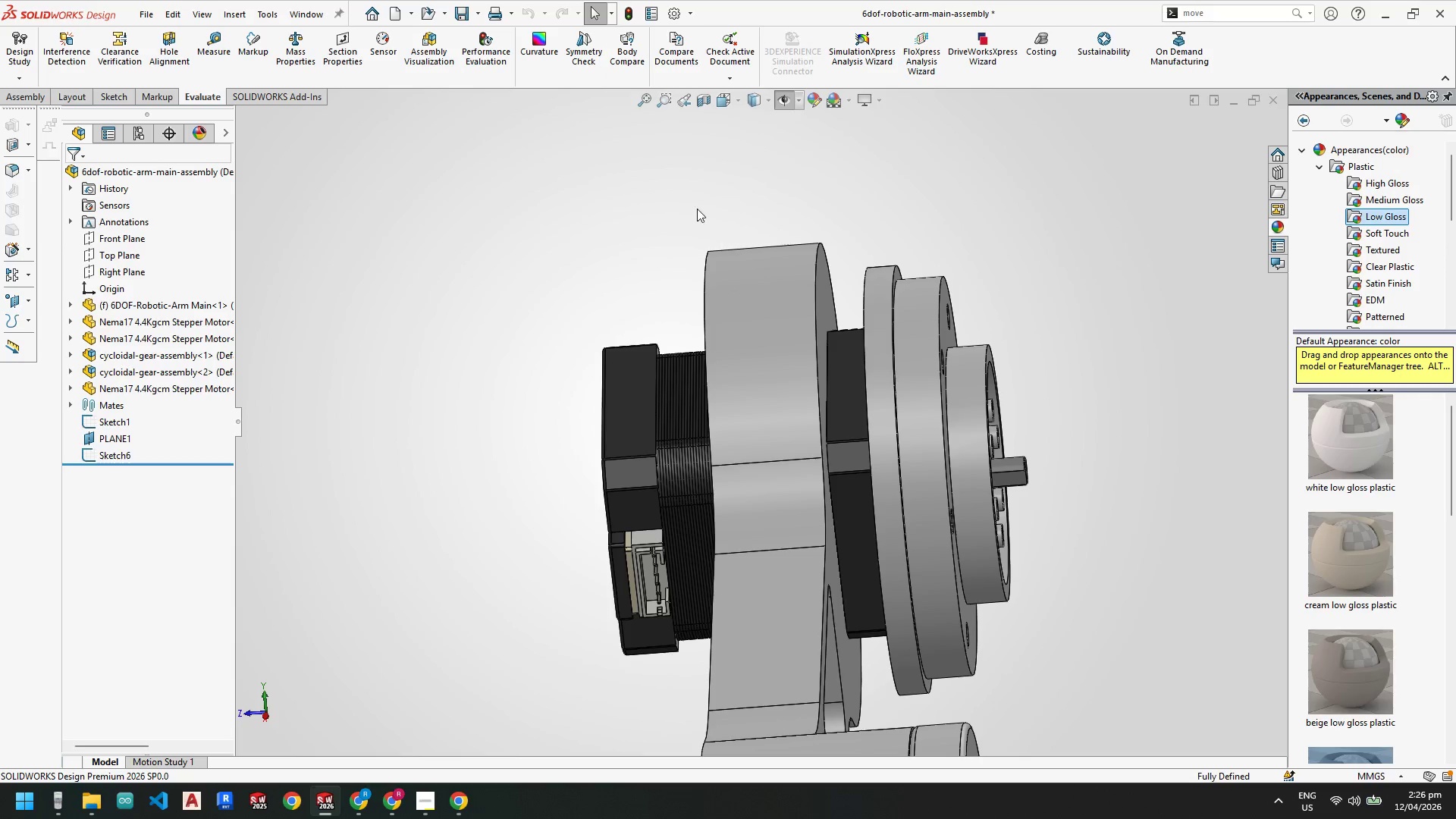 
key(Escape)
 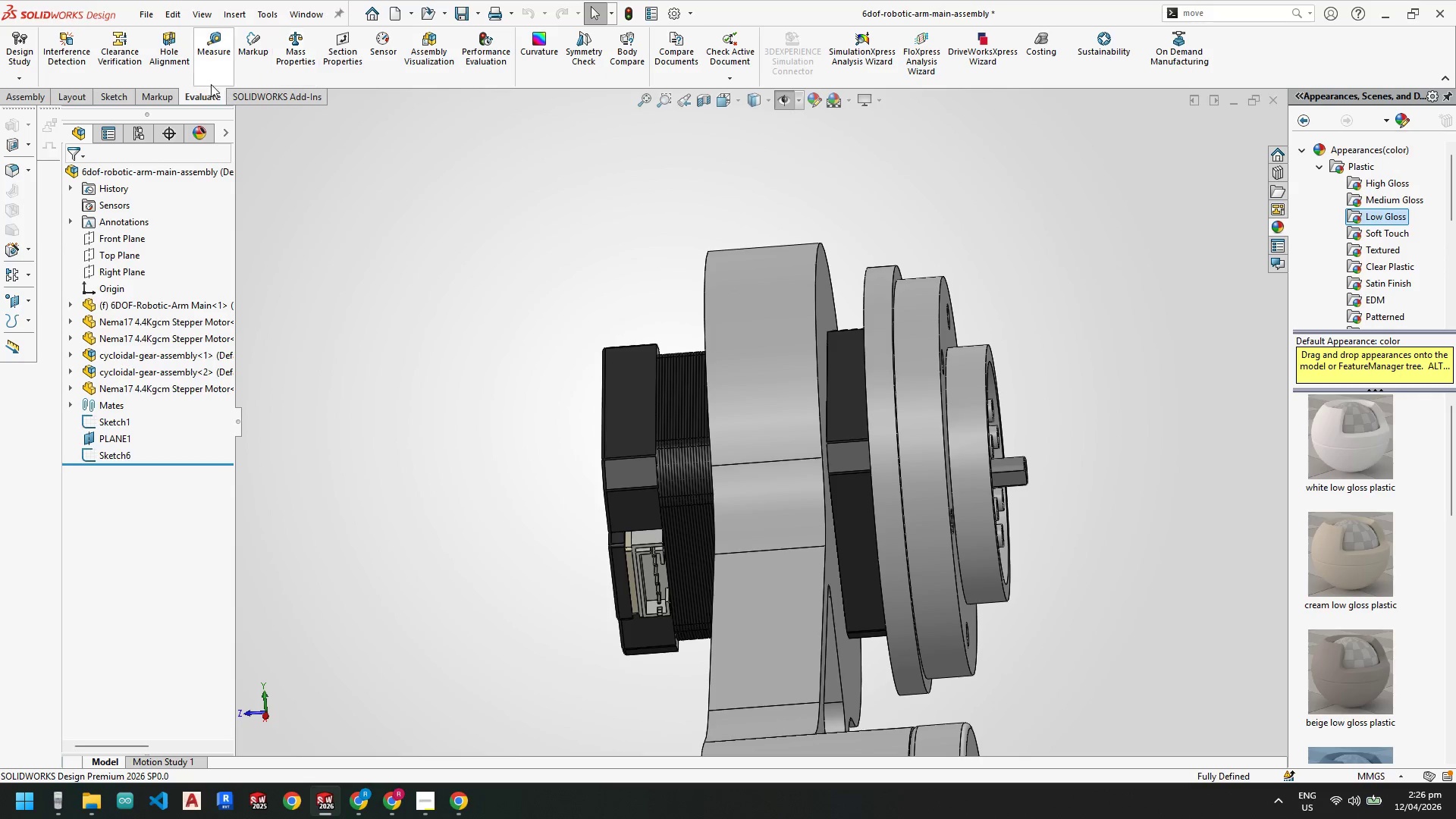 
key(Escape)
 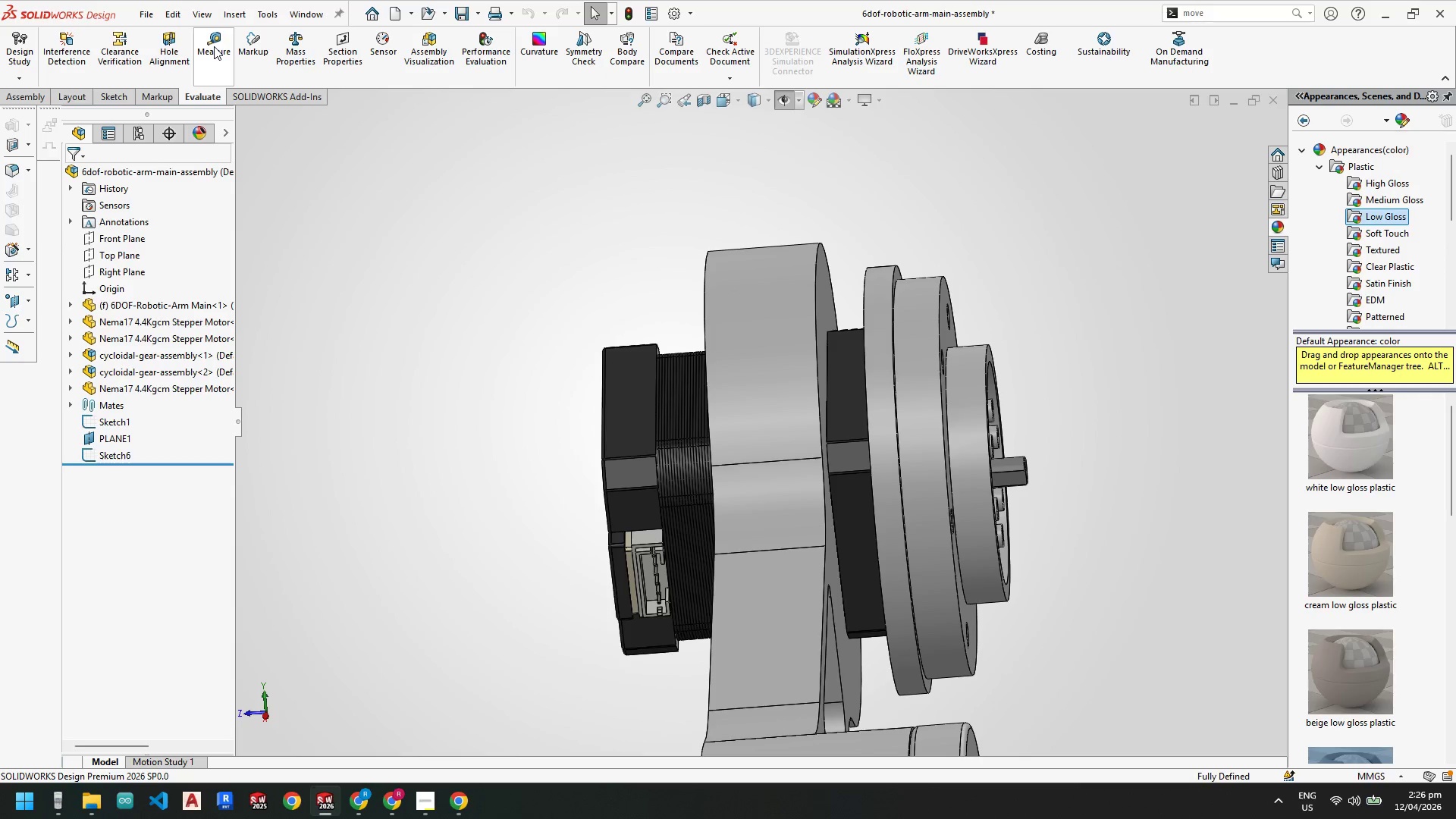 
left_click_drag(start_coordinate=[215, 46], to_coordinate=[219, 50])
 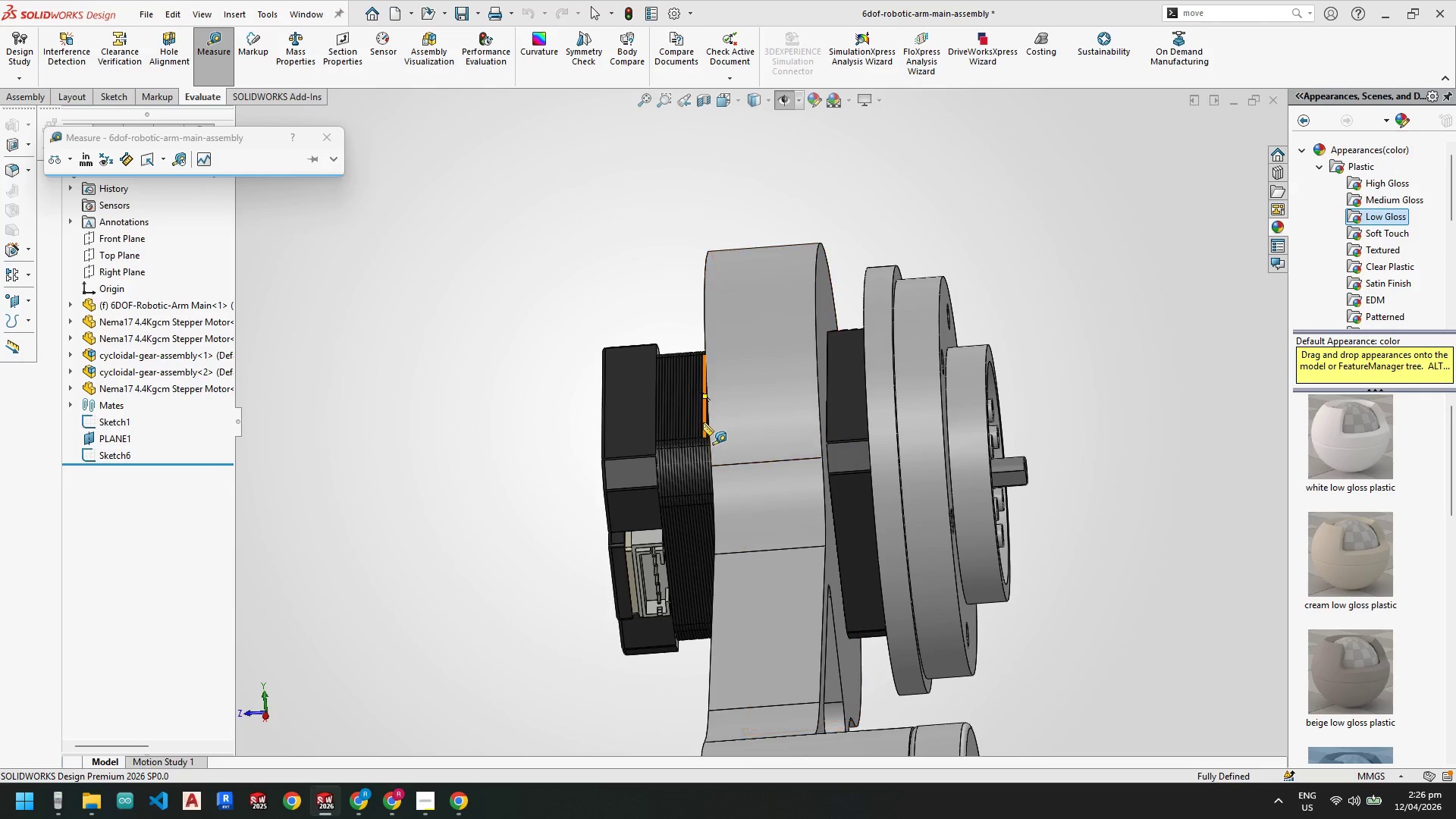 
scroll: coordinate [729, 403], scroll_direction: down, amount: 1.0
 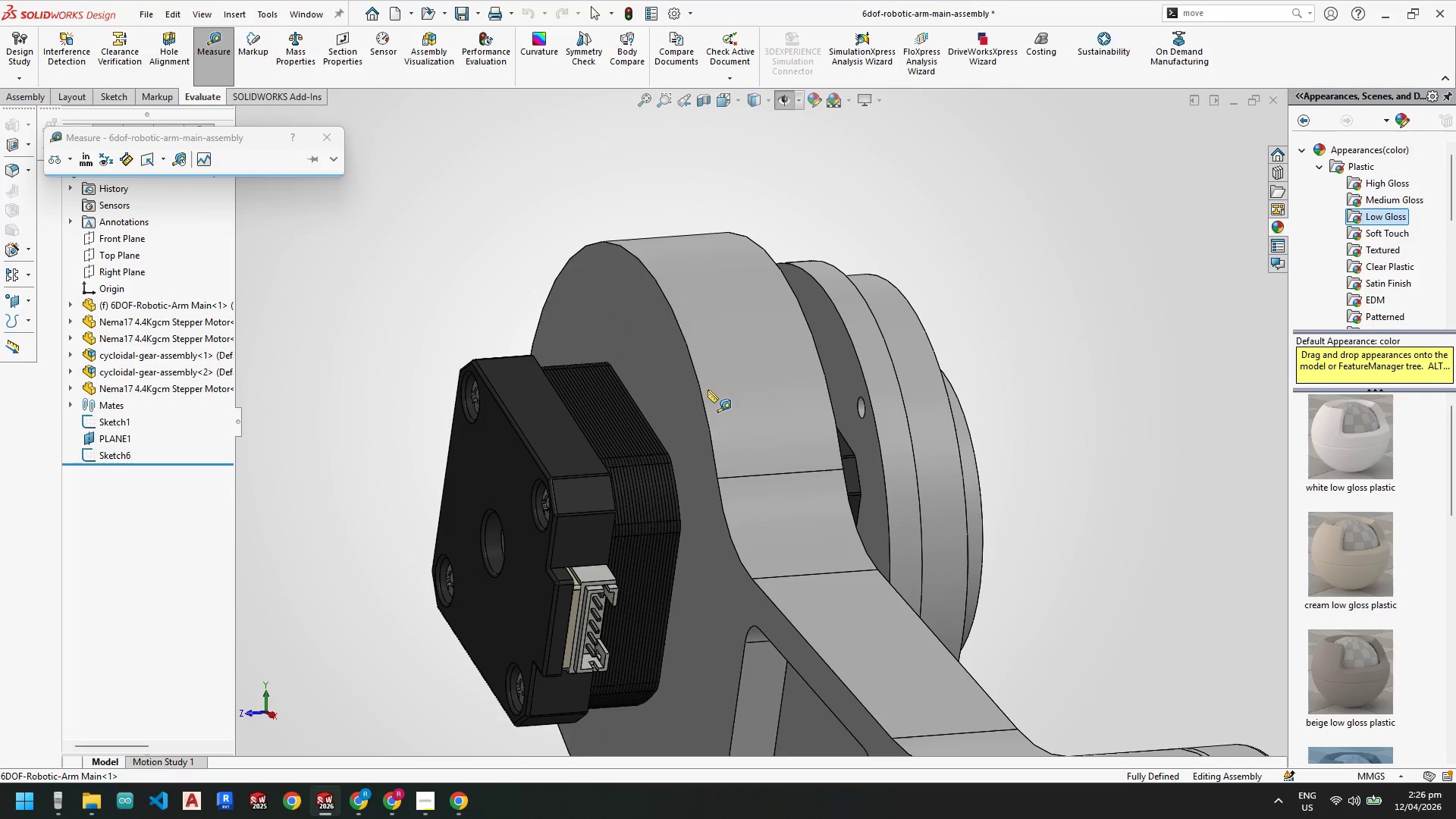 
left_click([632, 369])
 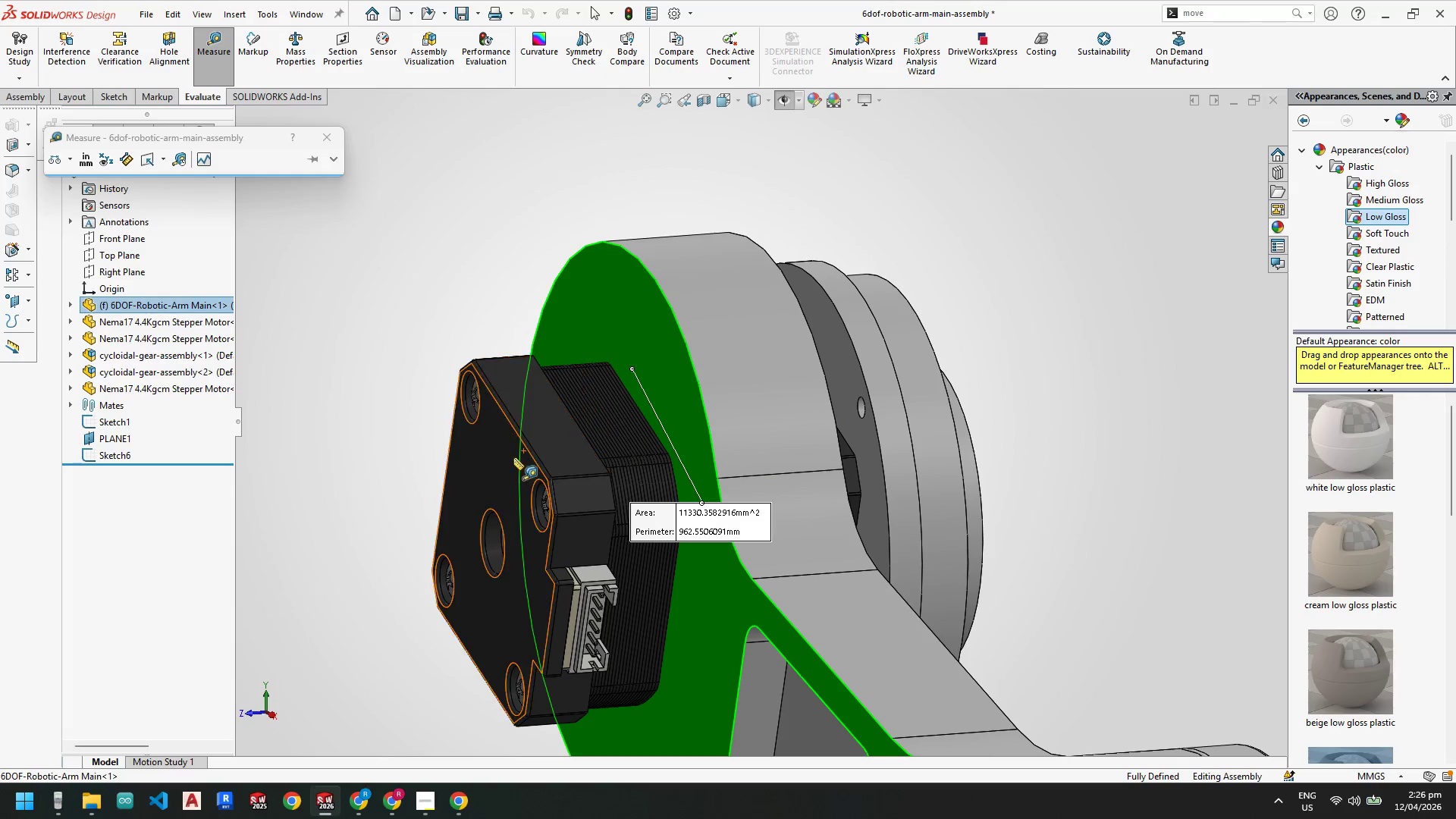 
left_click([490, 459])
 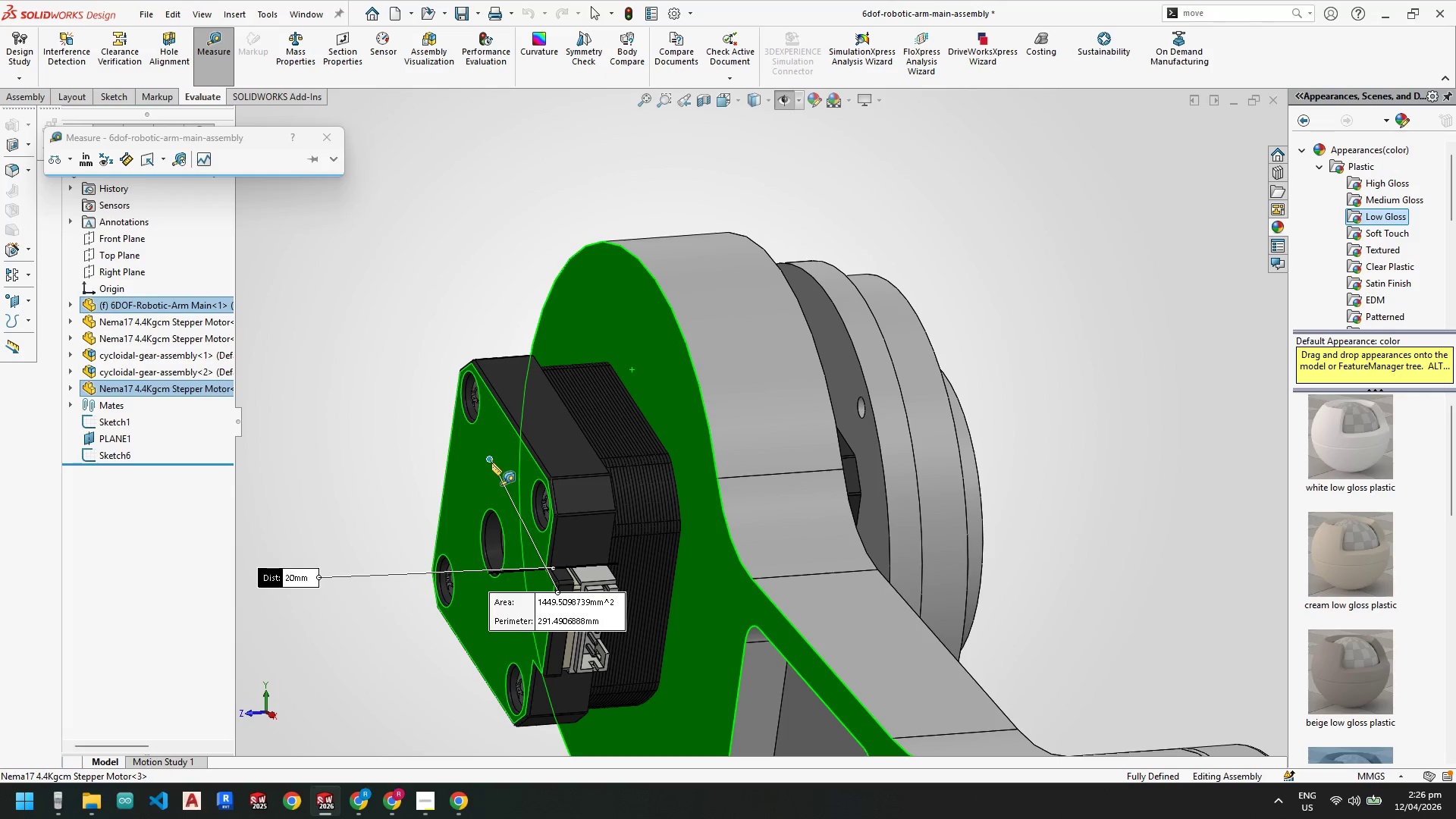 
key(Escape)
 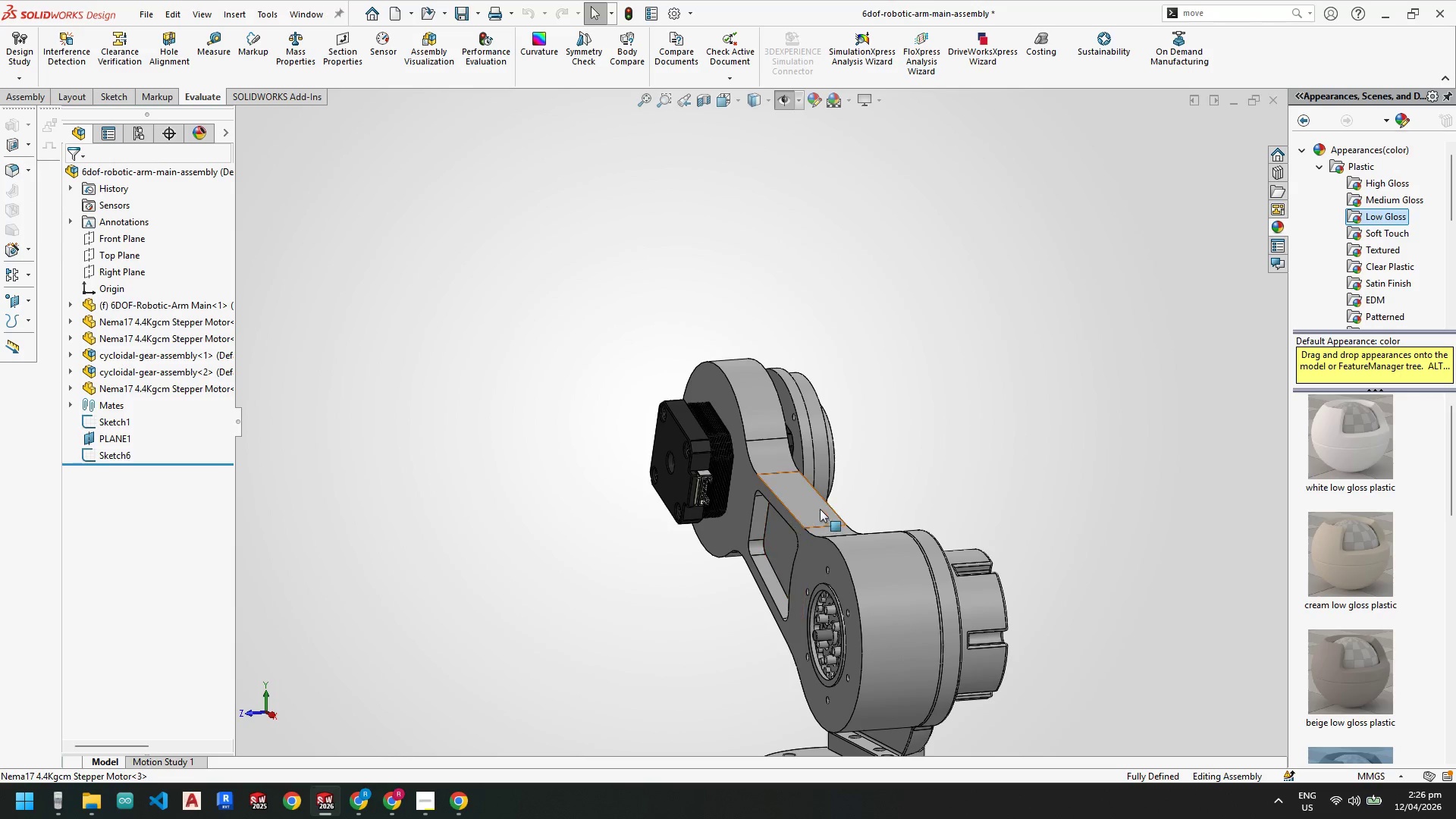 
scroll: coordinate [850, 460], scroll_direction: up, amount: 8.0
 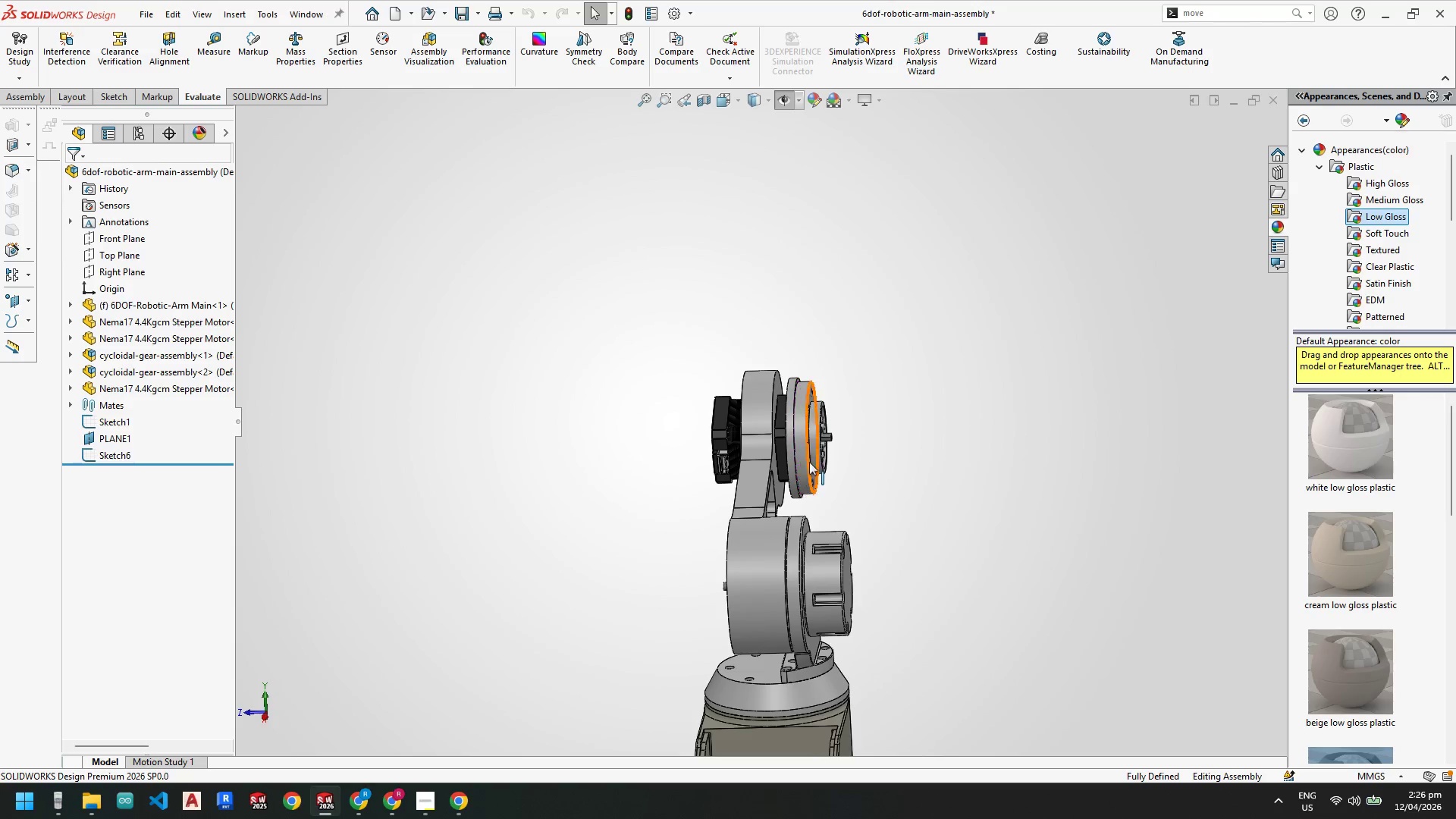 
scroll: coordinate [772, 430], scroll_direction: down, amount: 6.0
 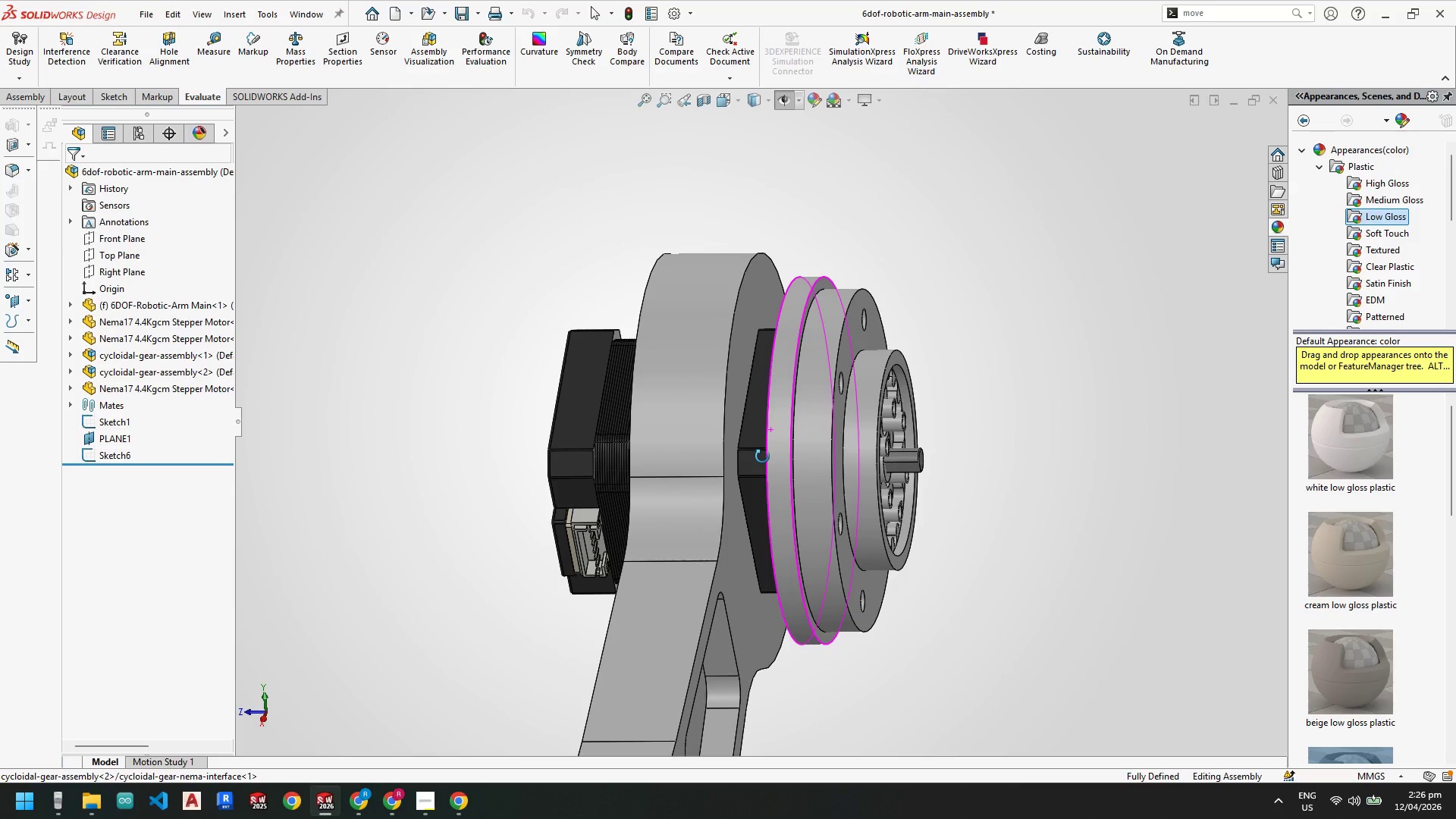 
scroll: coordinate [774, 571], scroll_direction: up, amount: 2.0
 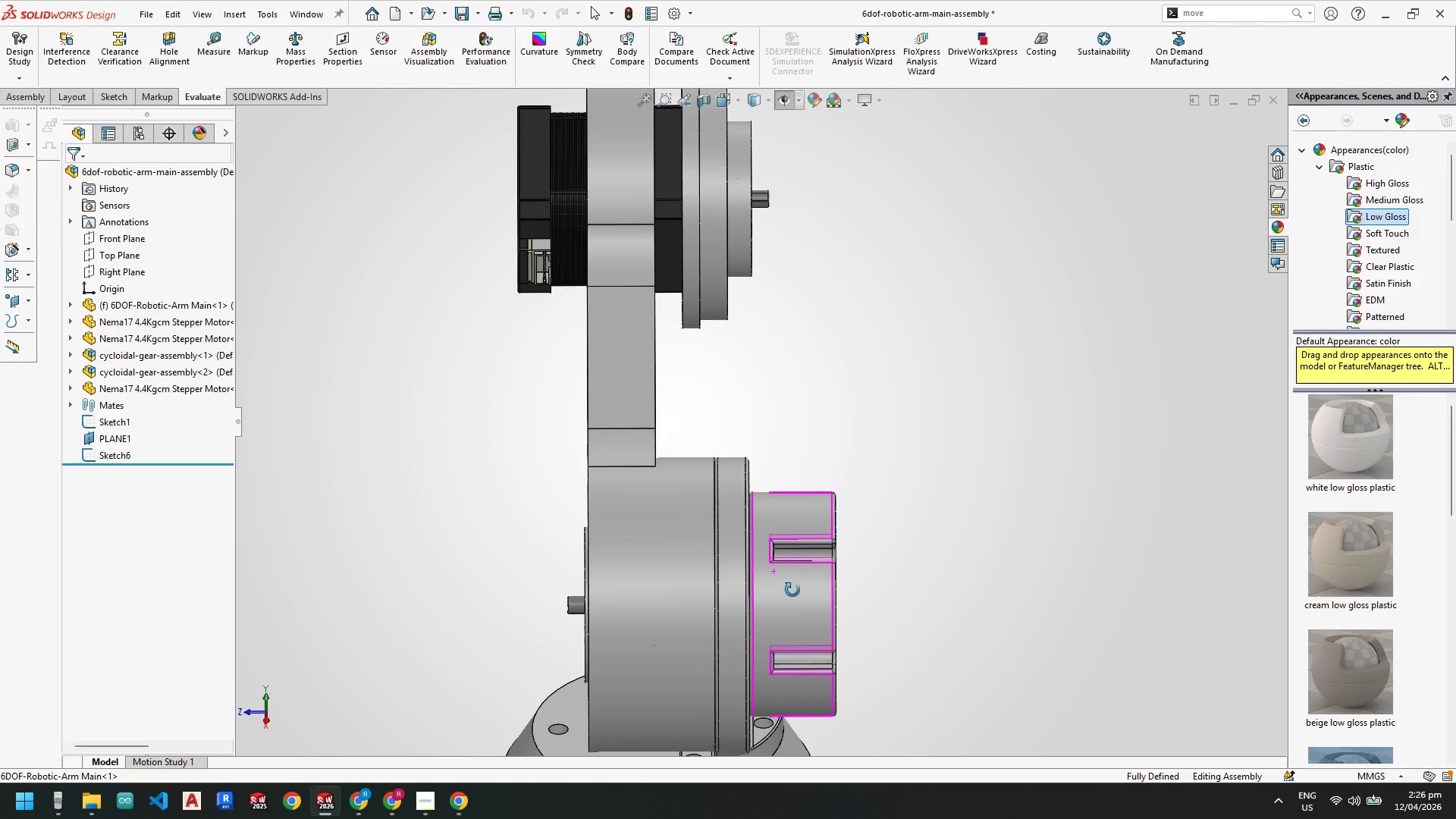 
wait(5.46)
 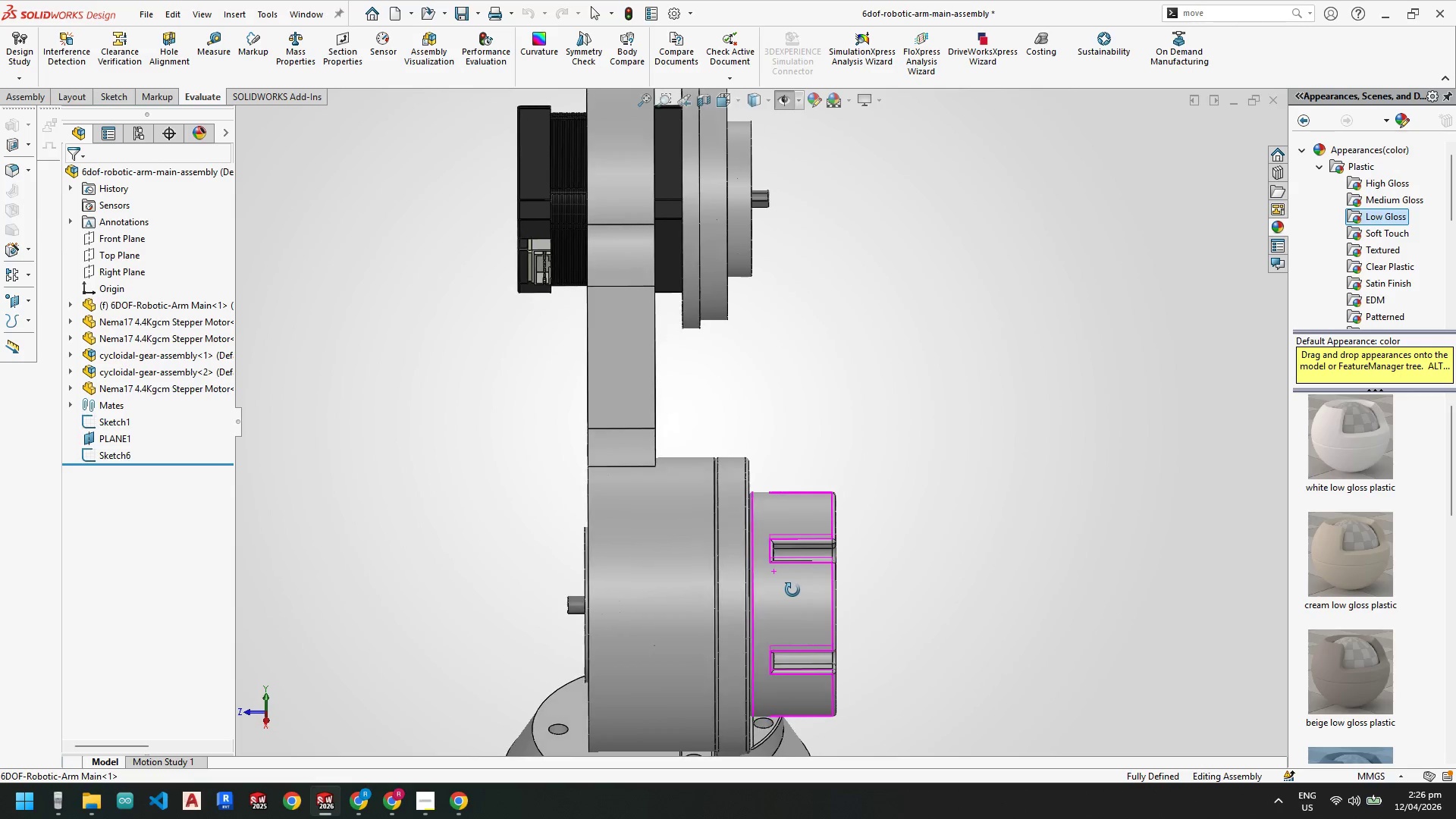 
scroll: coordinate [792, 590], scroll_direction: up, amount: 2.0
 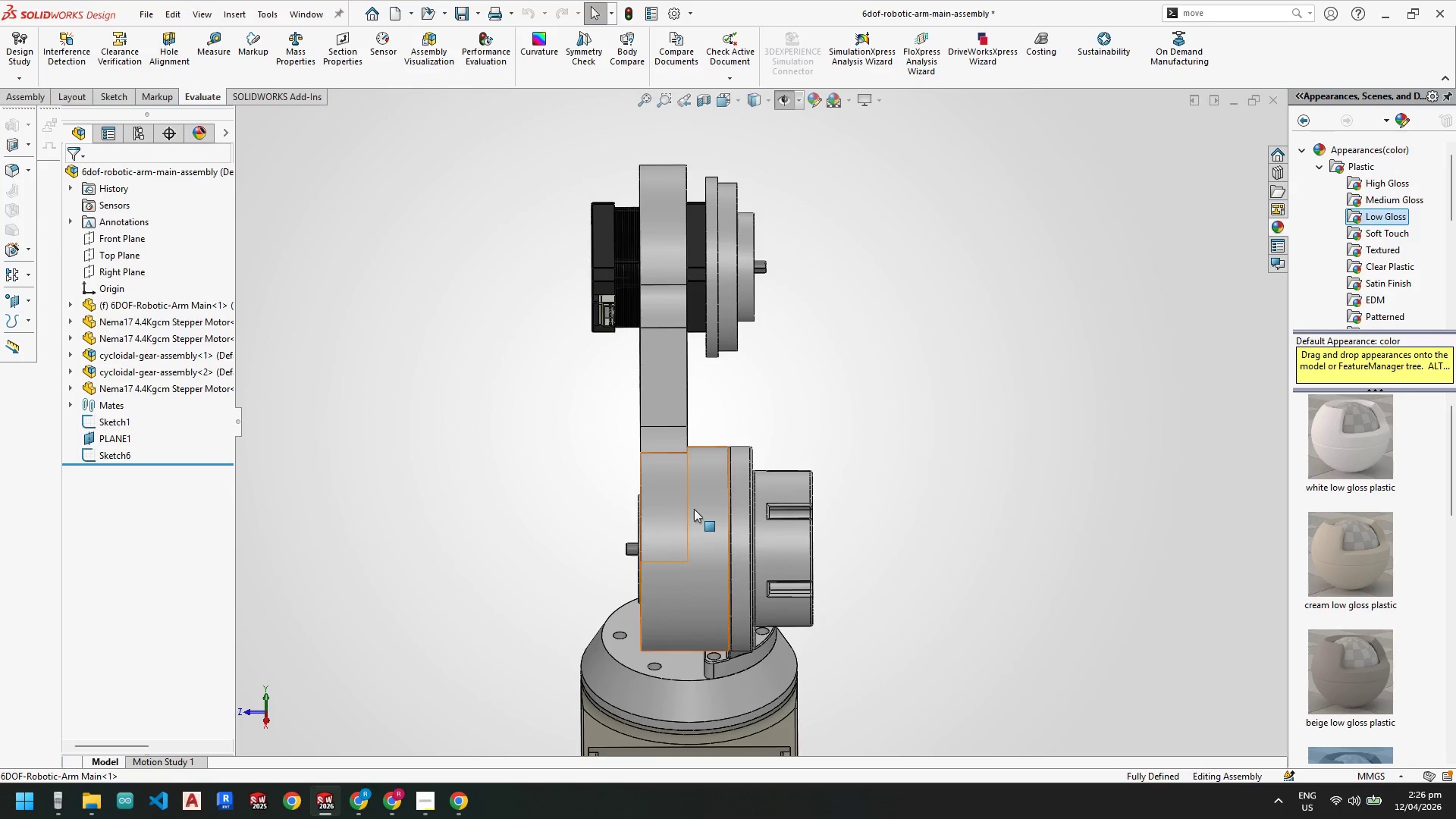 
right_click([694, 509])
 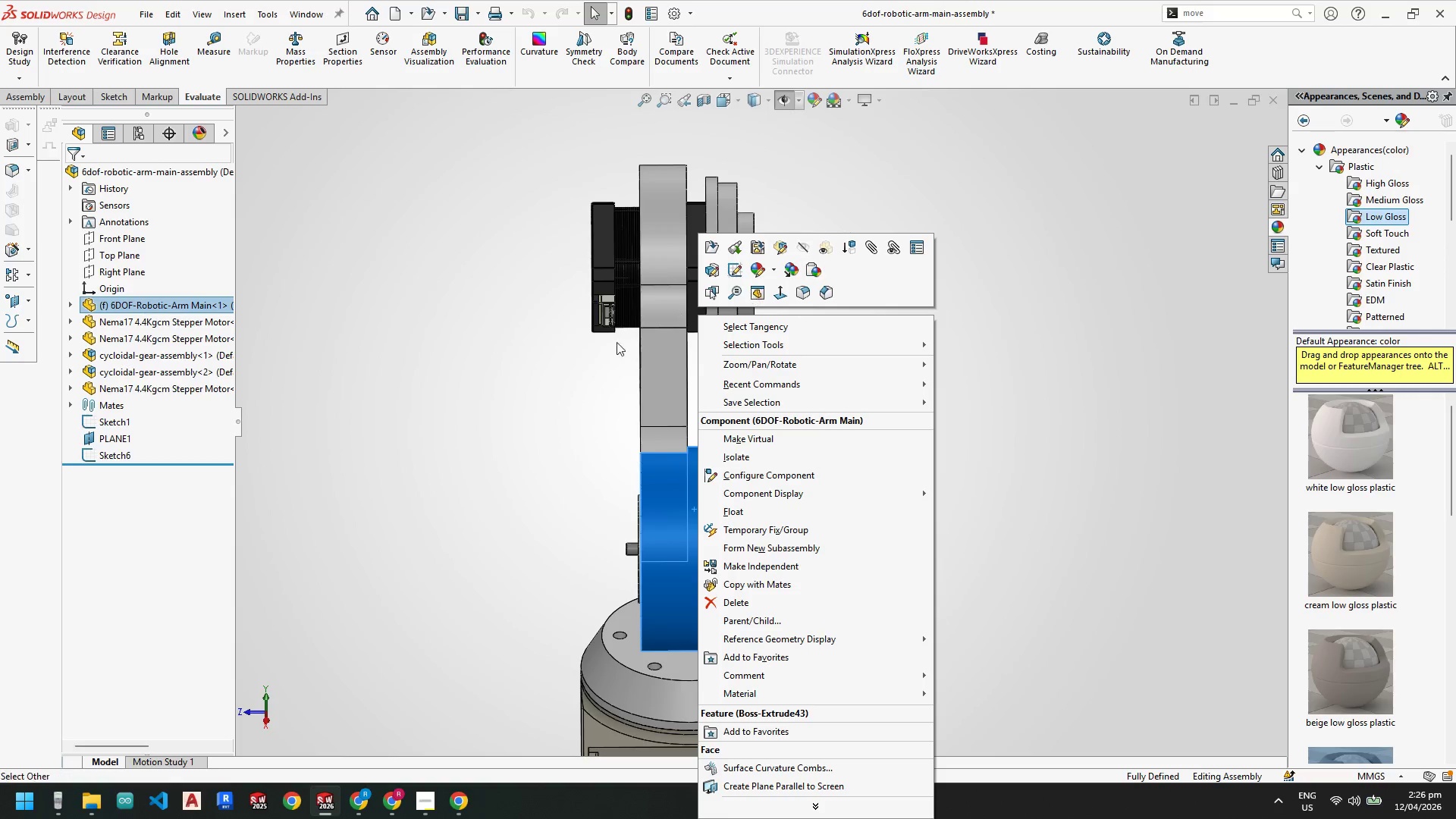 
left_click([500, 401])
 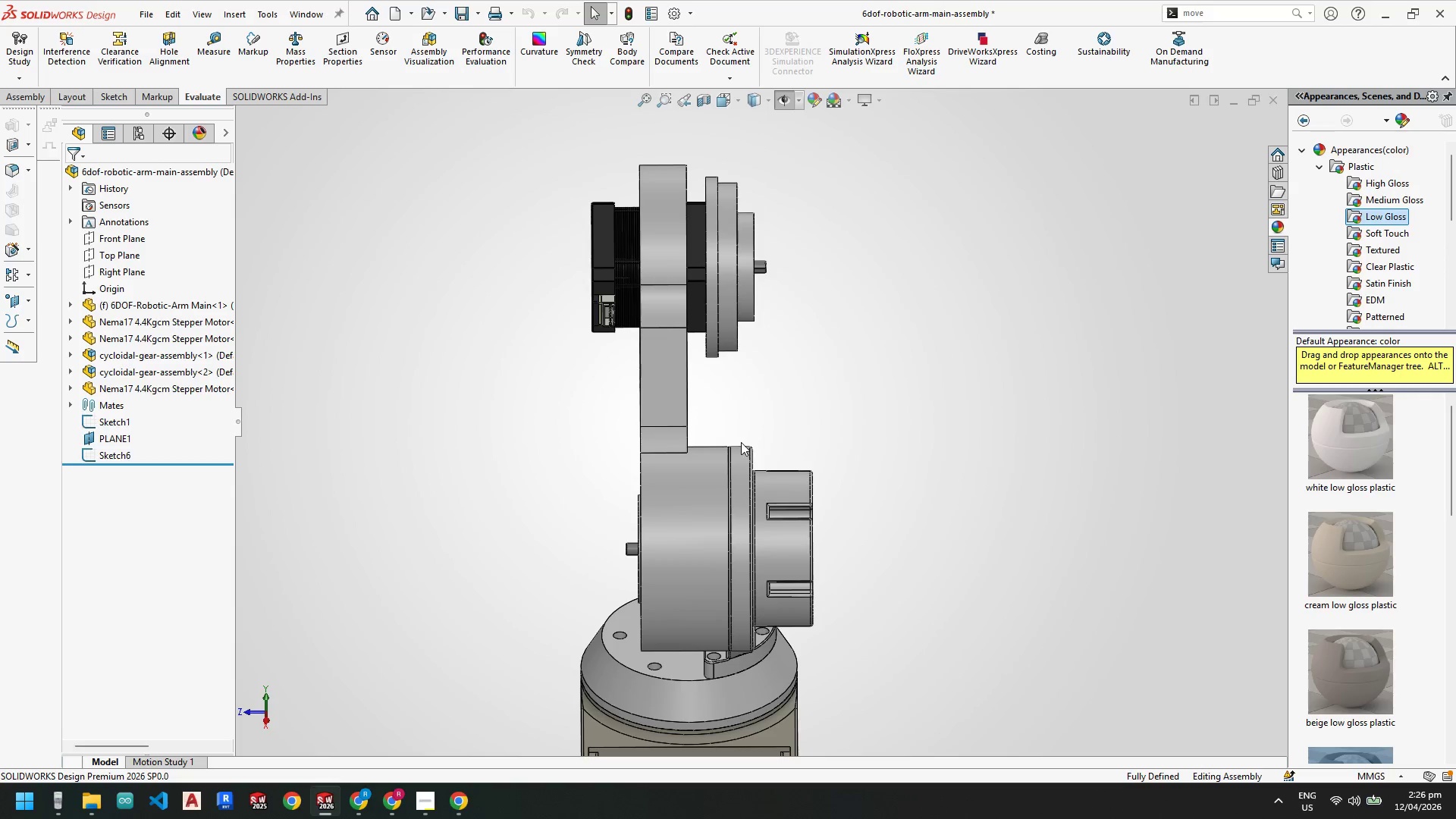 
wait(5.19)
 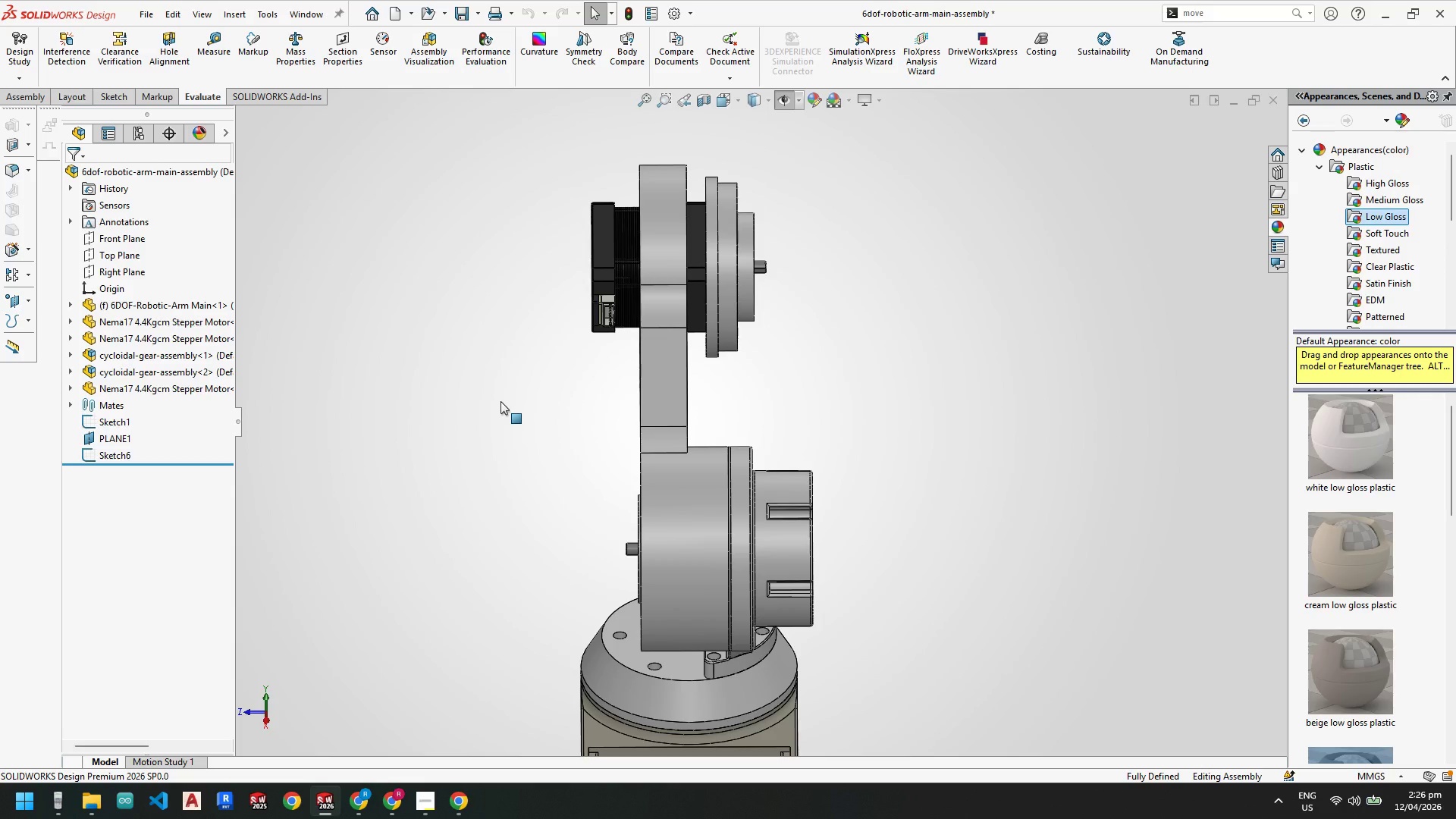 
right_click([690, 484])
 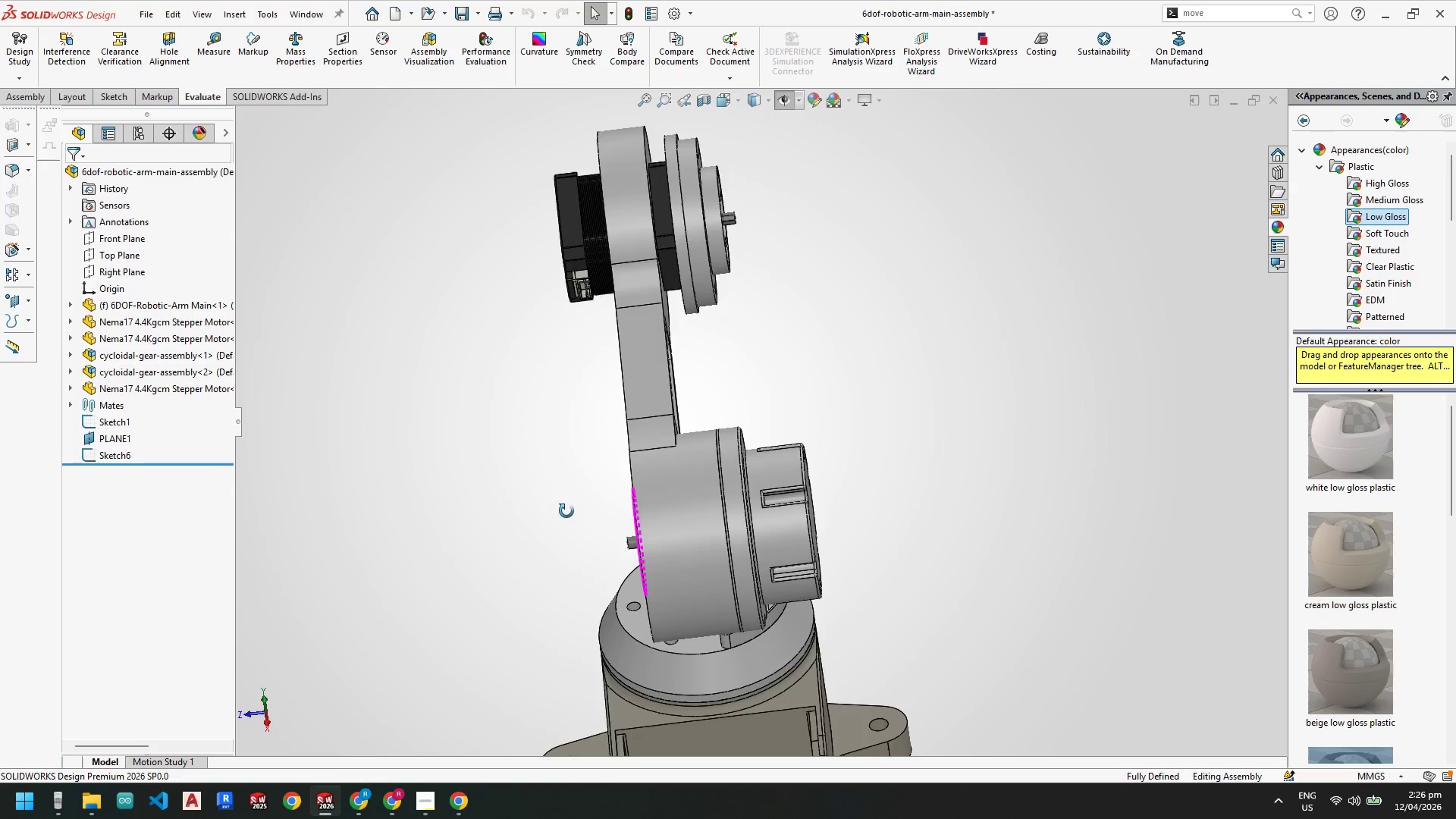 
wait(6.89)
 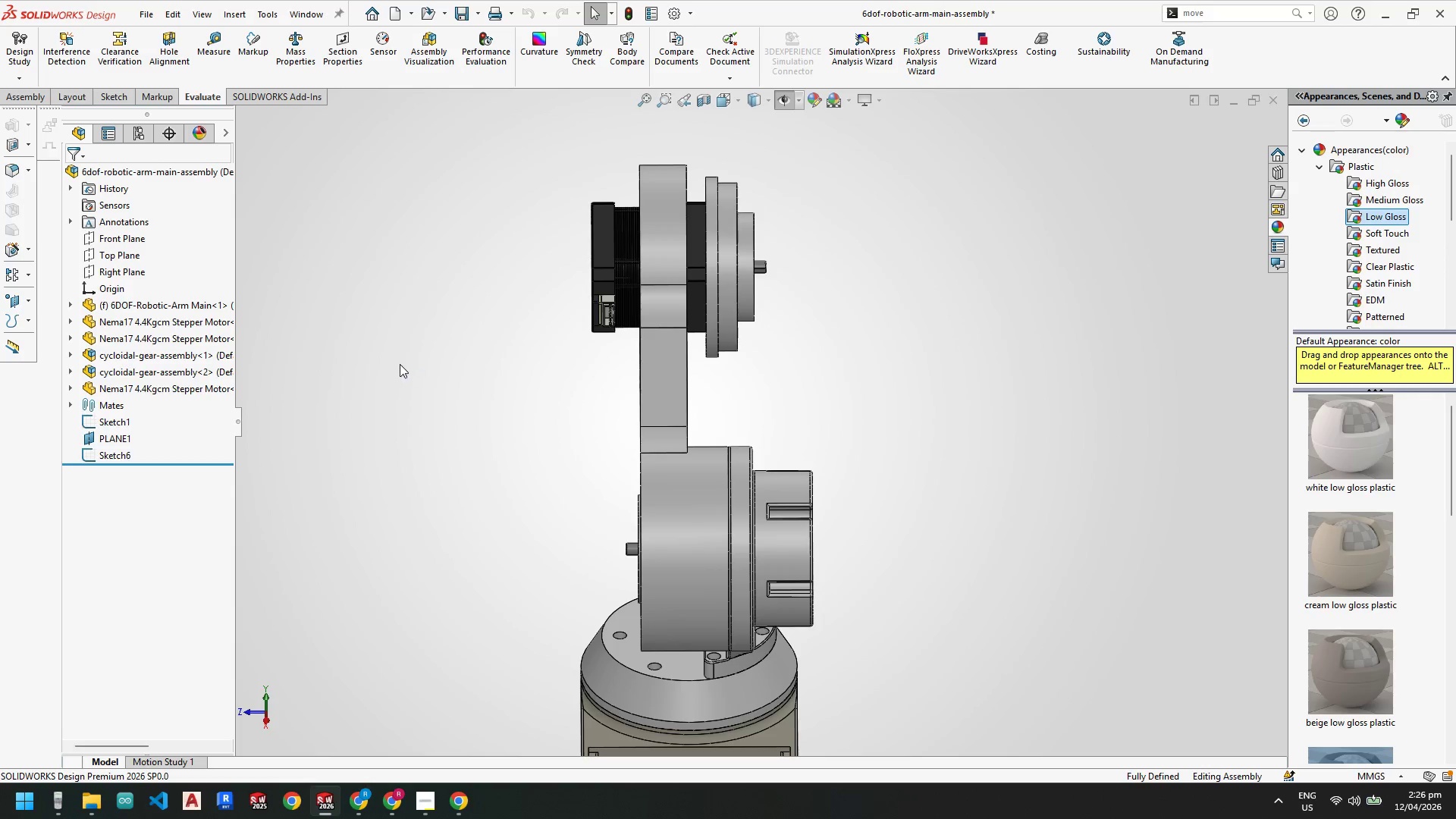 
scroll: coordinate [570, 332], scroll_direction: up, amount: 1.0
 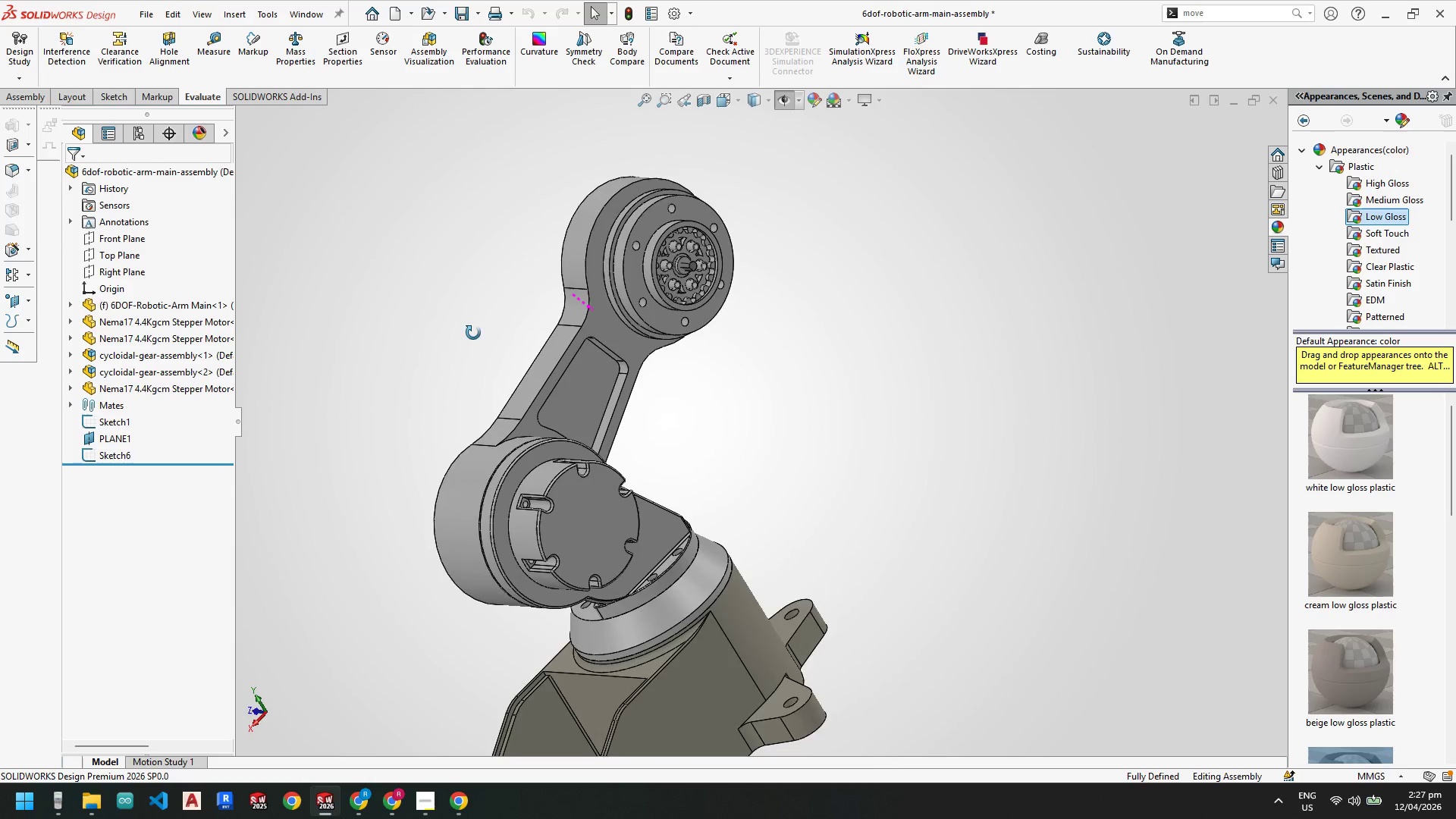 
wait(7.05)
 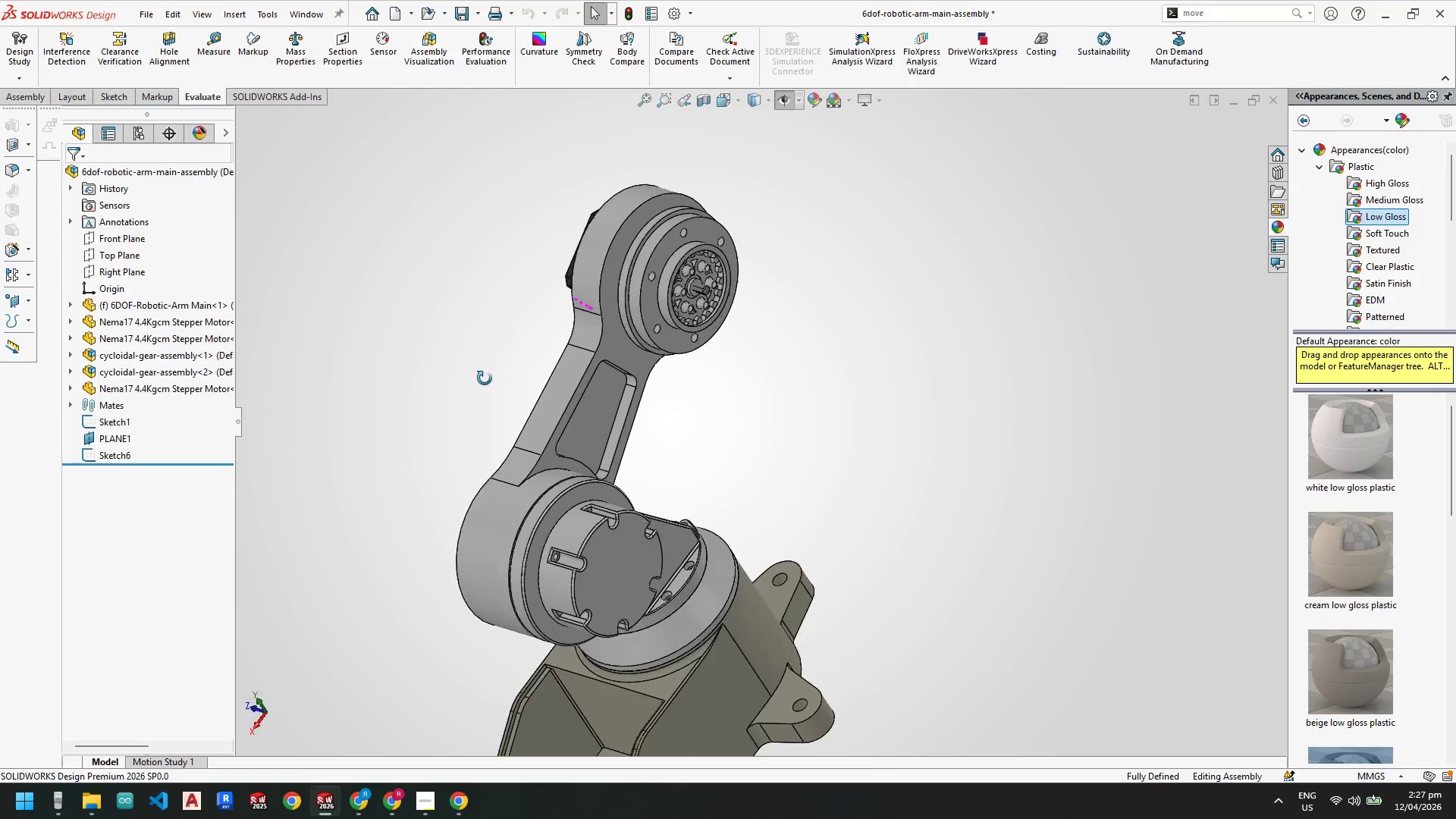 
scroll: coordinate [741, 278], scroll_direction: down, amount: 2.0
 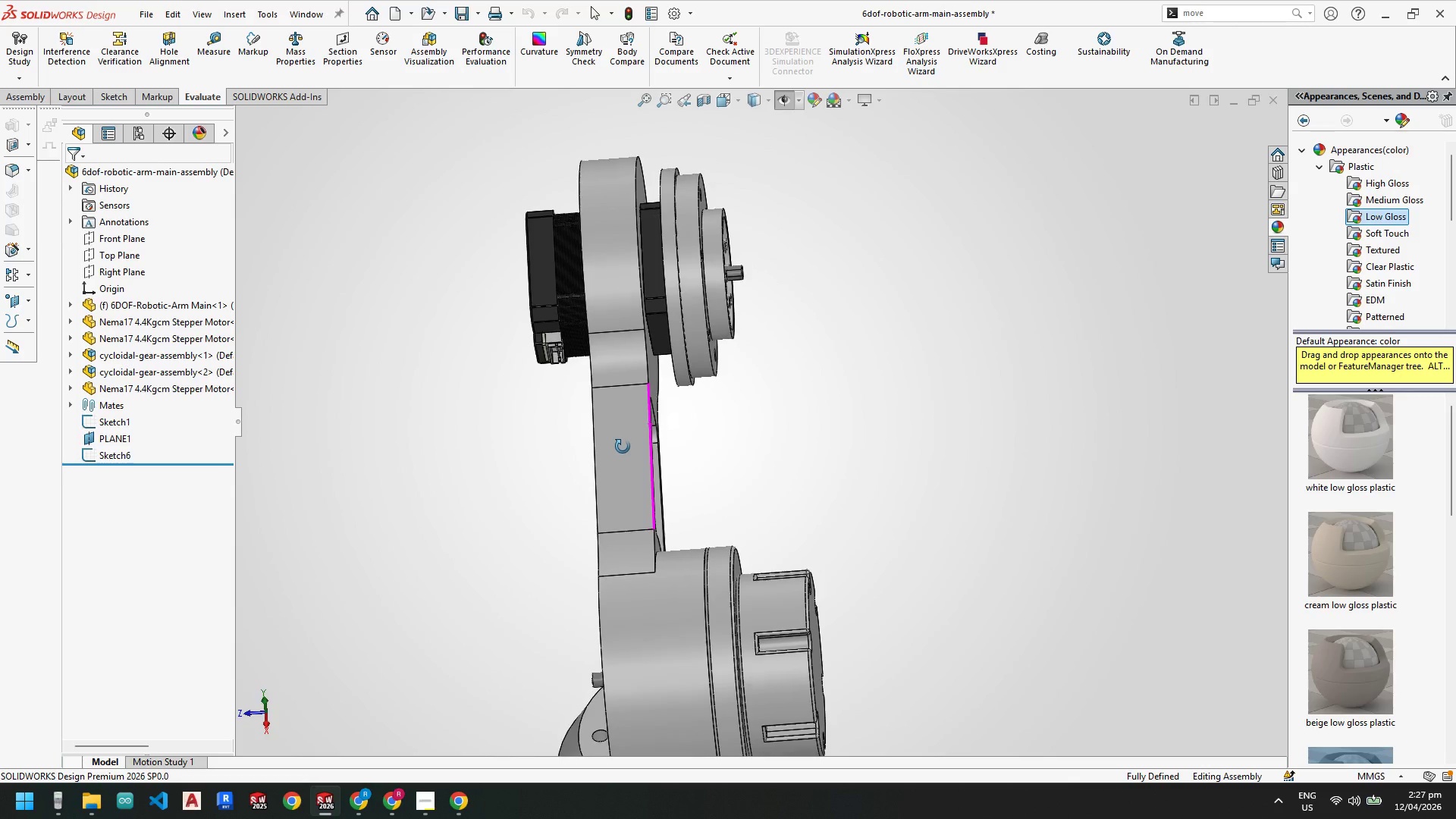 
wait(5.04)
 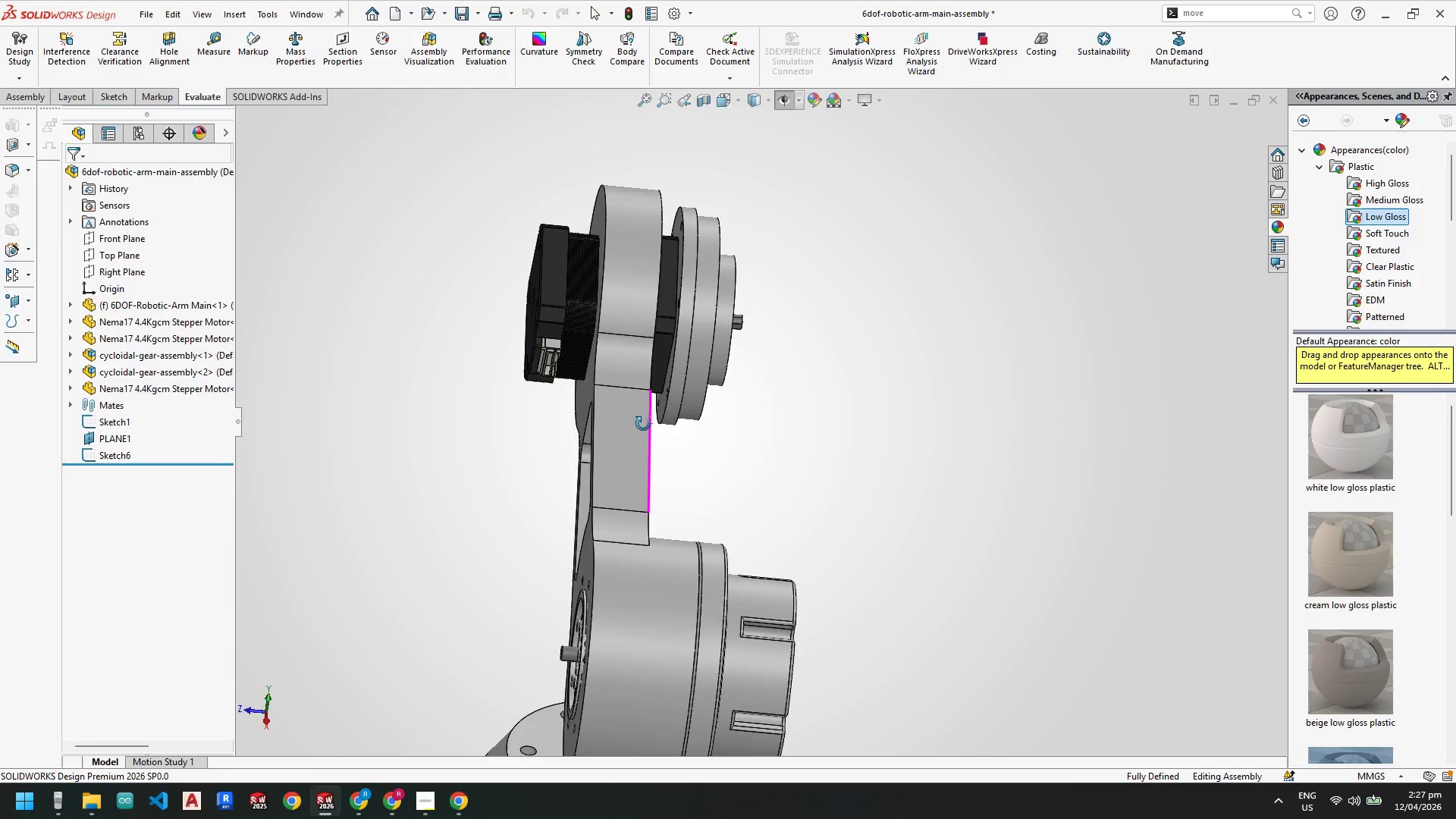 
scroll: coordinate [720, 477], scroll_direction: up, amount: 4.0
 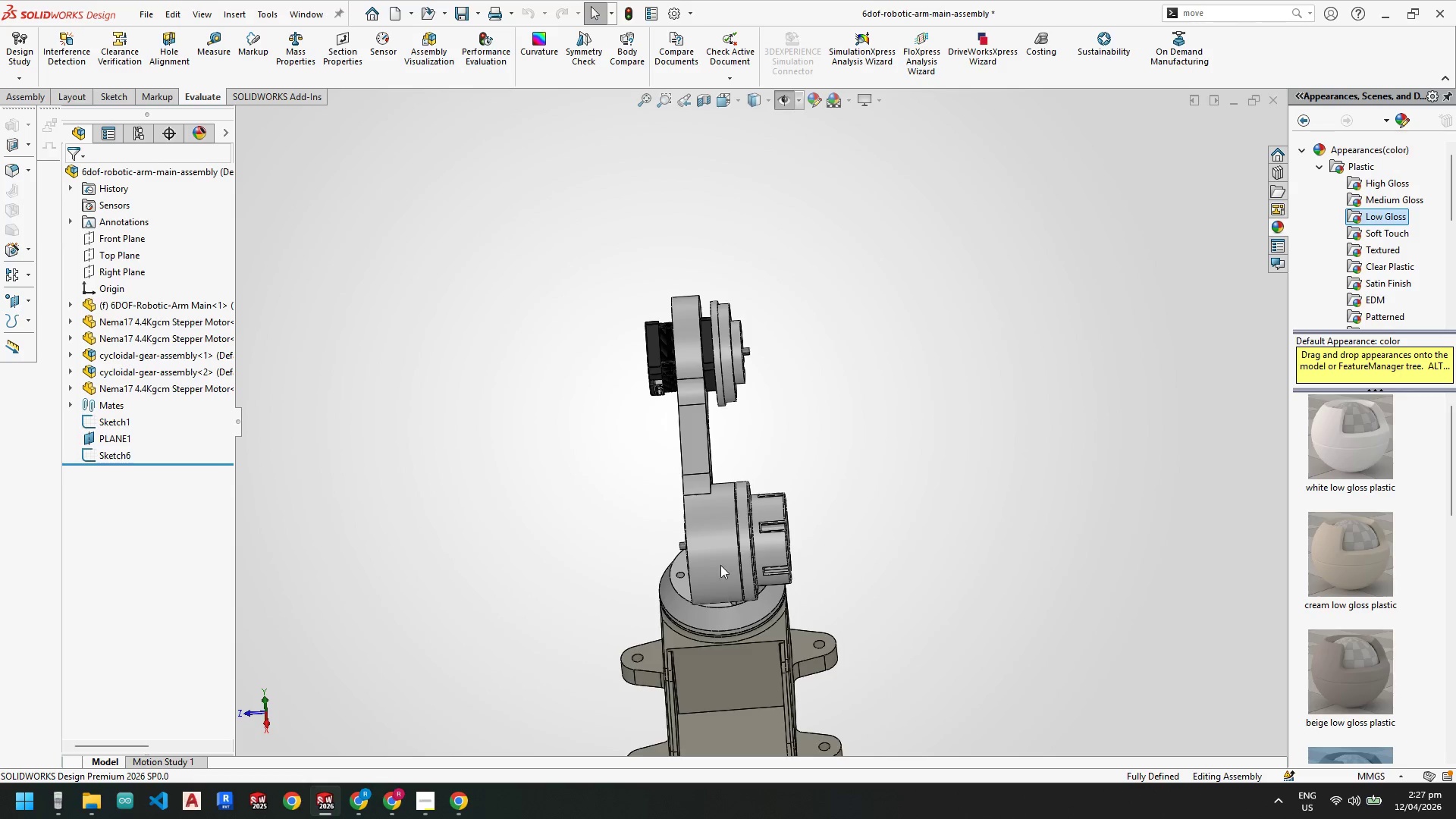 
scroll: coordinate [724, 530], scroll_direction: down, amount: 3.0
 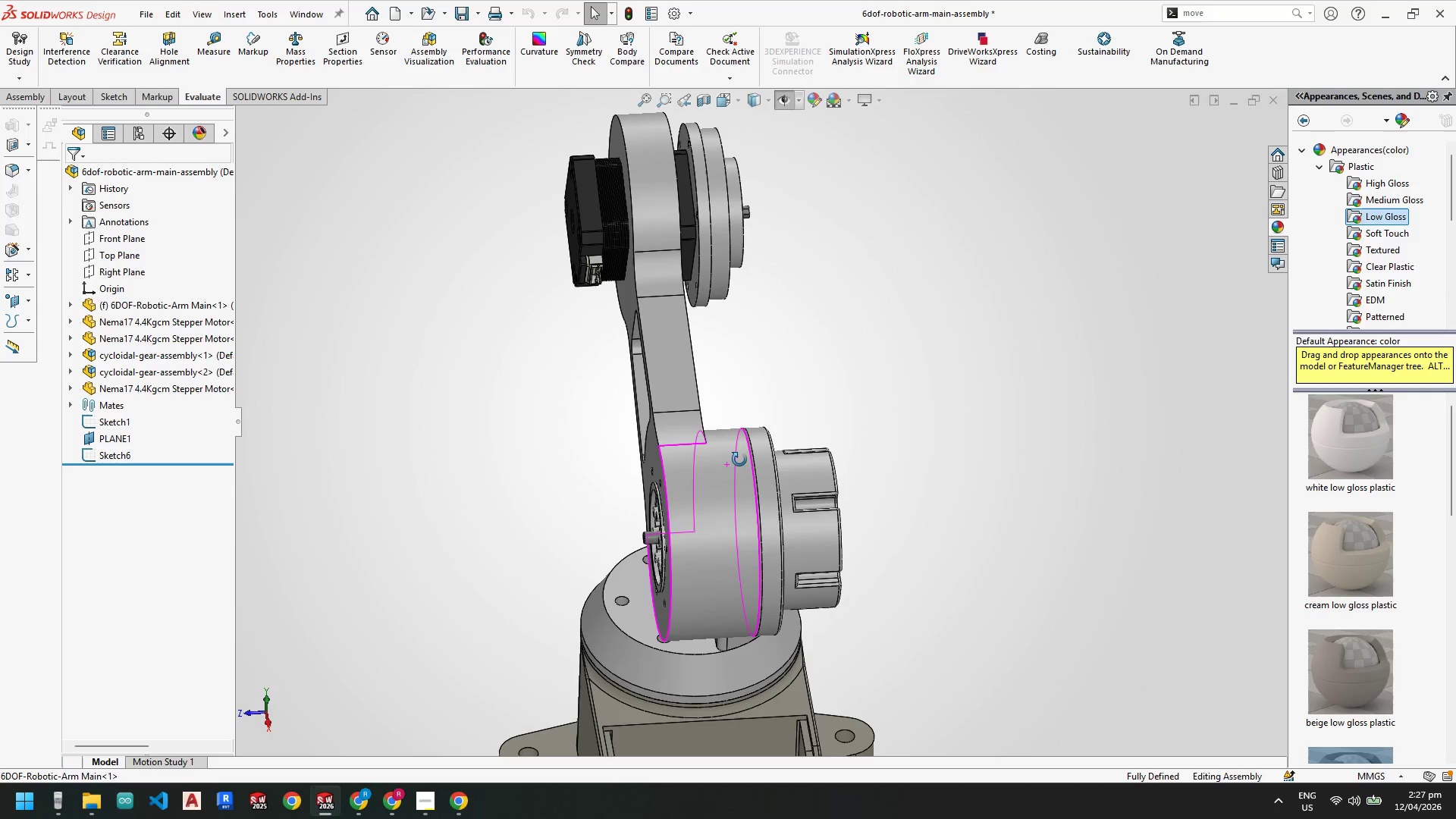 
wait(7.2)
 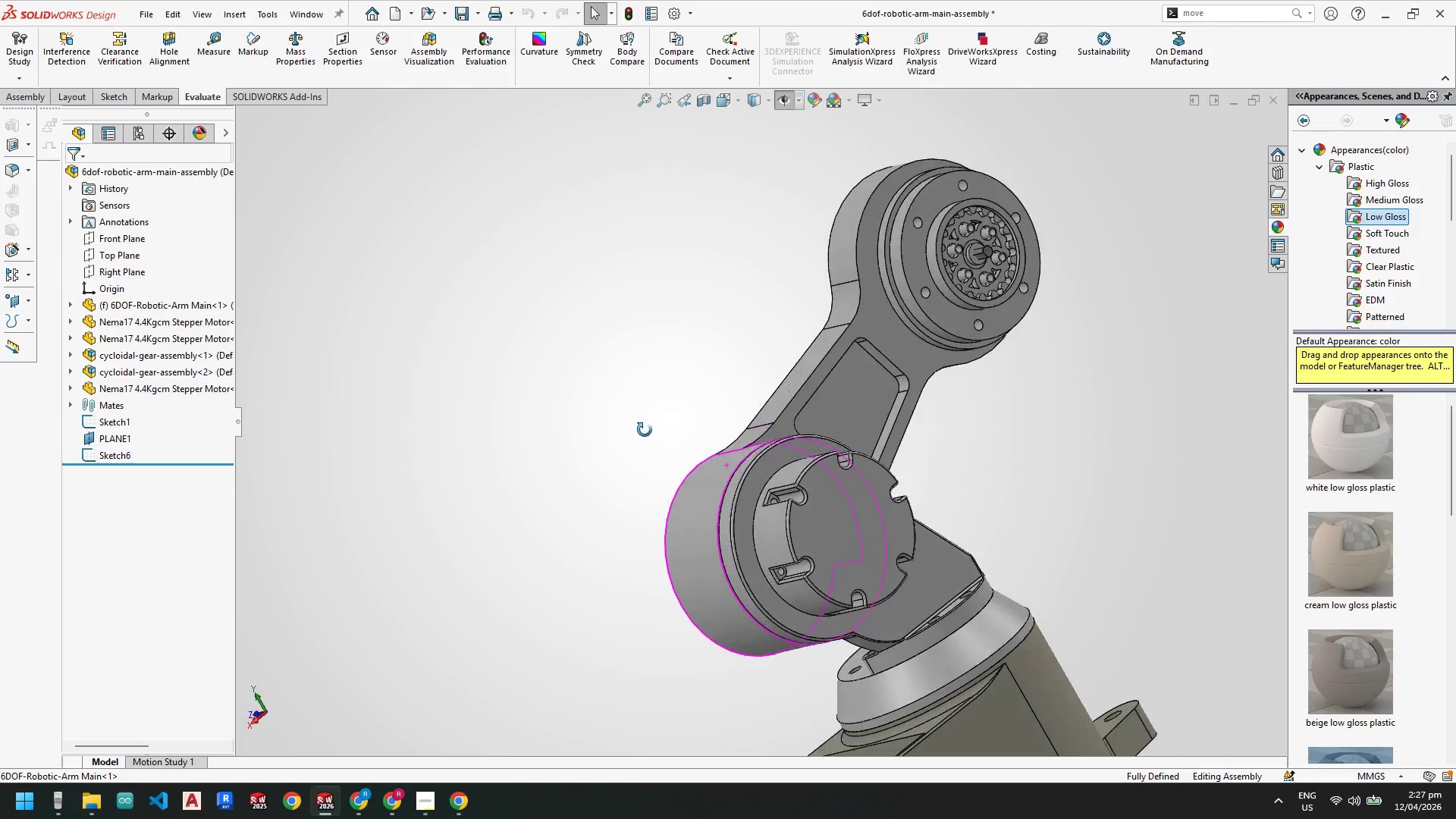 
left_click([731, 469])
 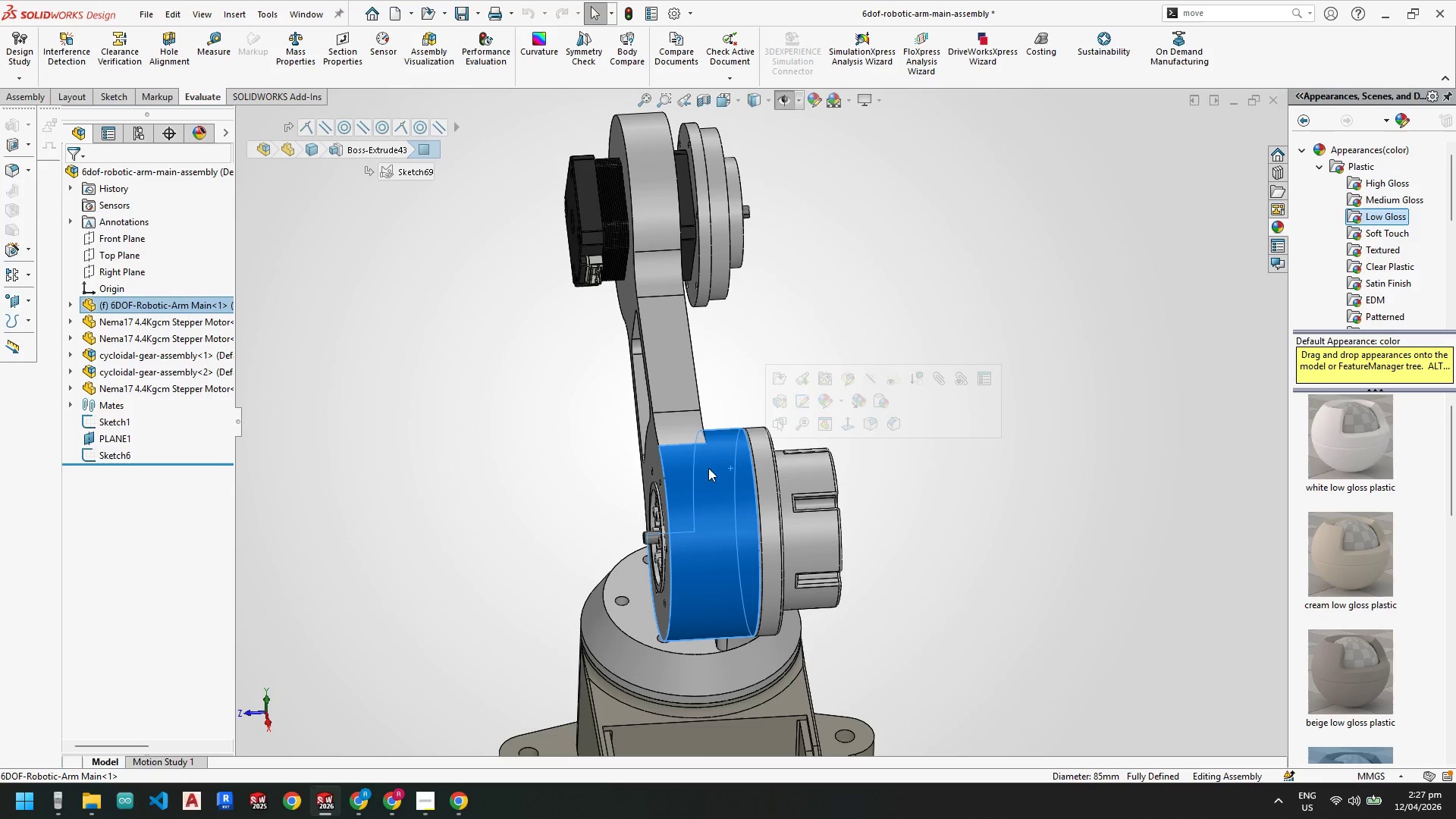 
left_click([745, 388])
 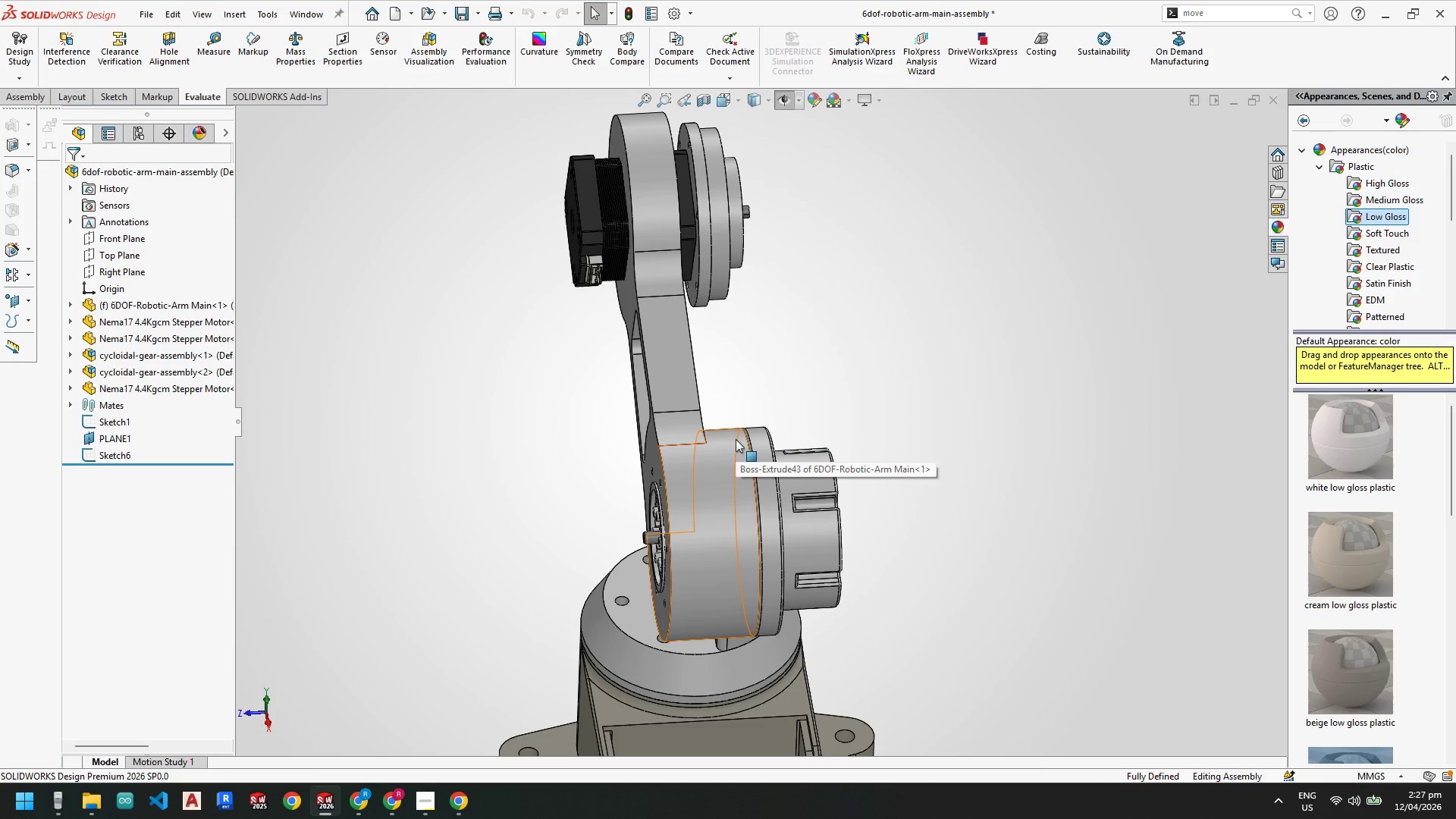 
right_click([723, 447])
 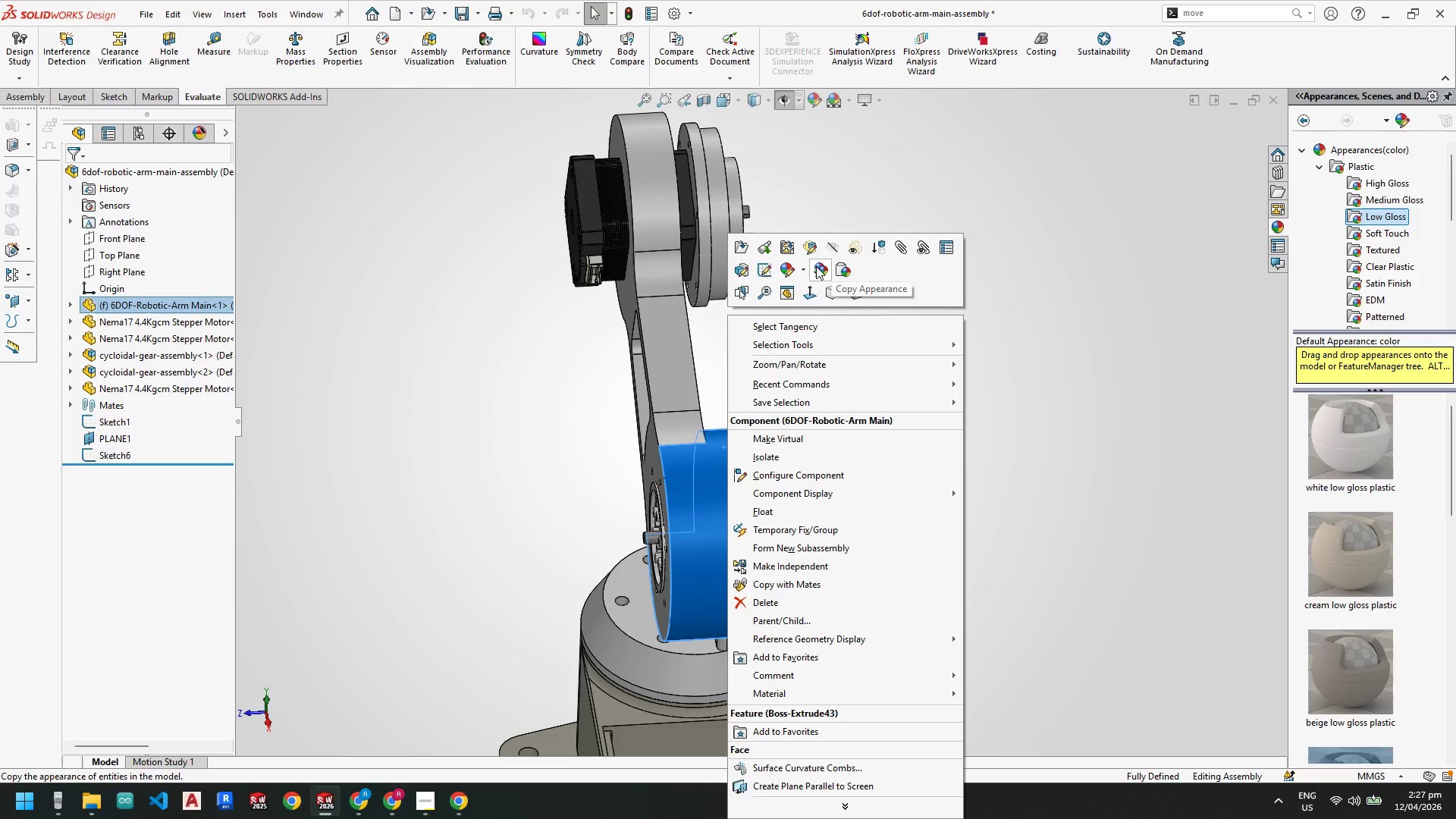 
left_click([491, 440])
 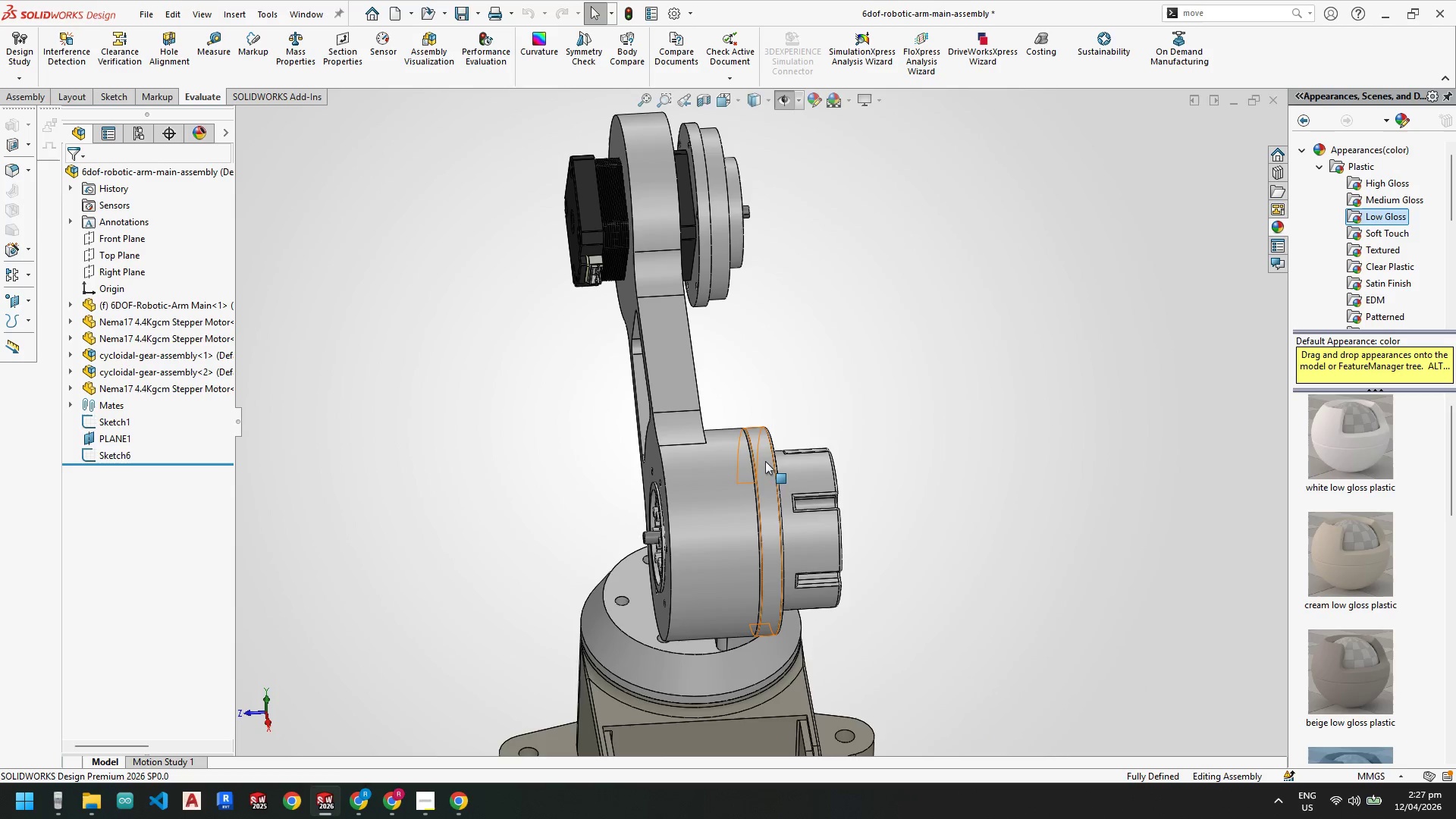 
scroll: coordinate [767, 466], scroll_direction: down, amount: 2.0
 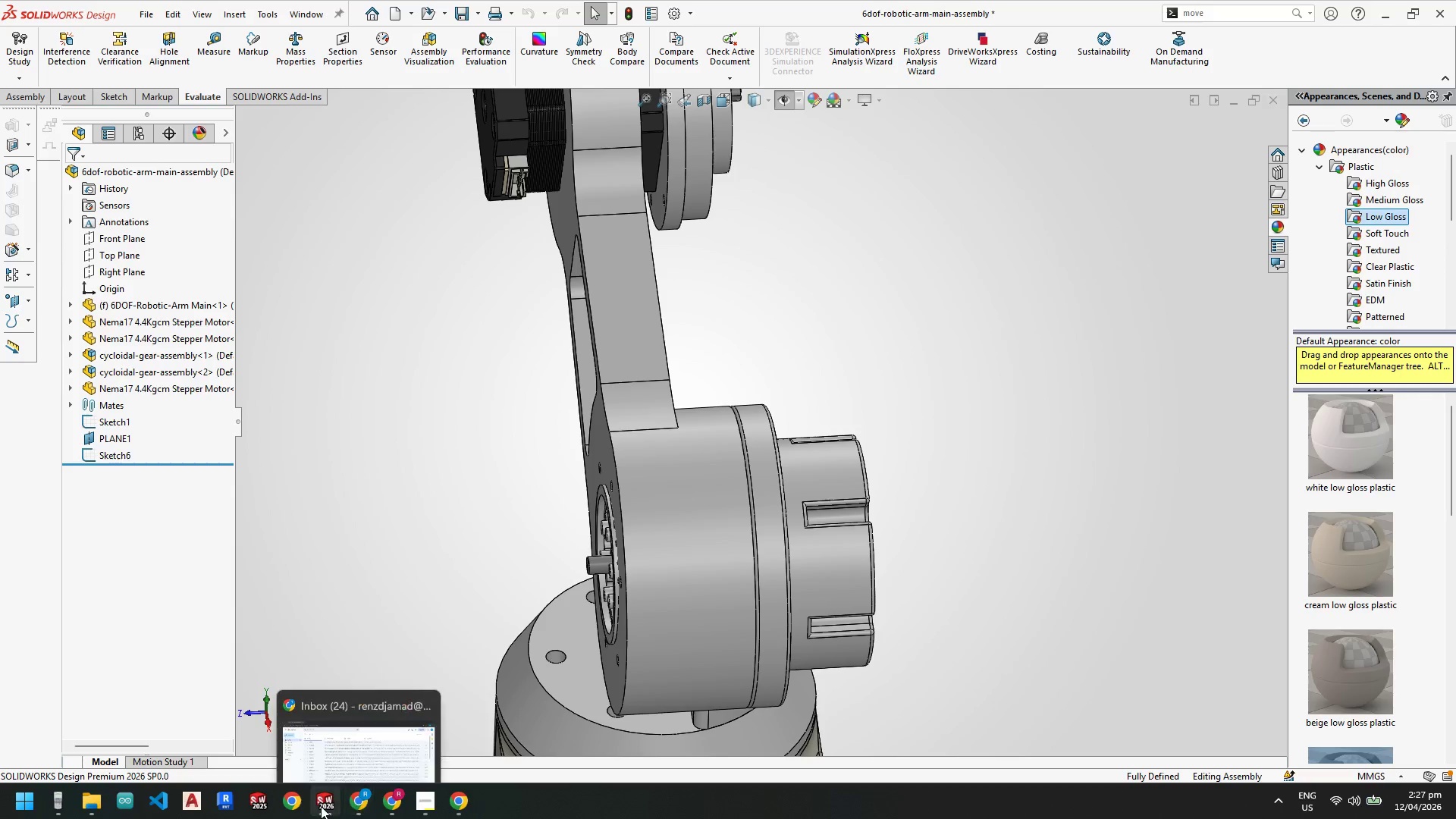 
left_click([170, 730])
 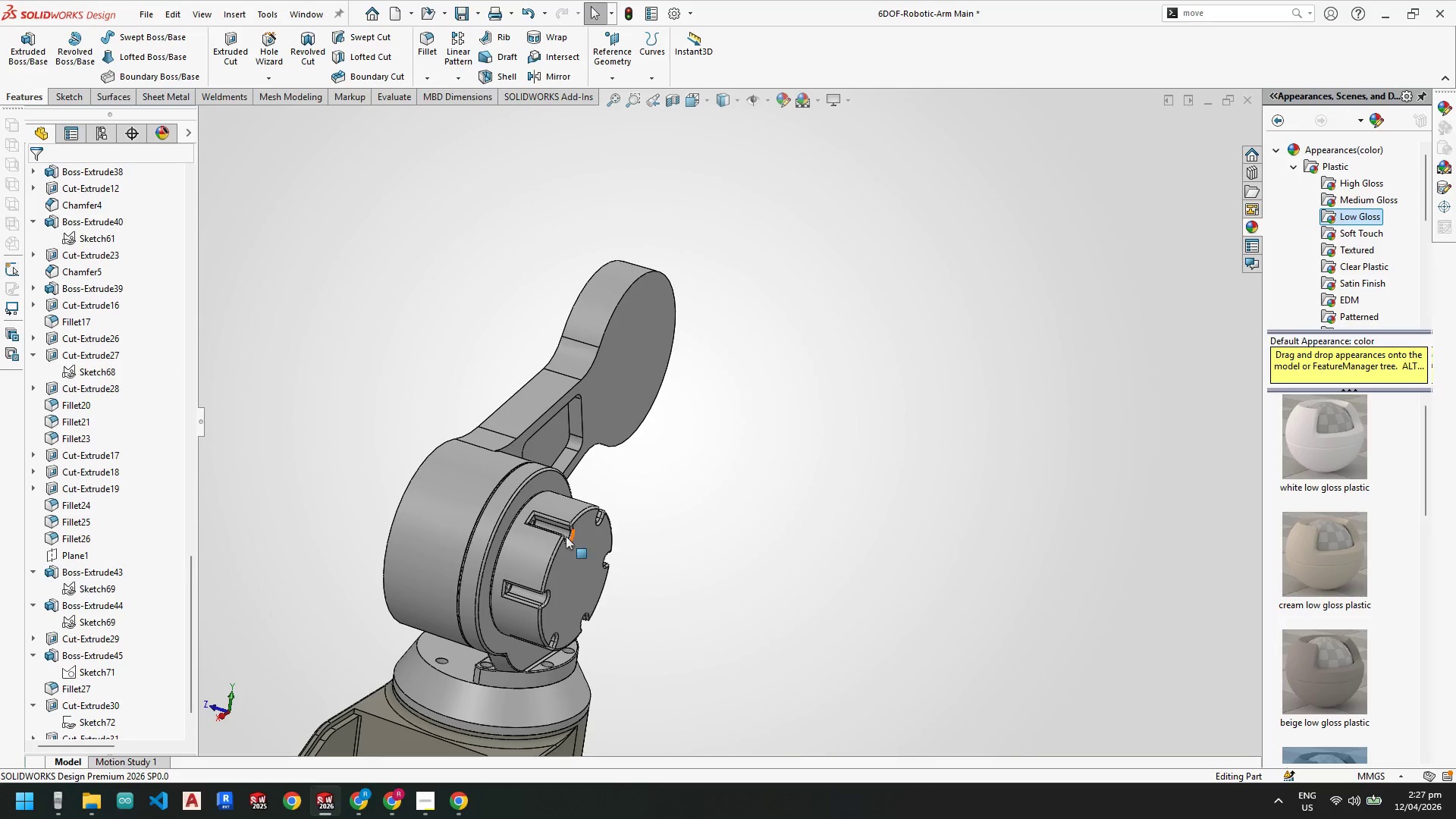 
scroll: coordinate [511, 532], scroll_direction: down, amount: 2.0
 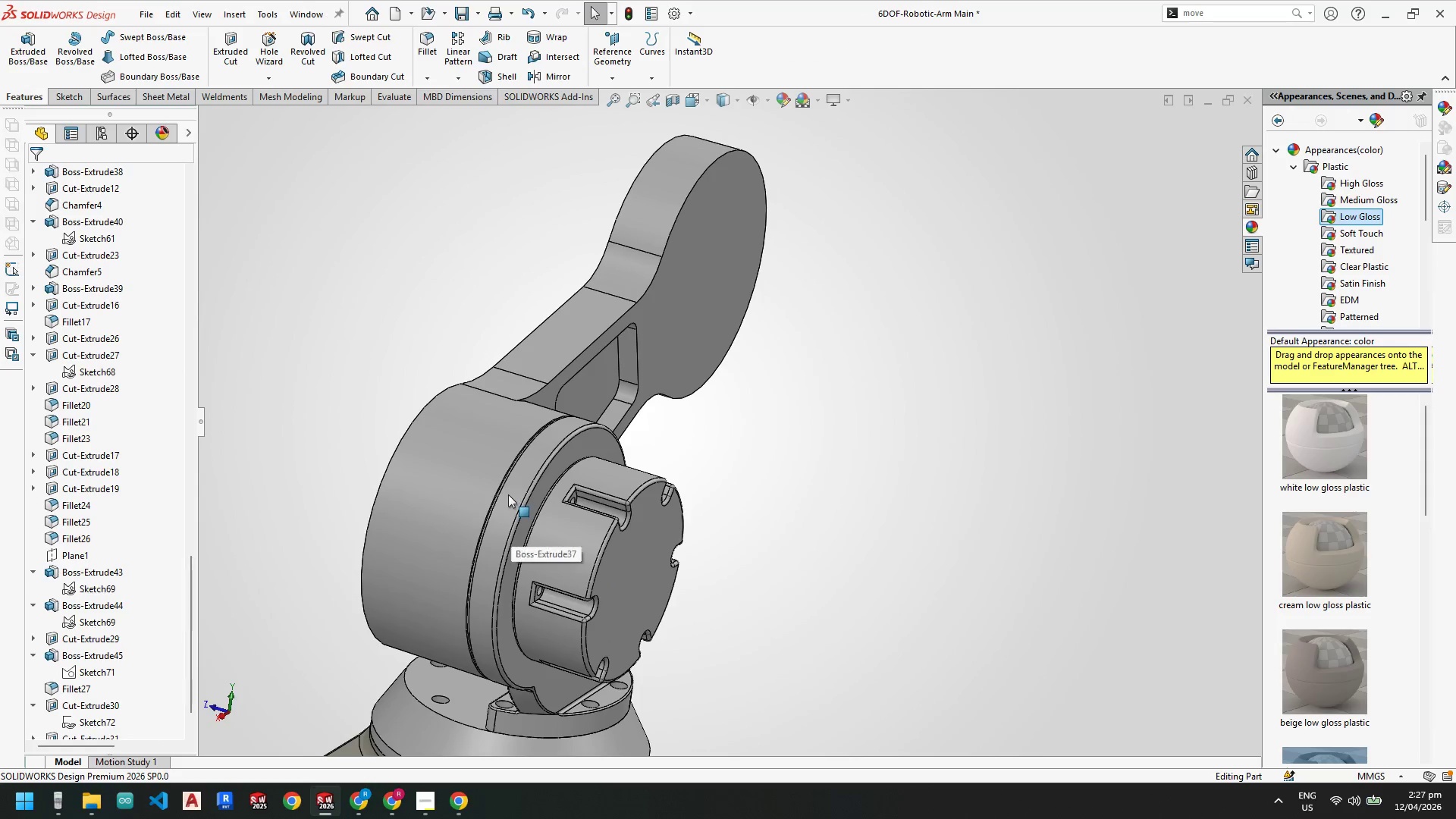 
left_click([508, 494])
 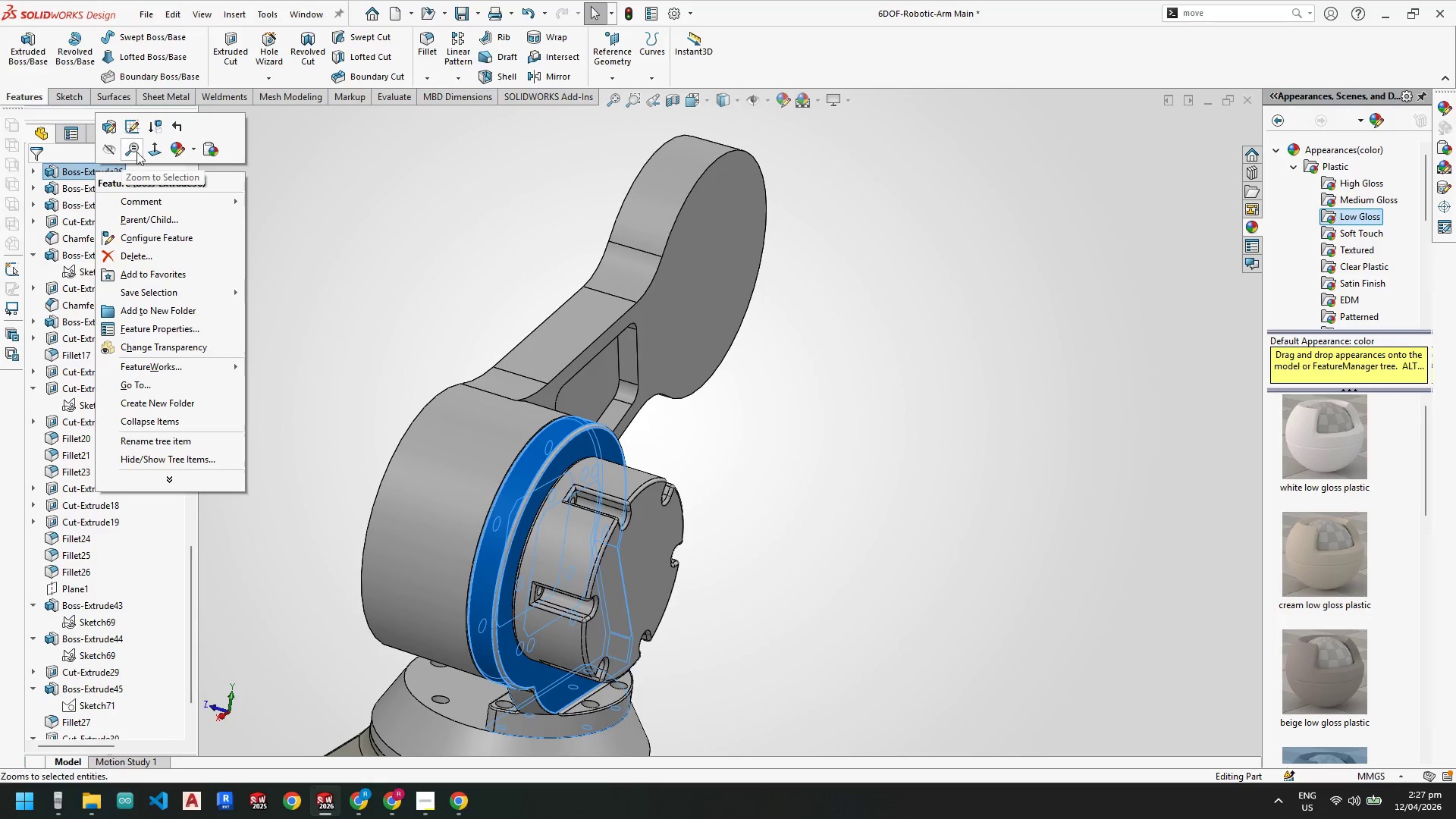 
left_click([111, 150])
 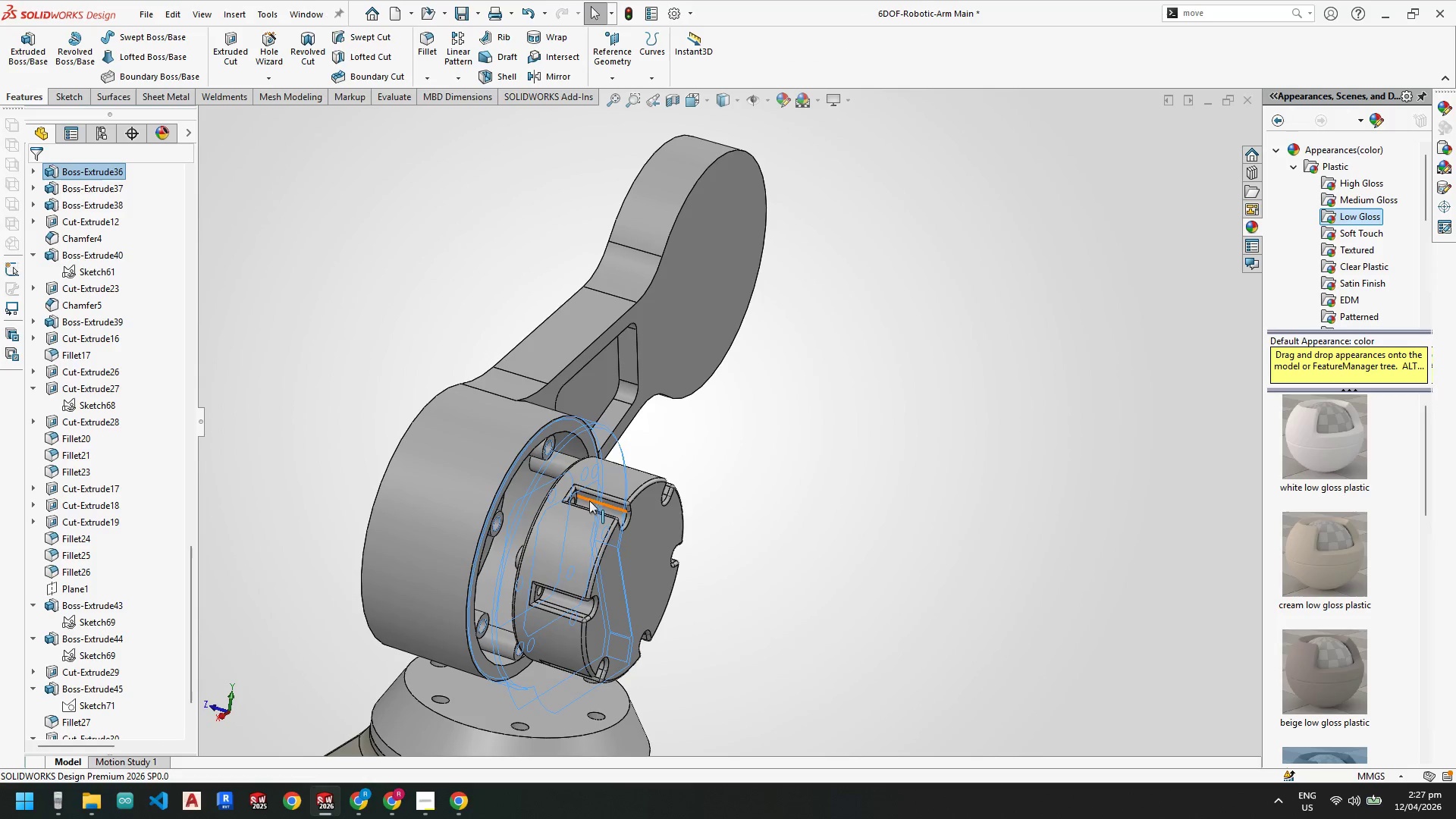 
scroll: coordinate [575, 497], scroll_direction: down, amount: 2.0
 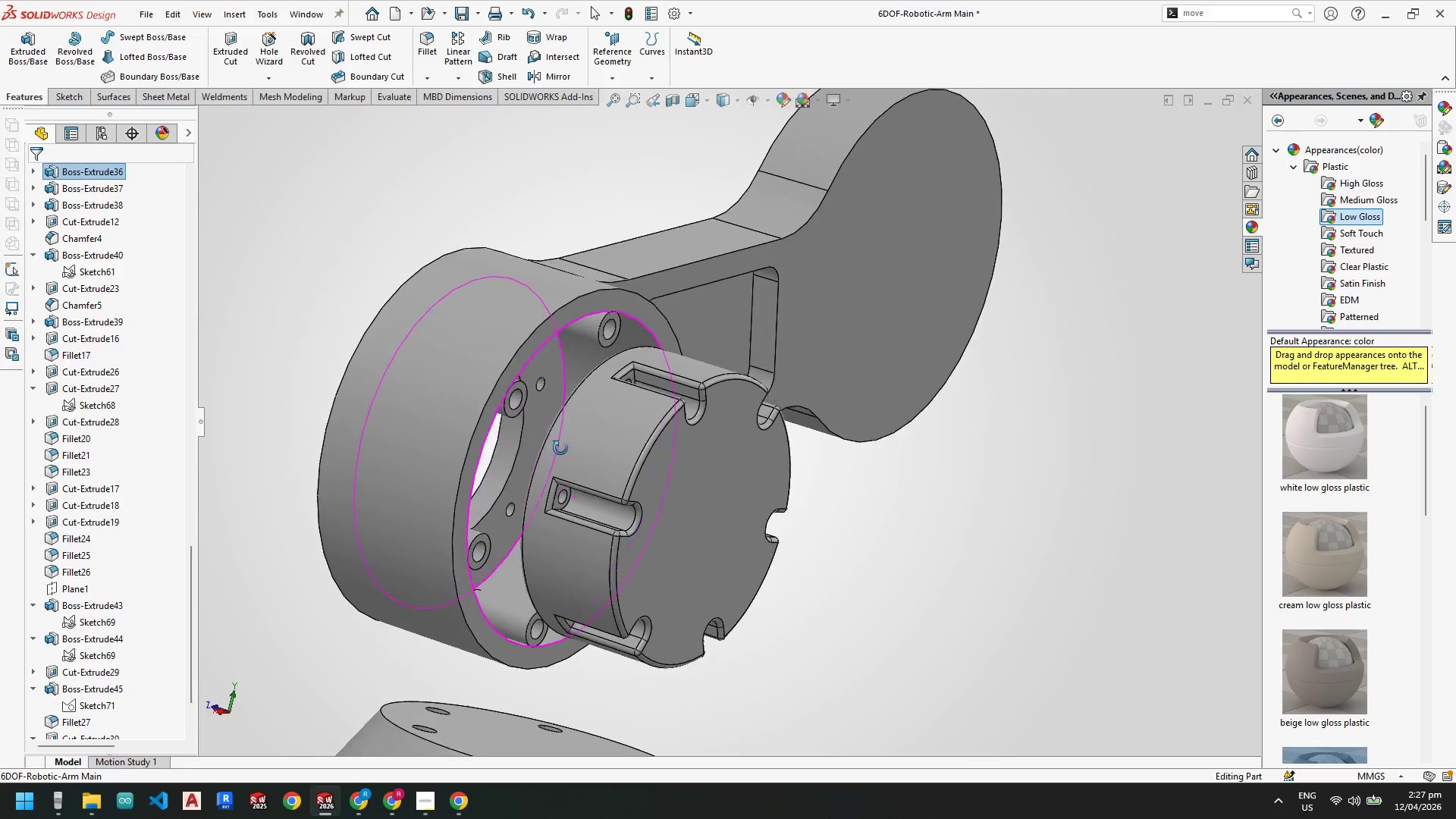 
wait(9.72)
 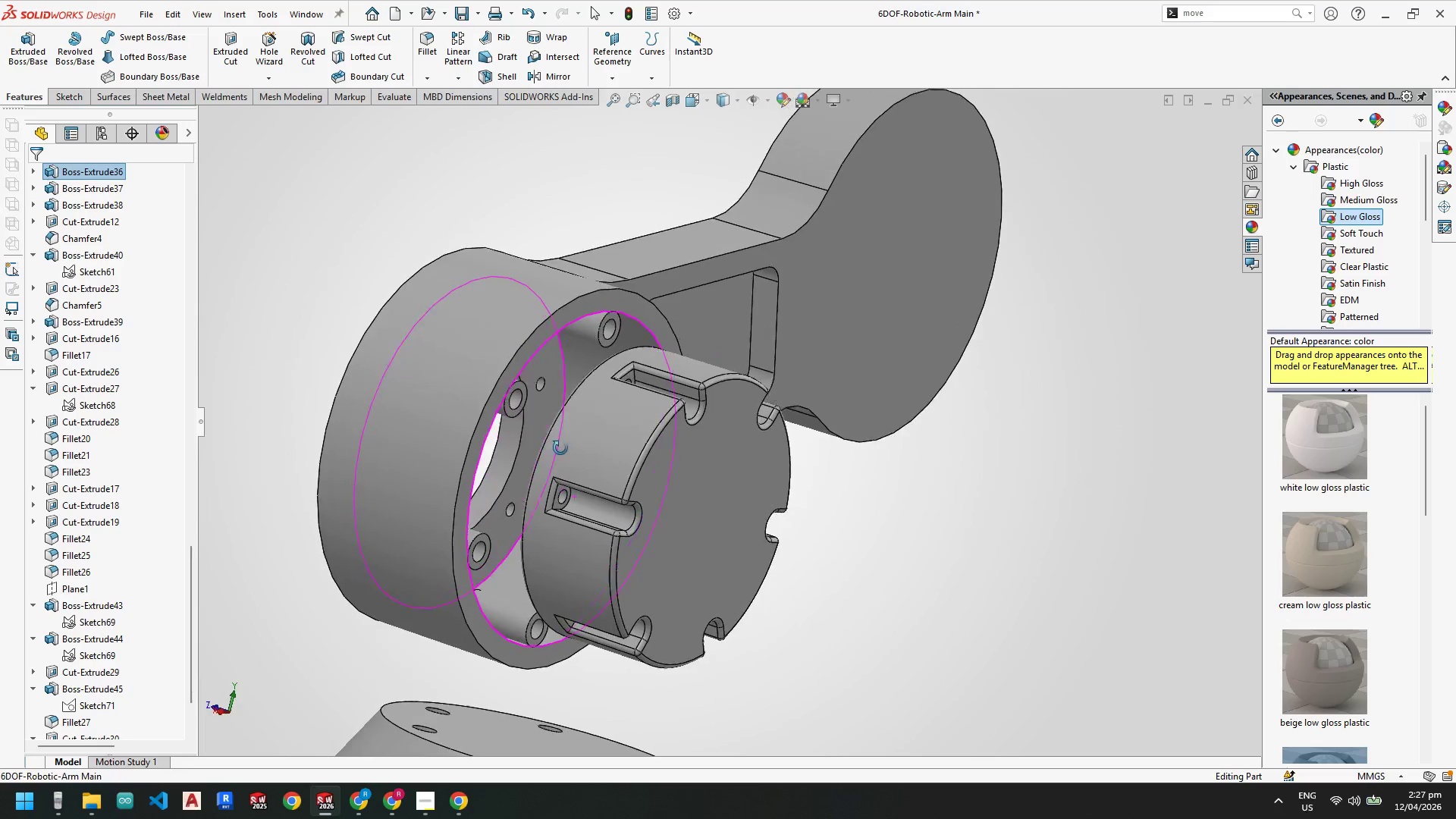 
scroll: coordinate [127, 414], scroll_direction: up, amount: 38.0
 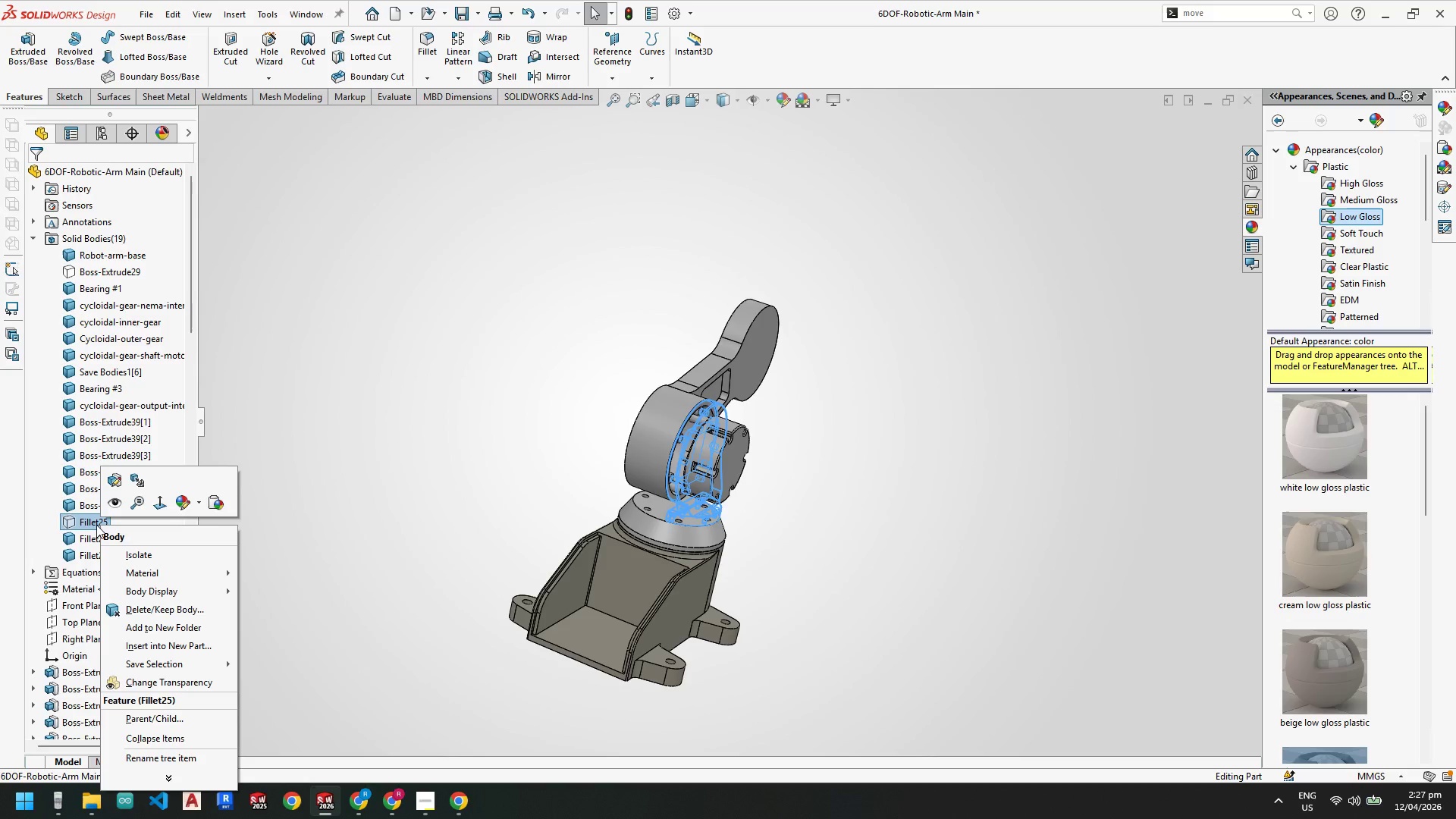 
left_click([114, 503])
 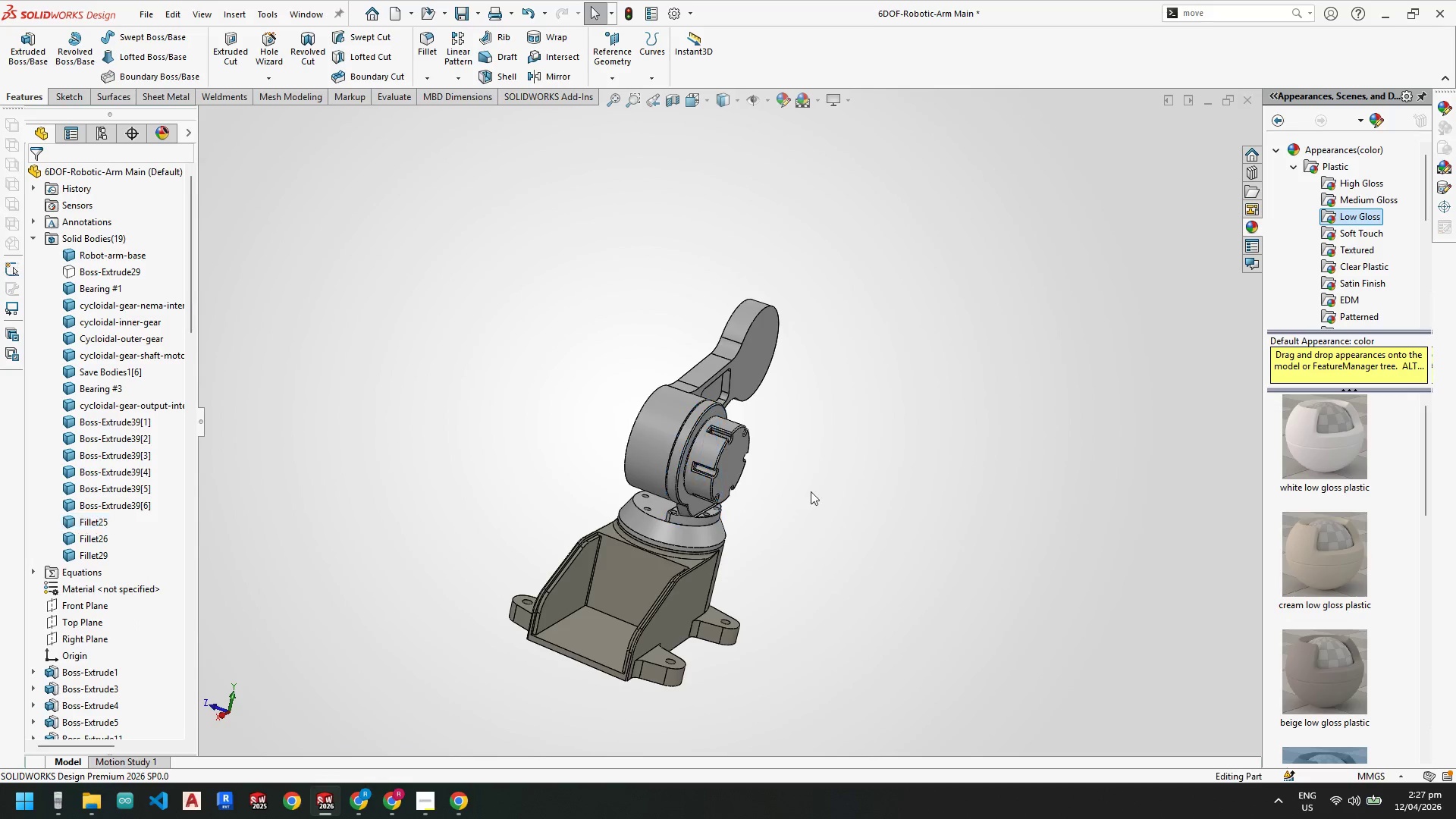 
scroll: coordinate [770, 488], scroll_direction: down, amount: 4.0
 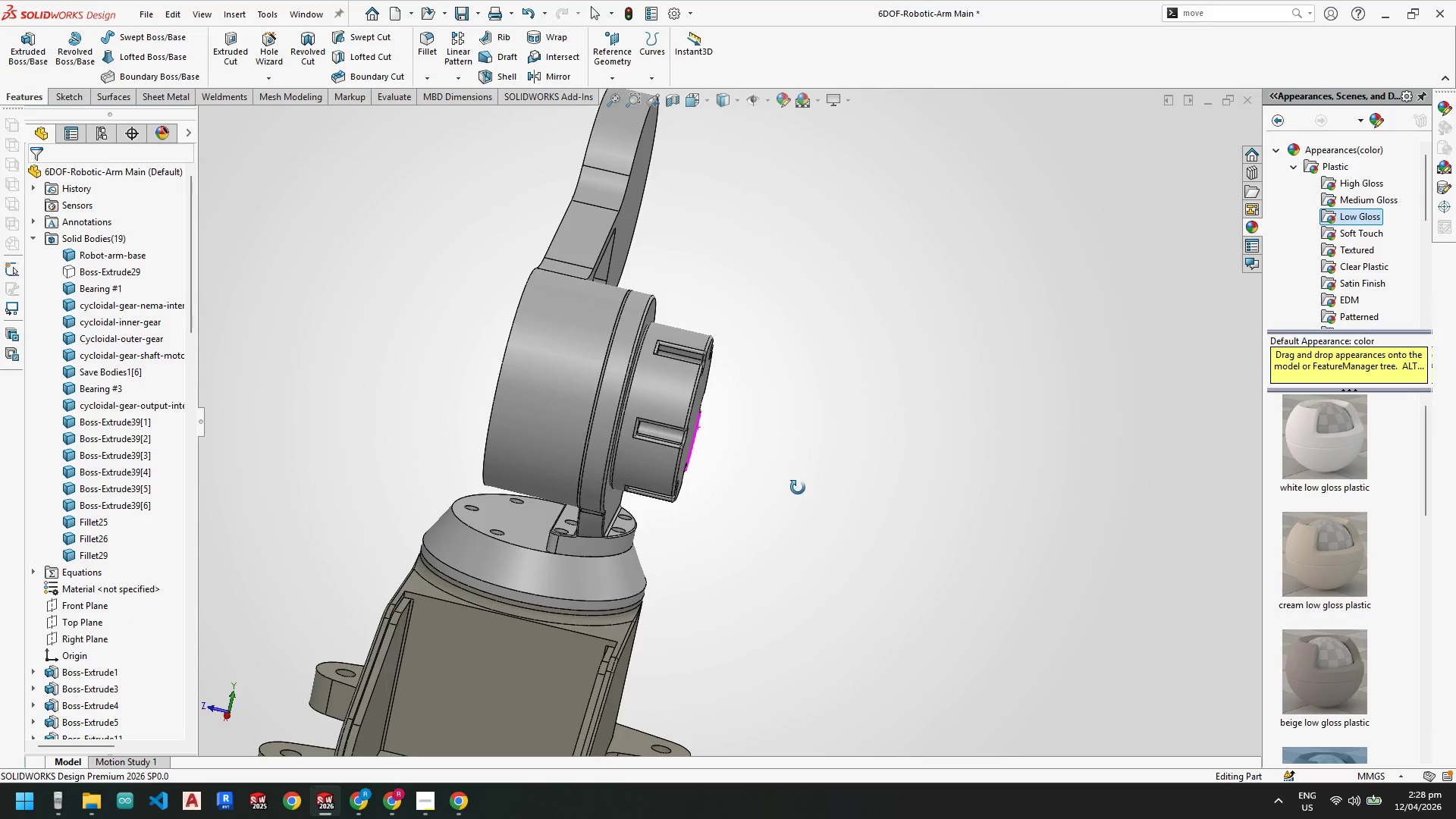 
wait(9.46)
 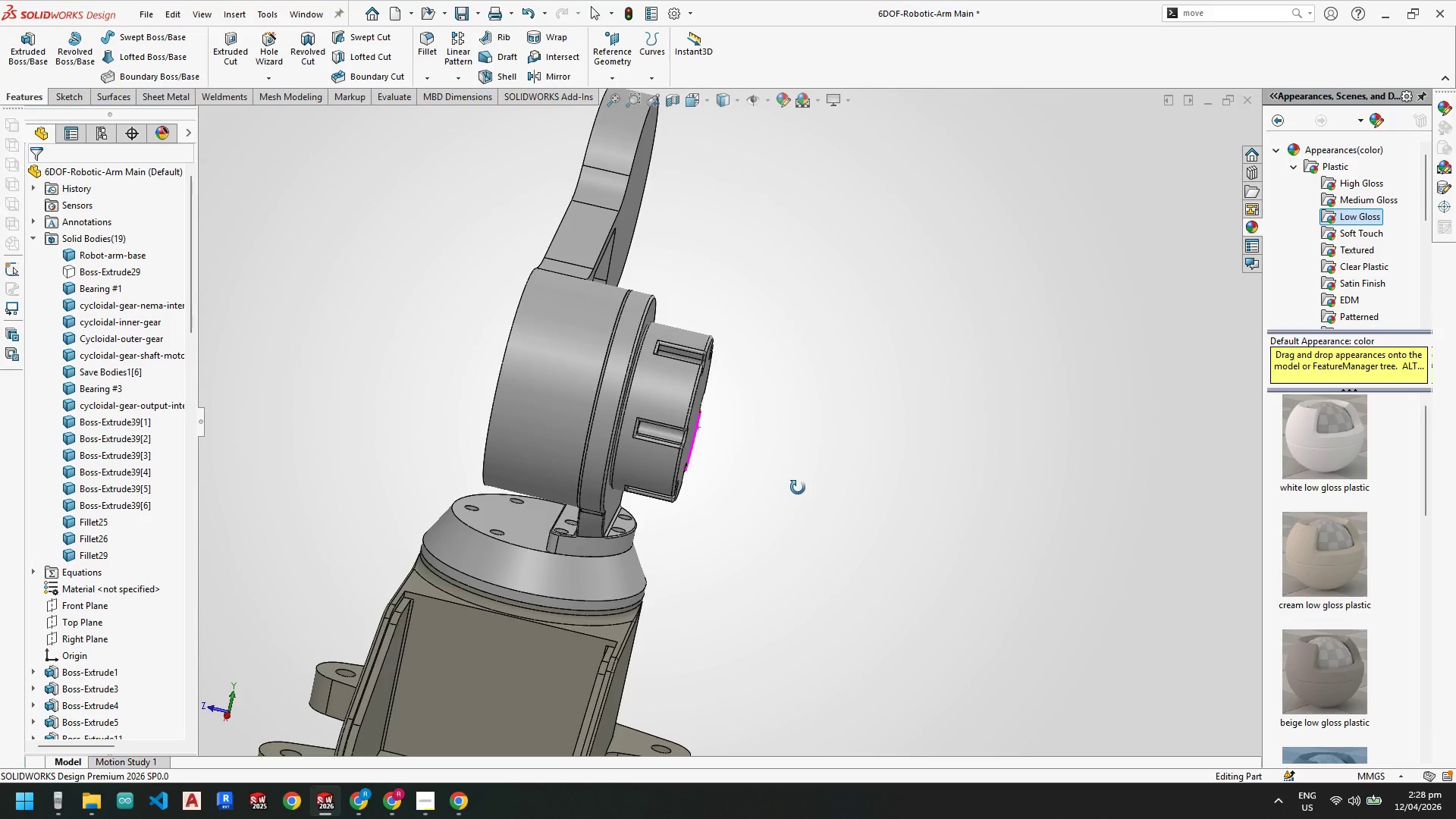 
right_click([585, 348])
 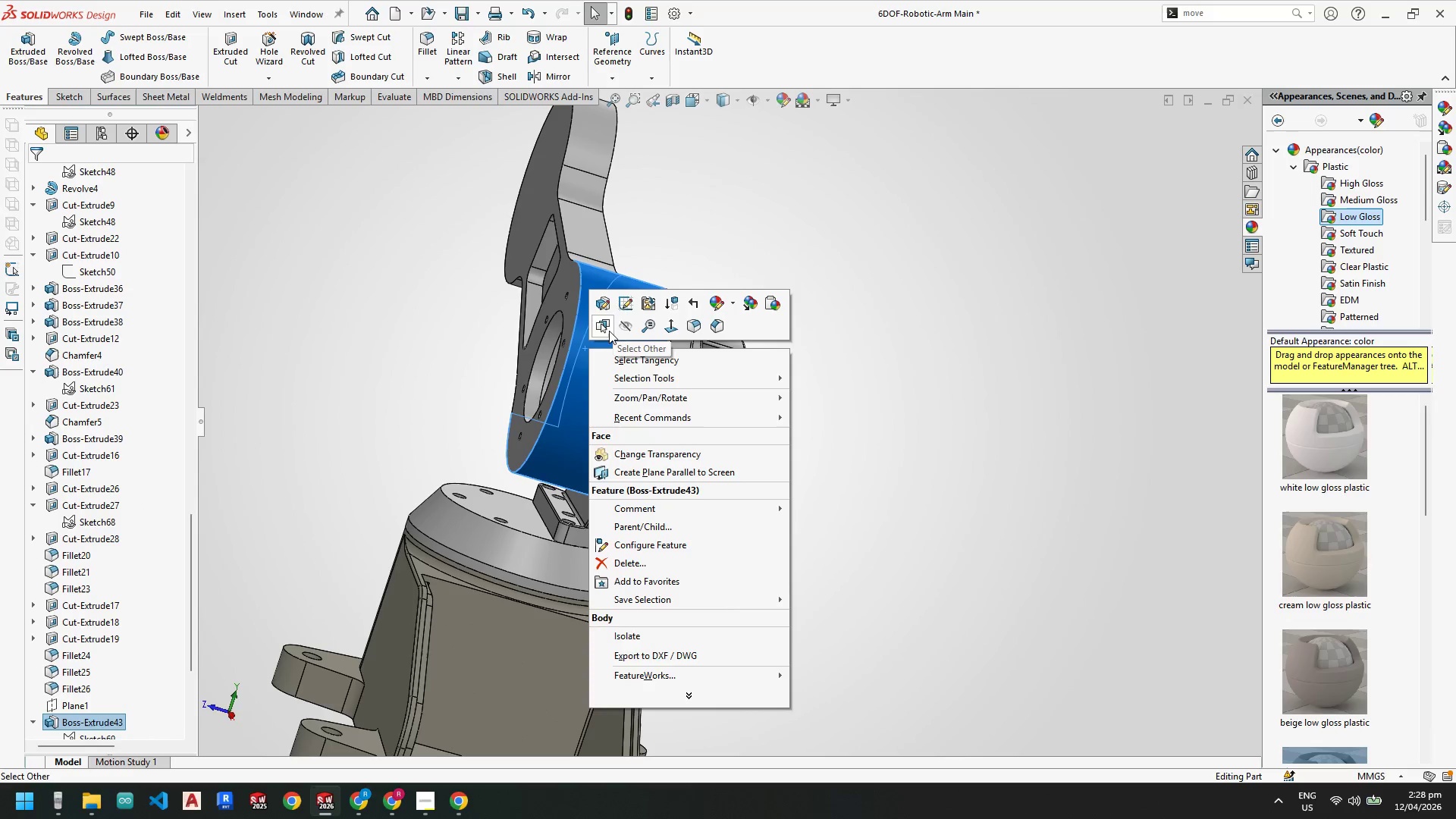 
left_click([634, 327])
 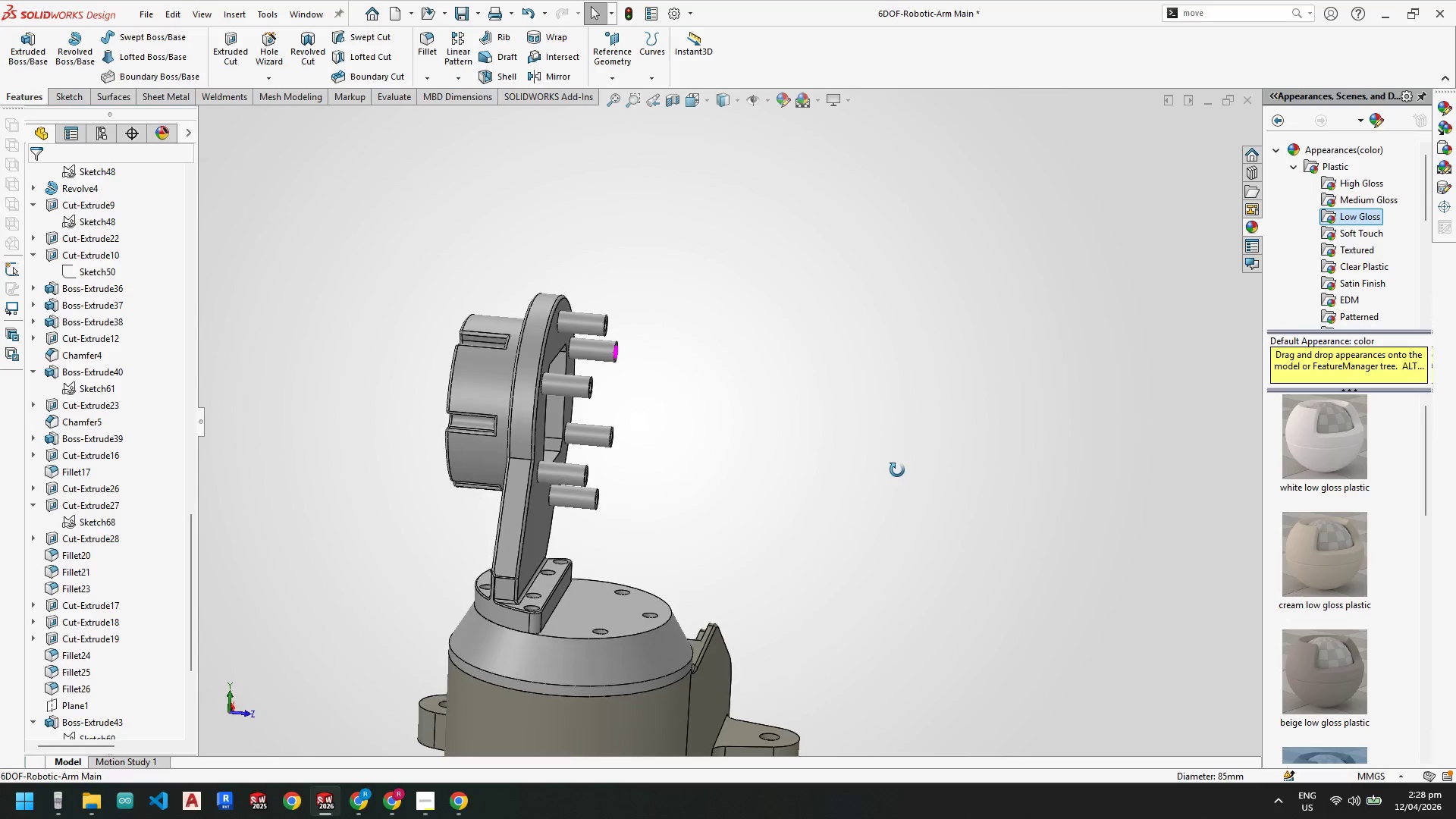 
scroll: coordinate [499, 517], scroll_direction: down, amount: 3.0
 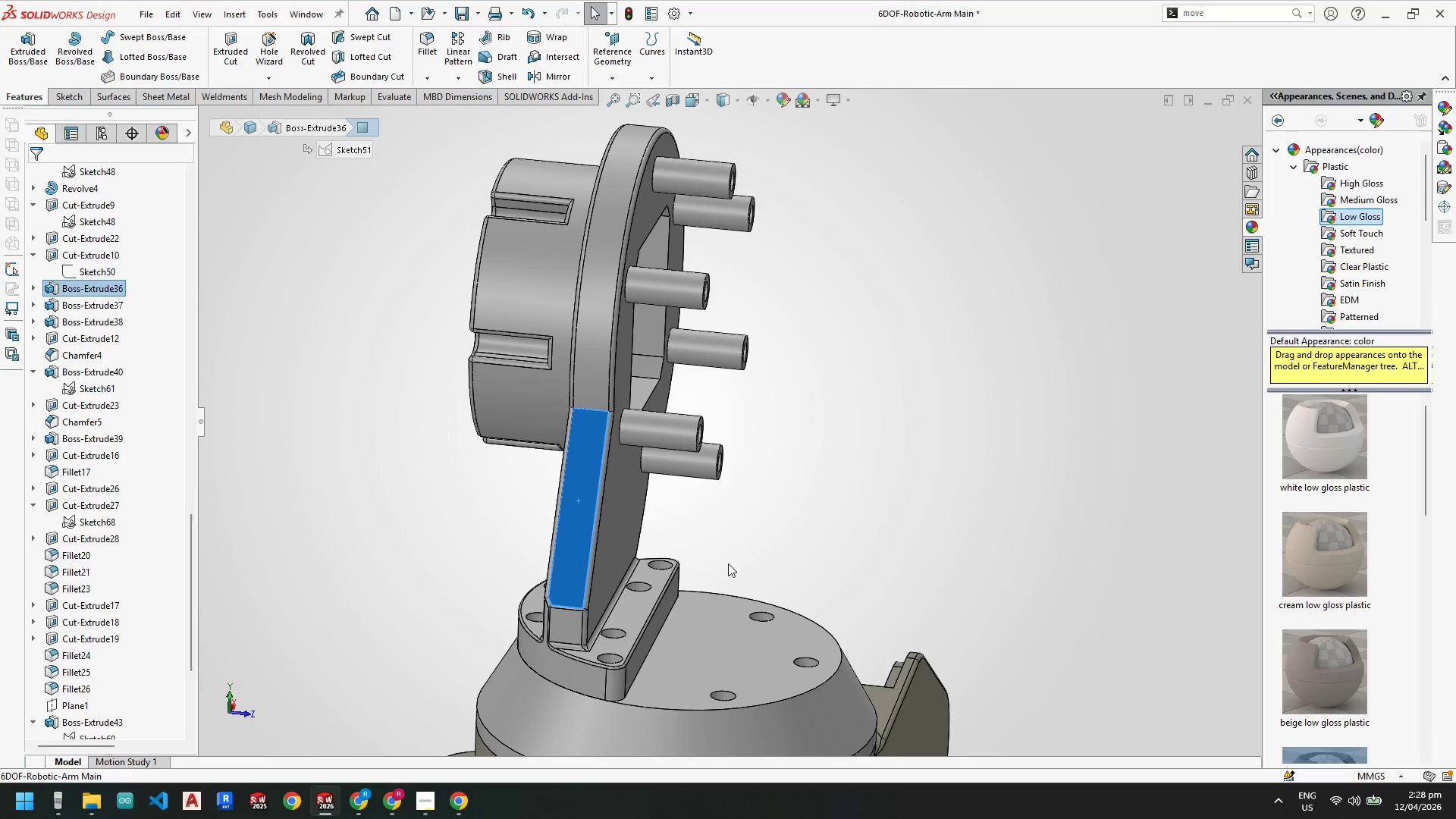 
left_click([608, 535])
 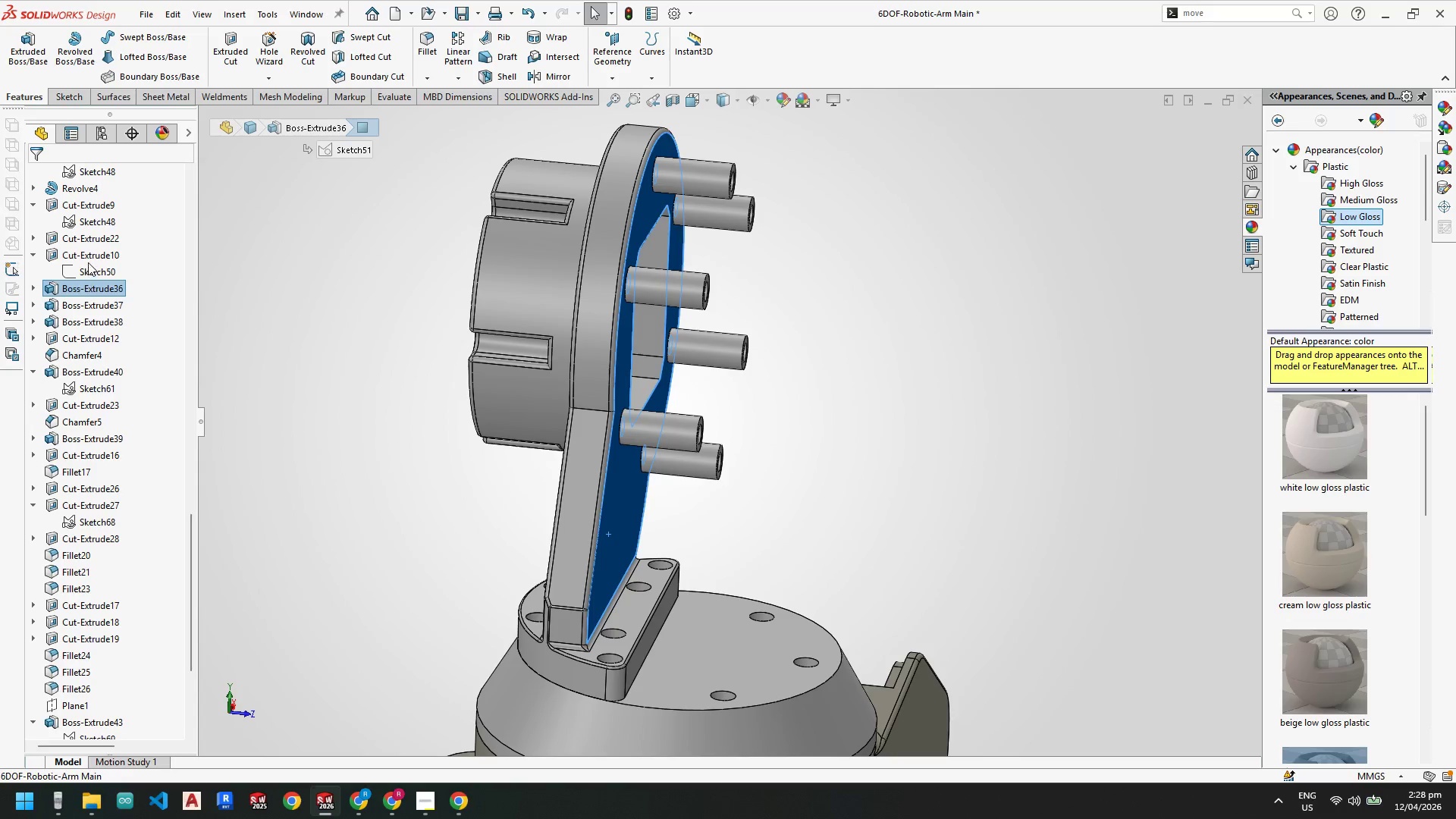 
left_click([88, 292])
 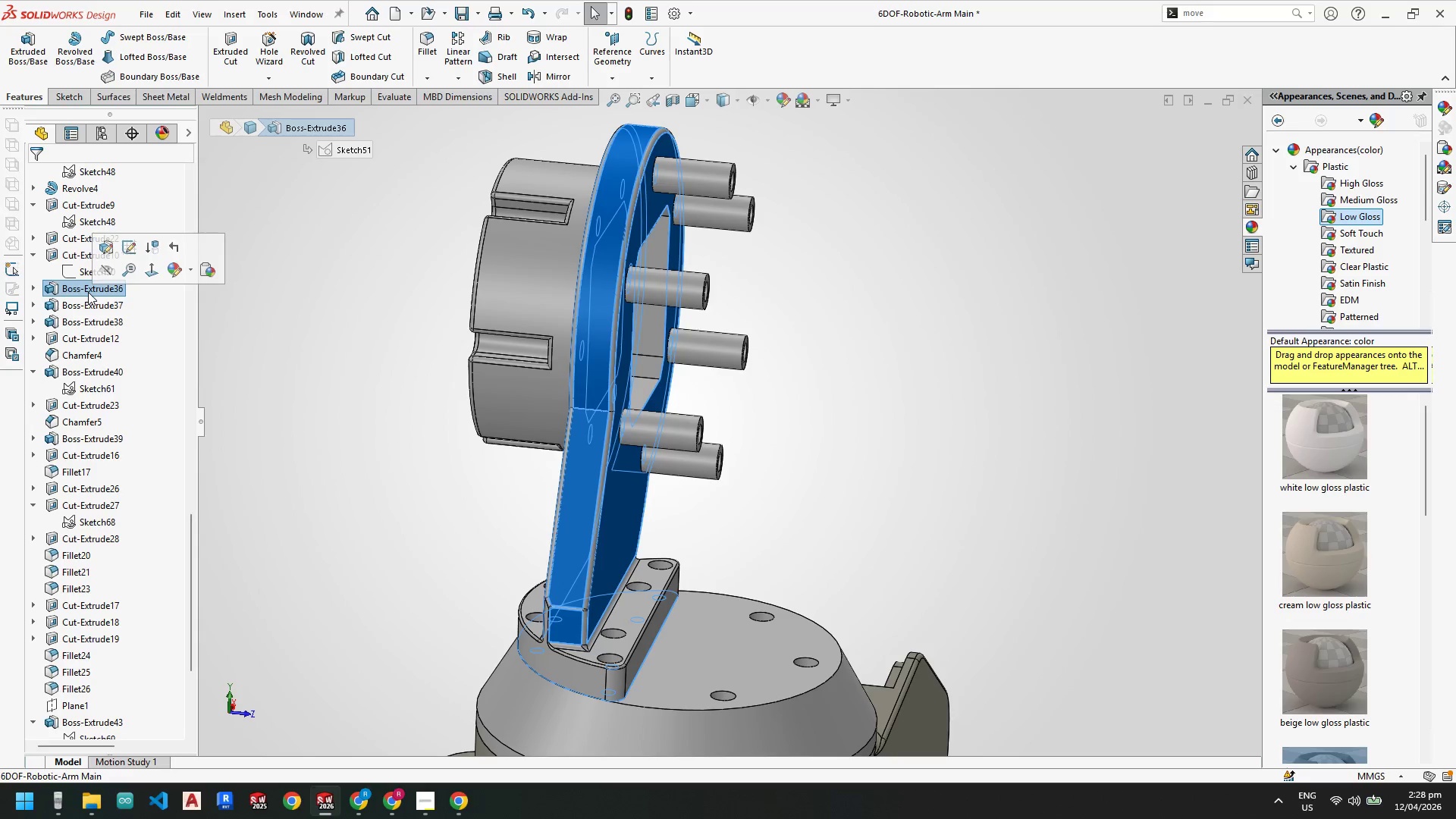 
right_click([88, 292])
 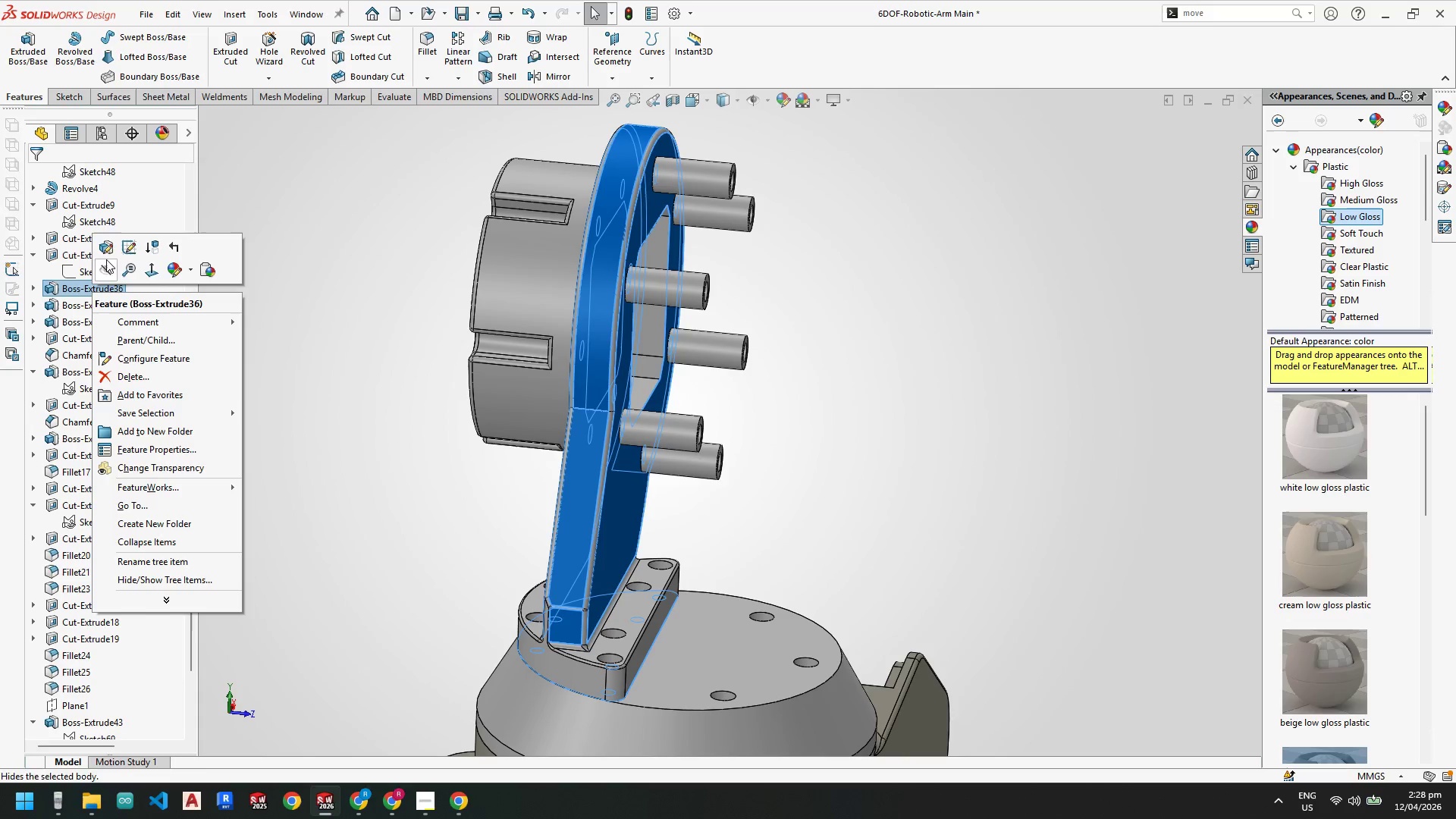 
left_click([107, 247])
 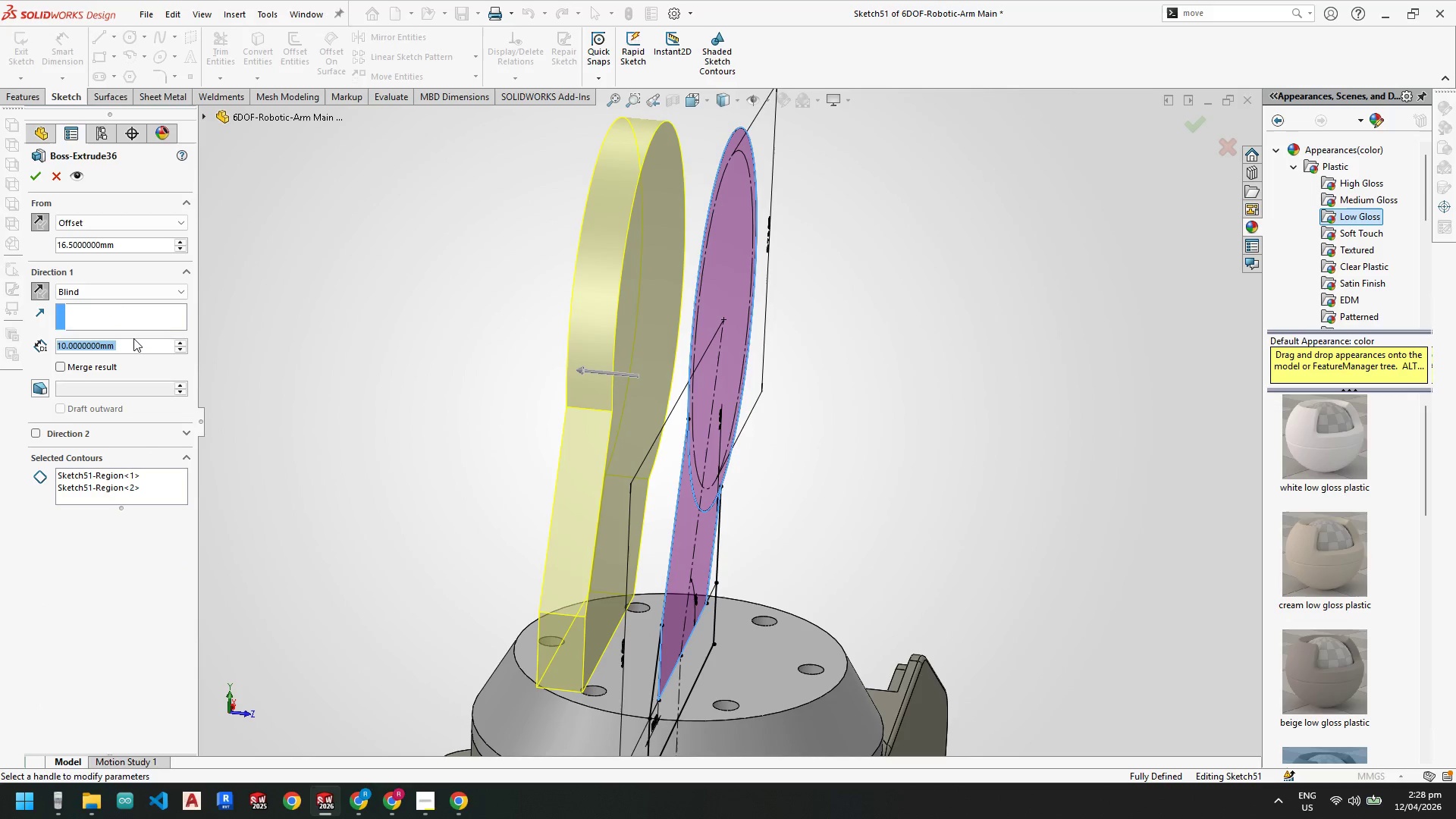 
key(Numpad1)
 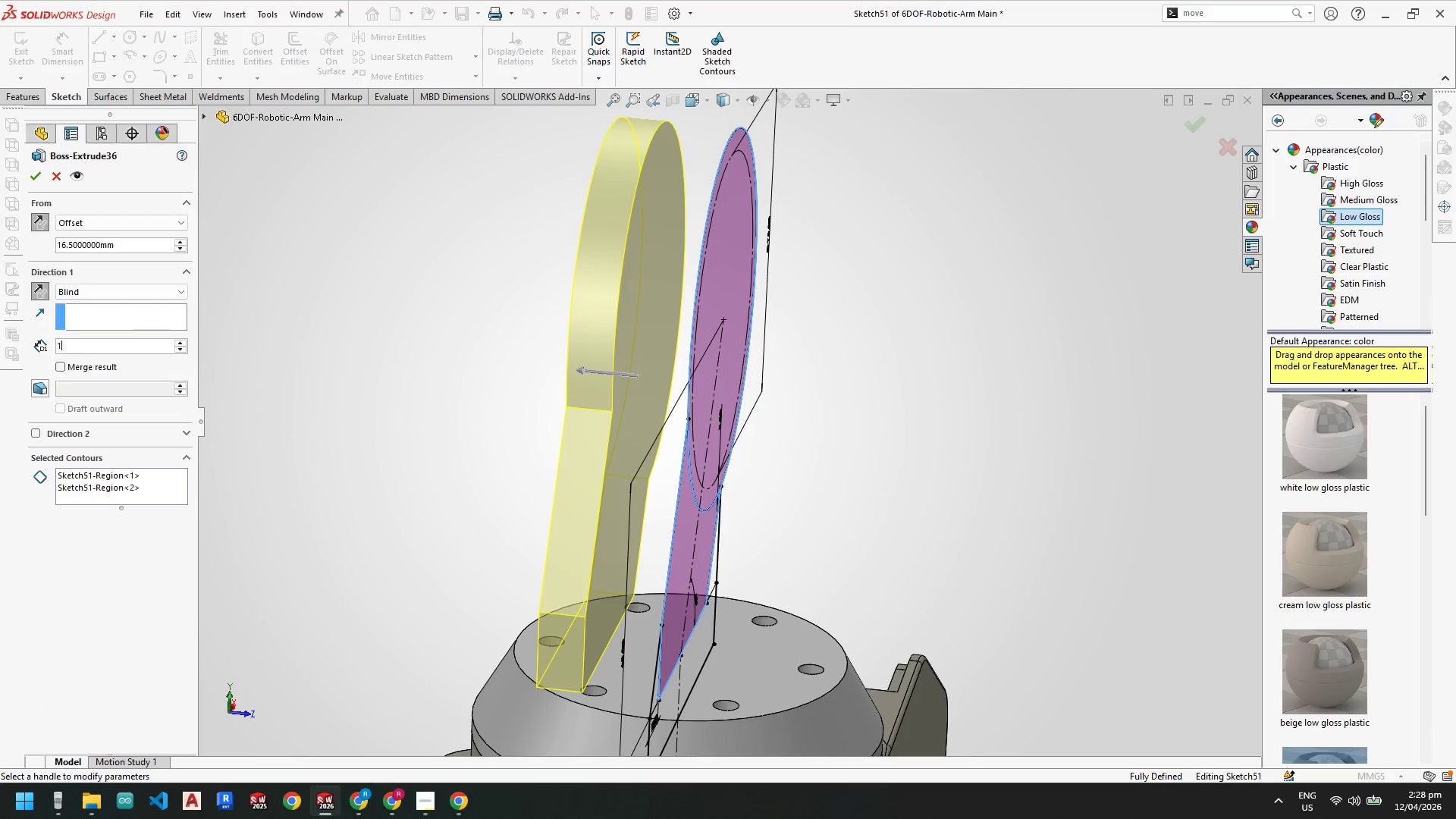 
key(Numpad5)
 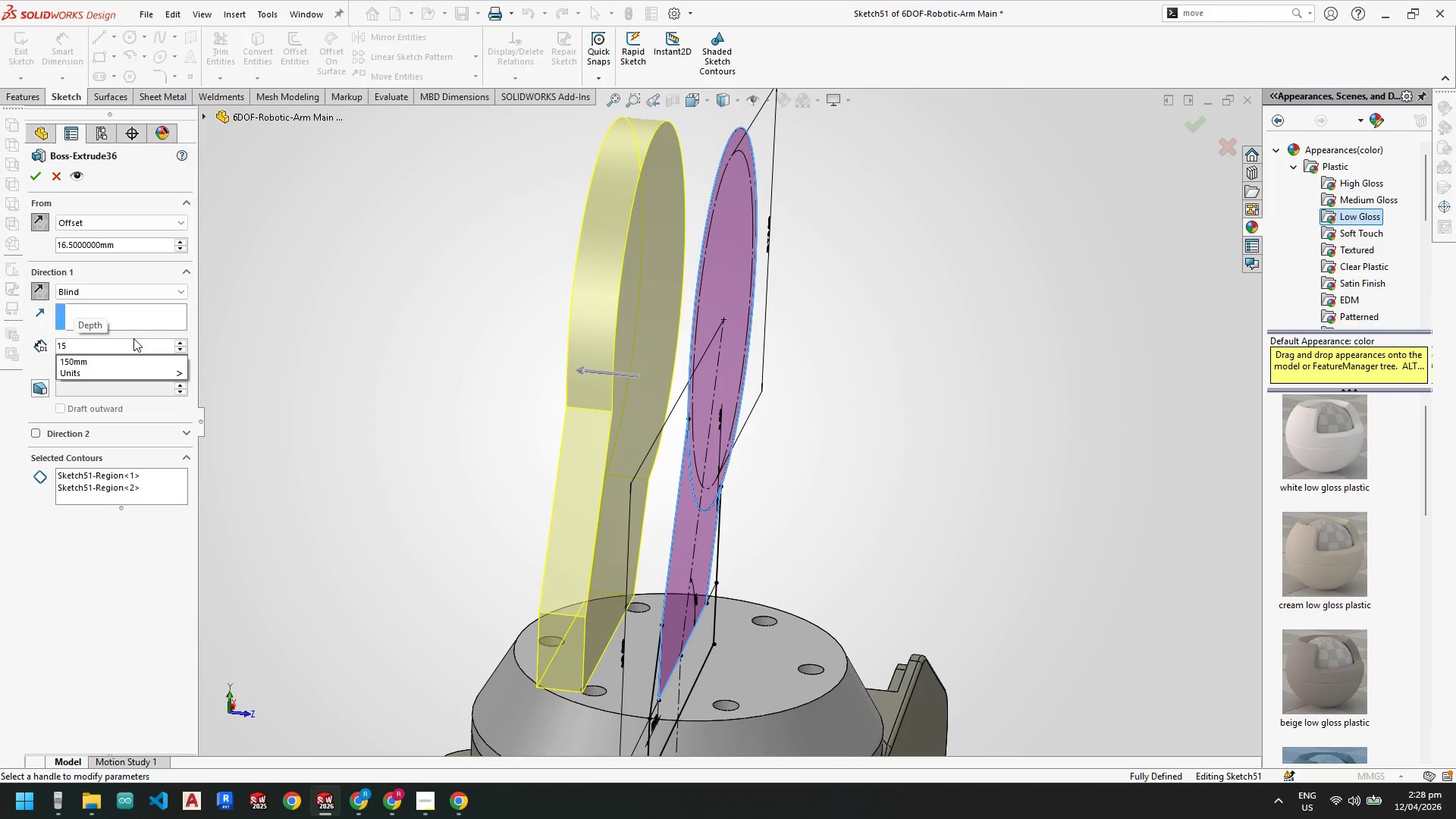 
key(NumpadEnter)
 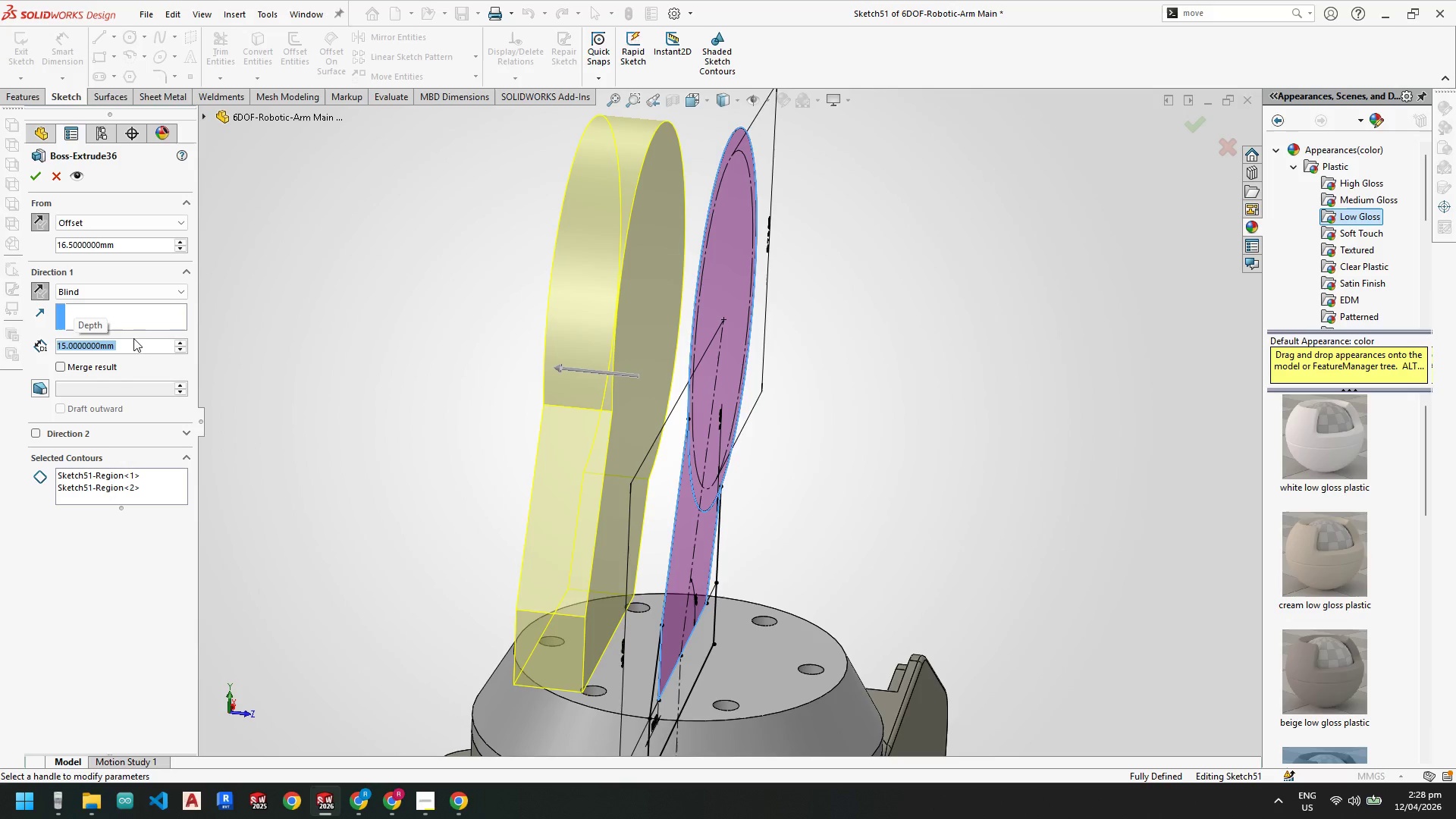 
key(Escape)
 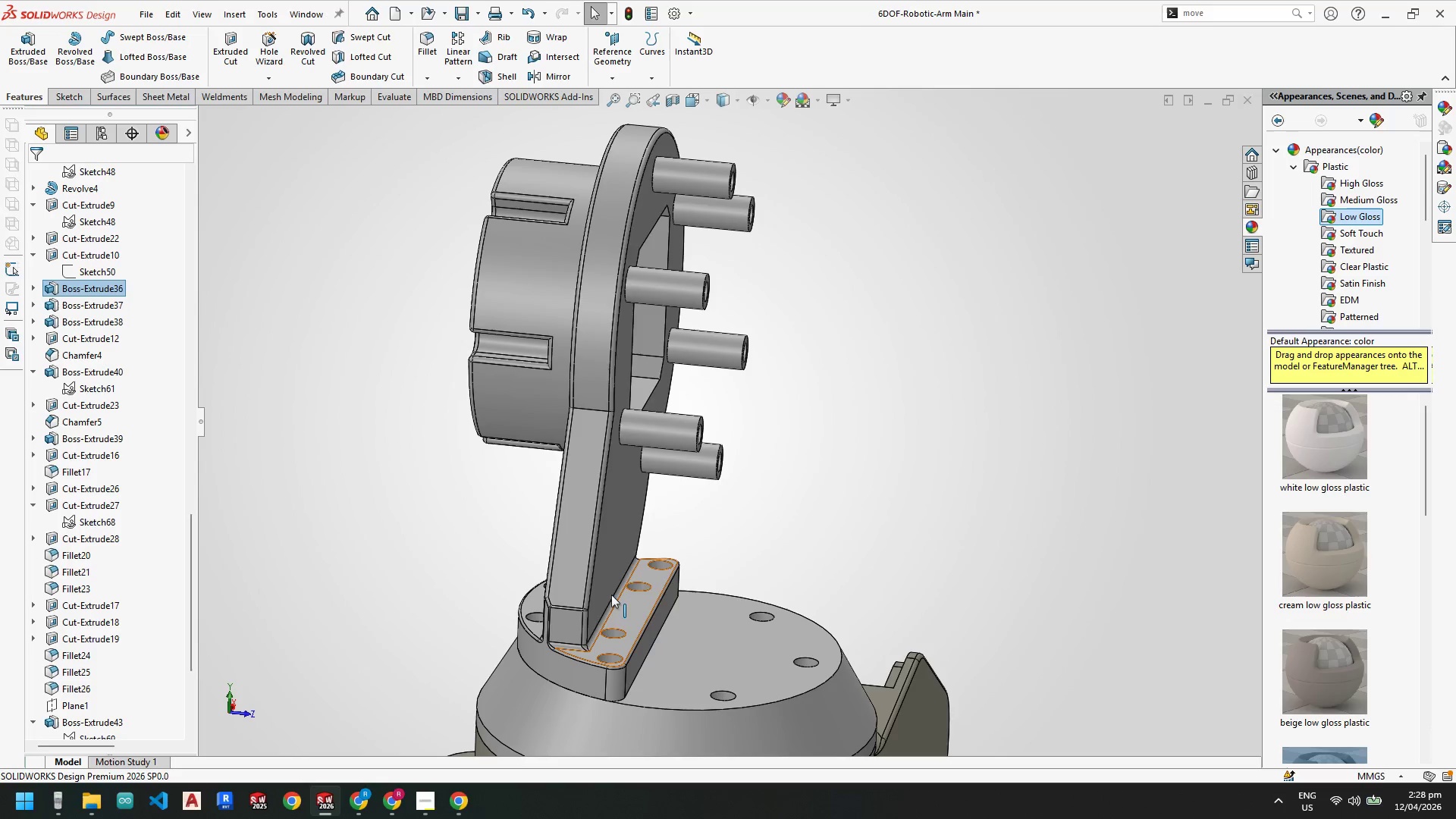 
left_click([605, 548])
 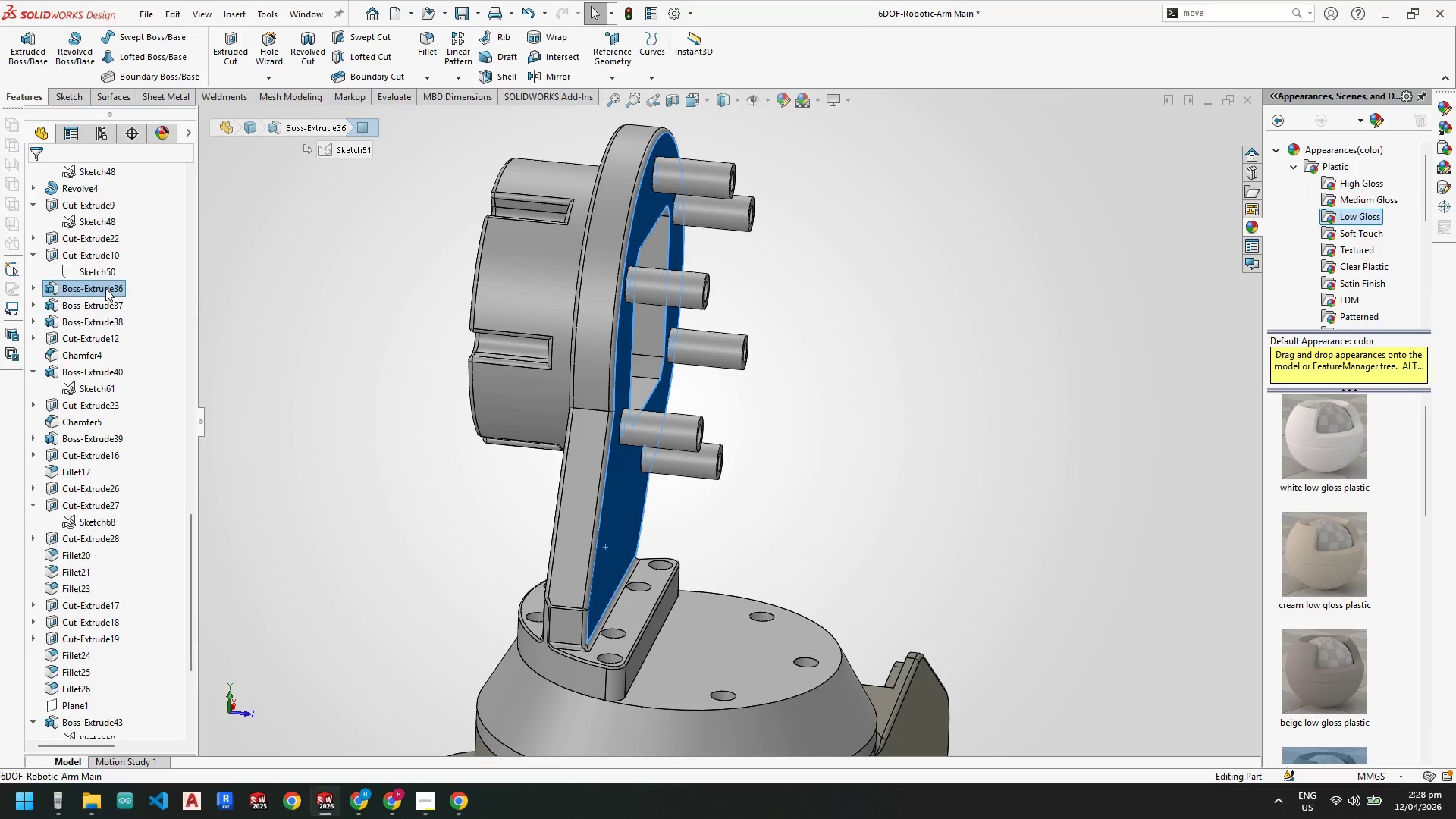 
right_click([107, 287])
 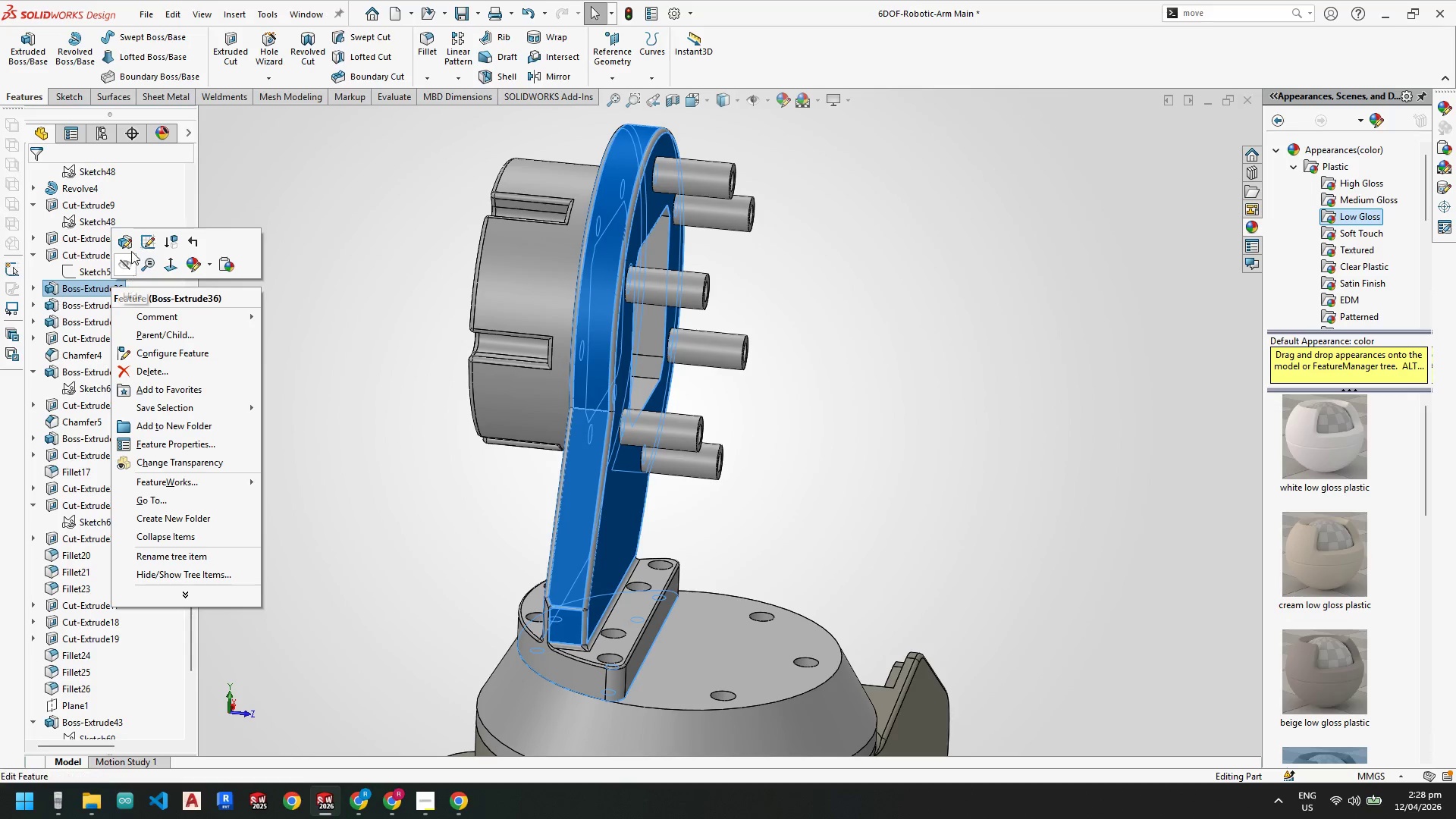 
left_click([127, 239])
 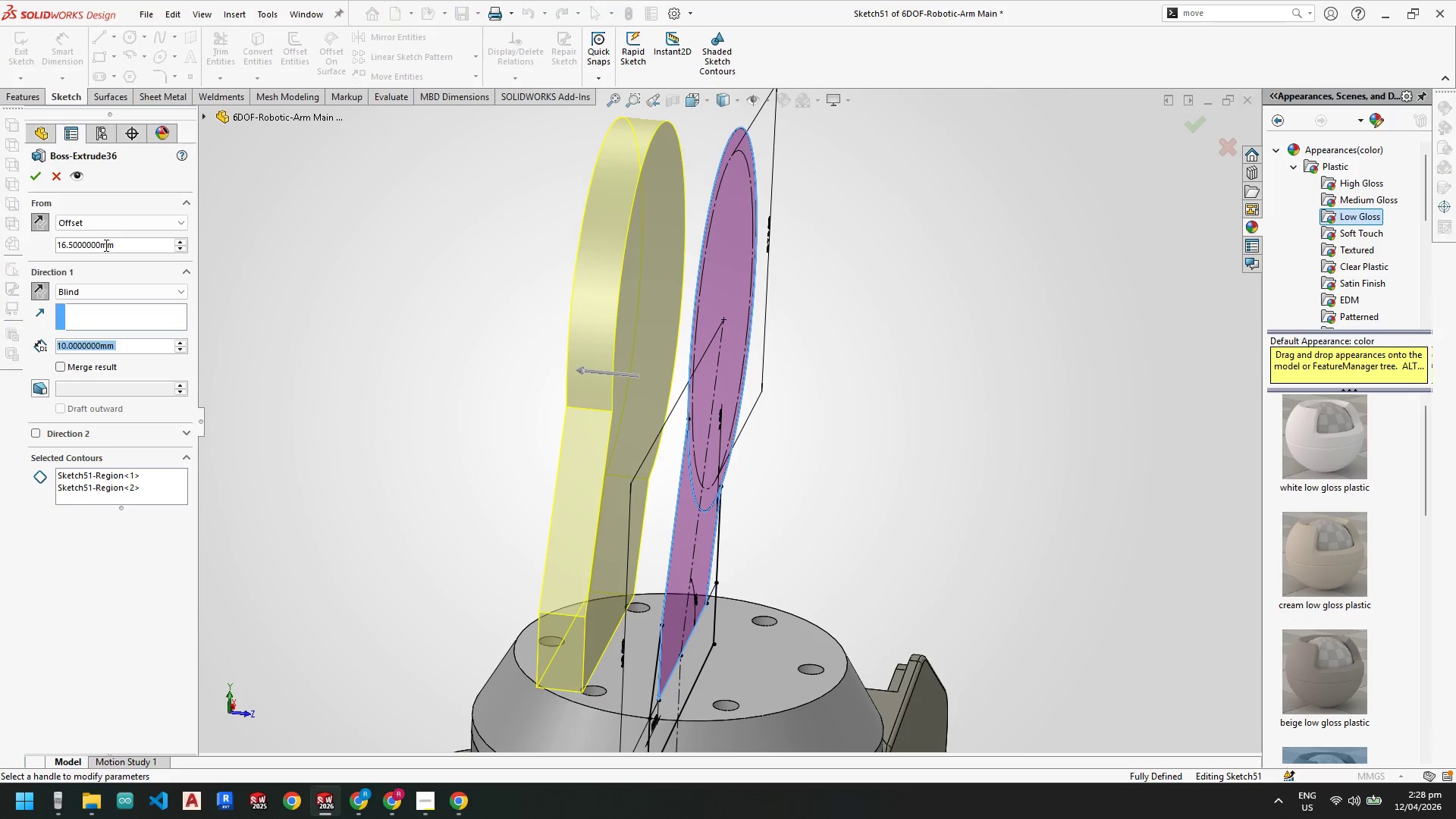 
left_click_drag(start_coordinate=[121, 245], to_coordinate=[7, 246])
 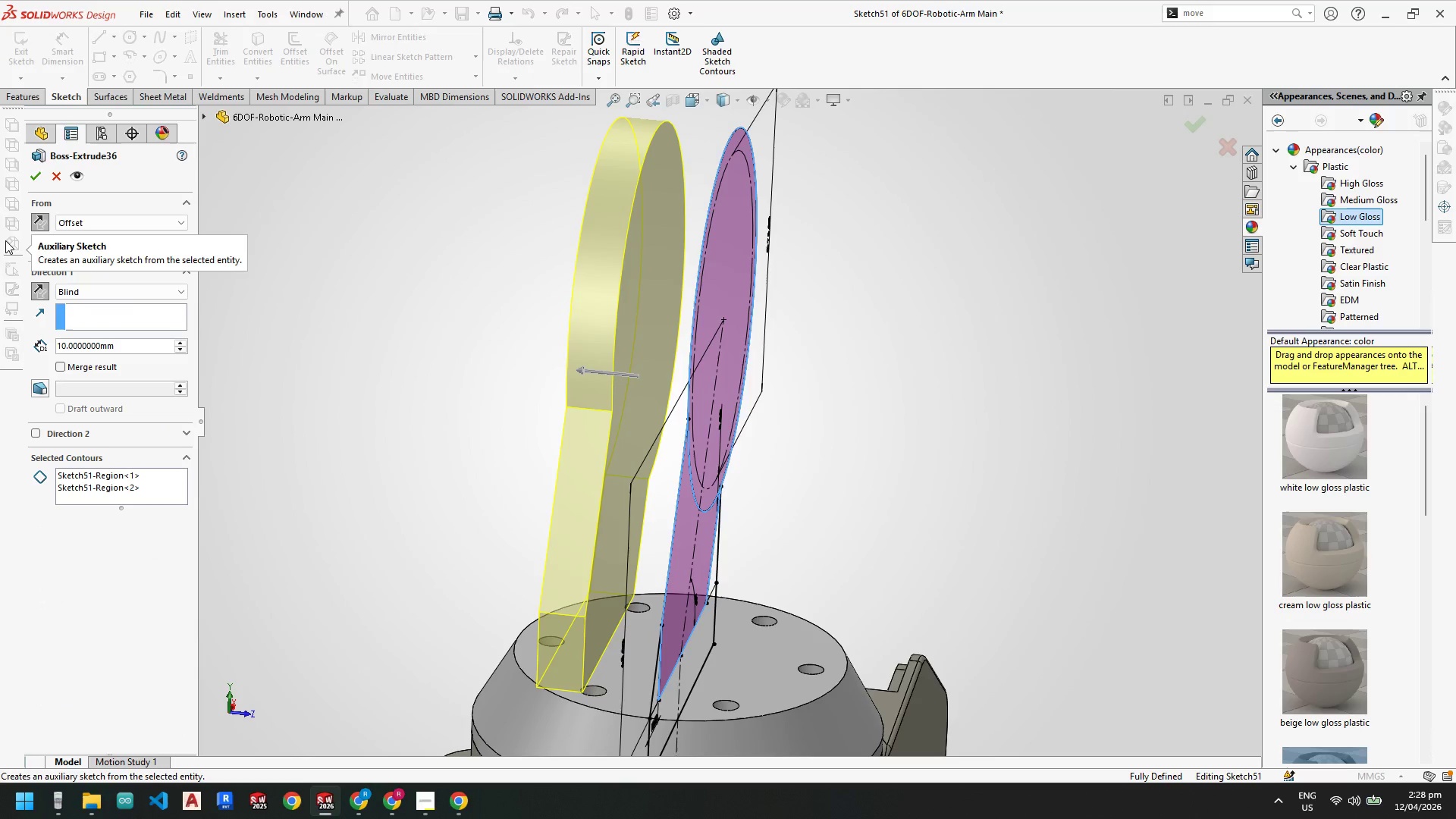 
key(Numpad1)
 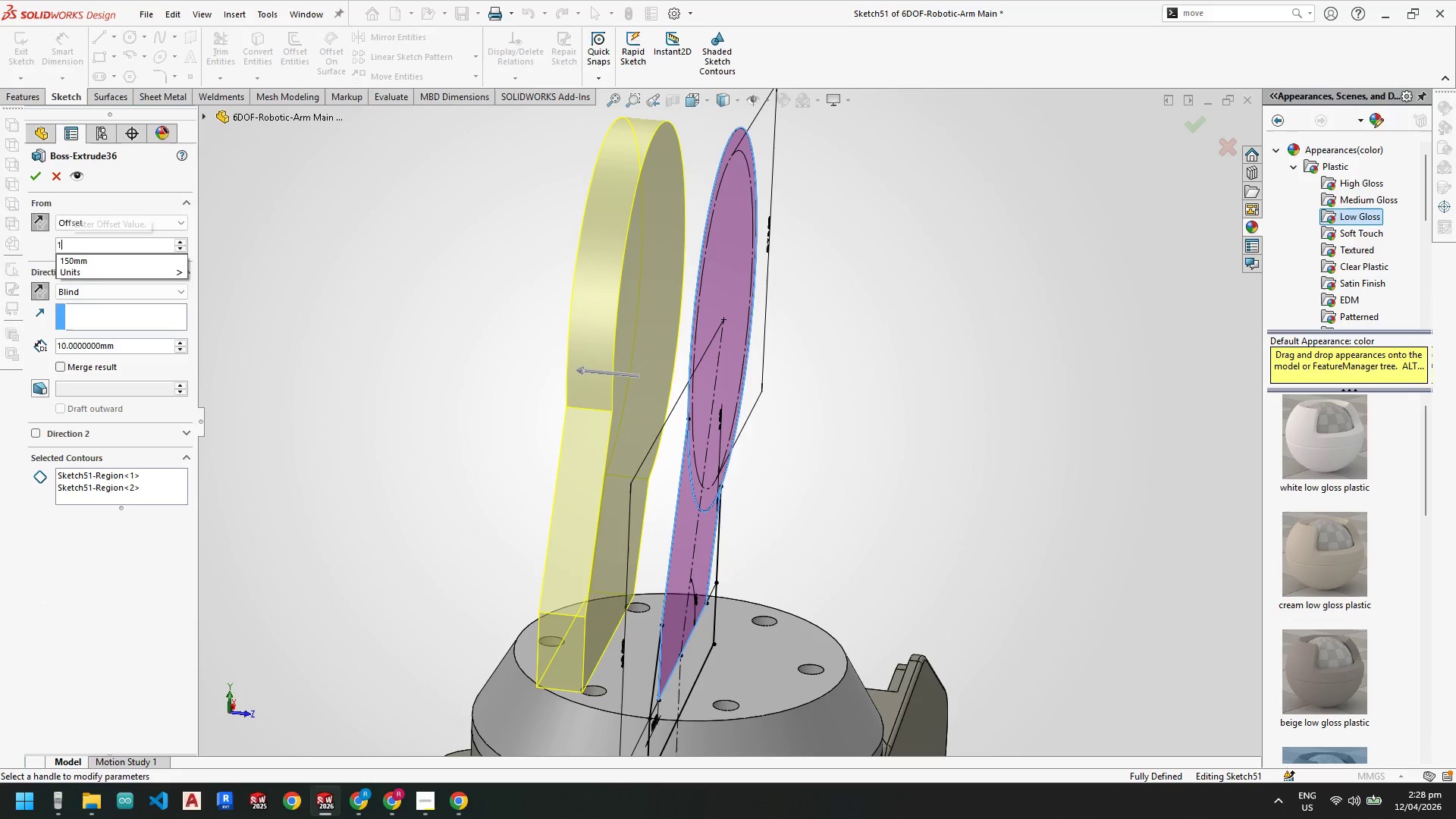 
key(Numpad1)
 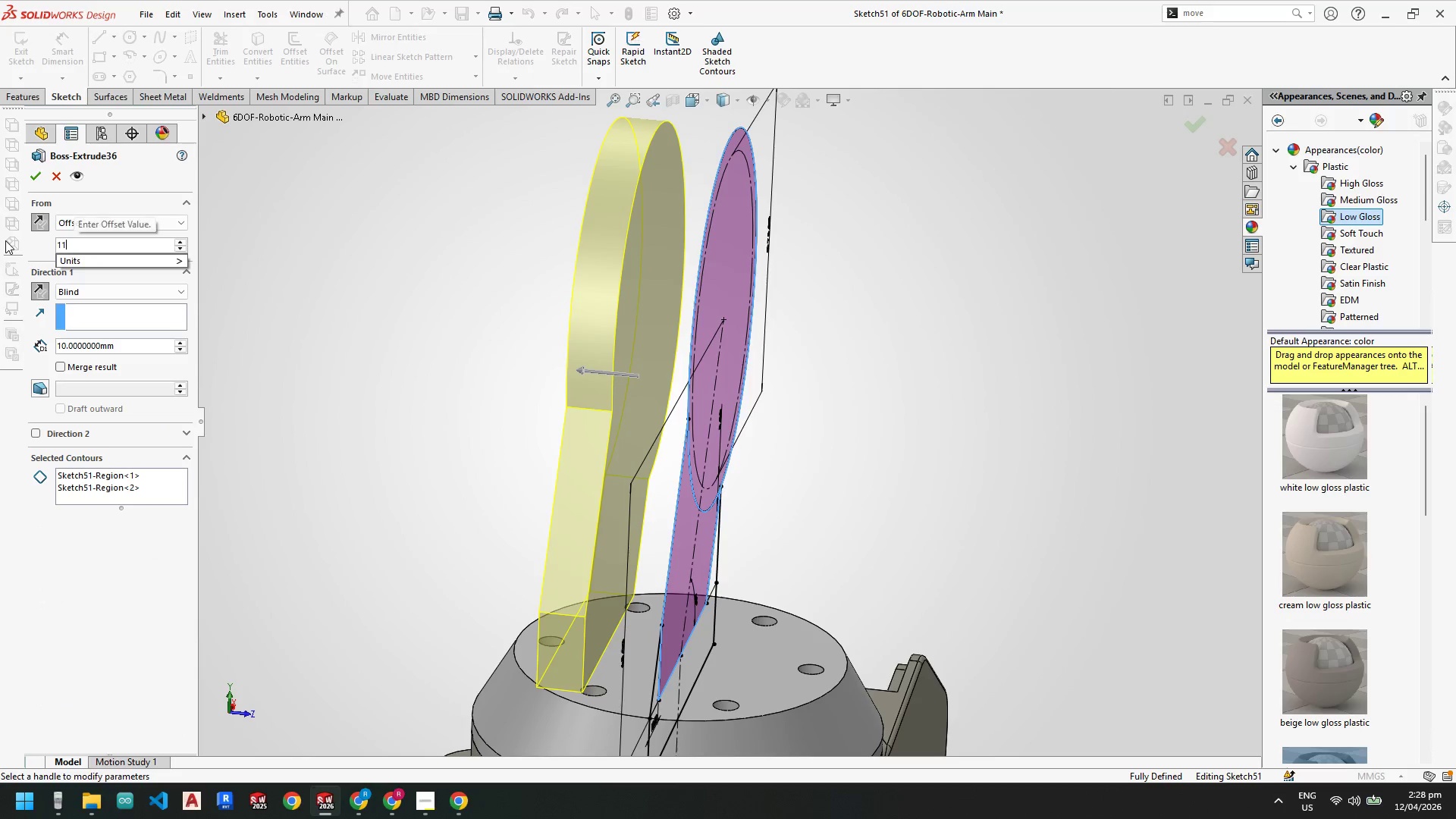 
key(NumpadDecimal)
 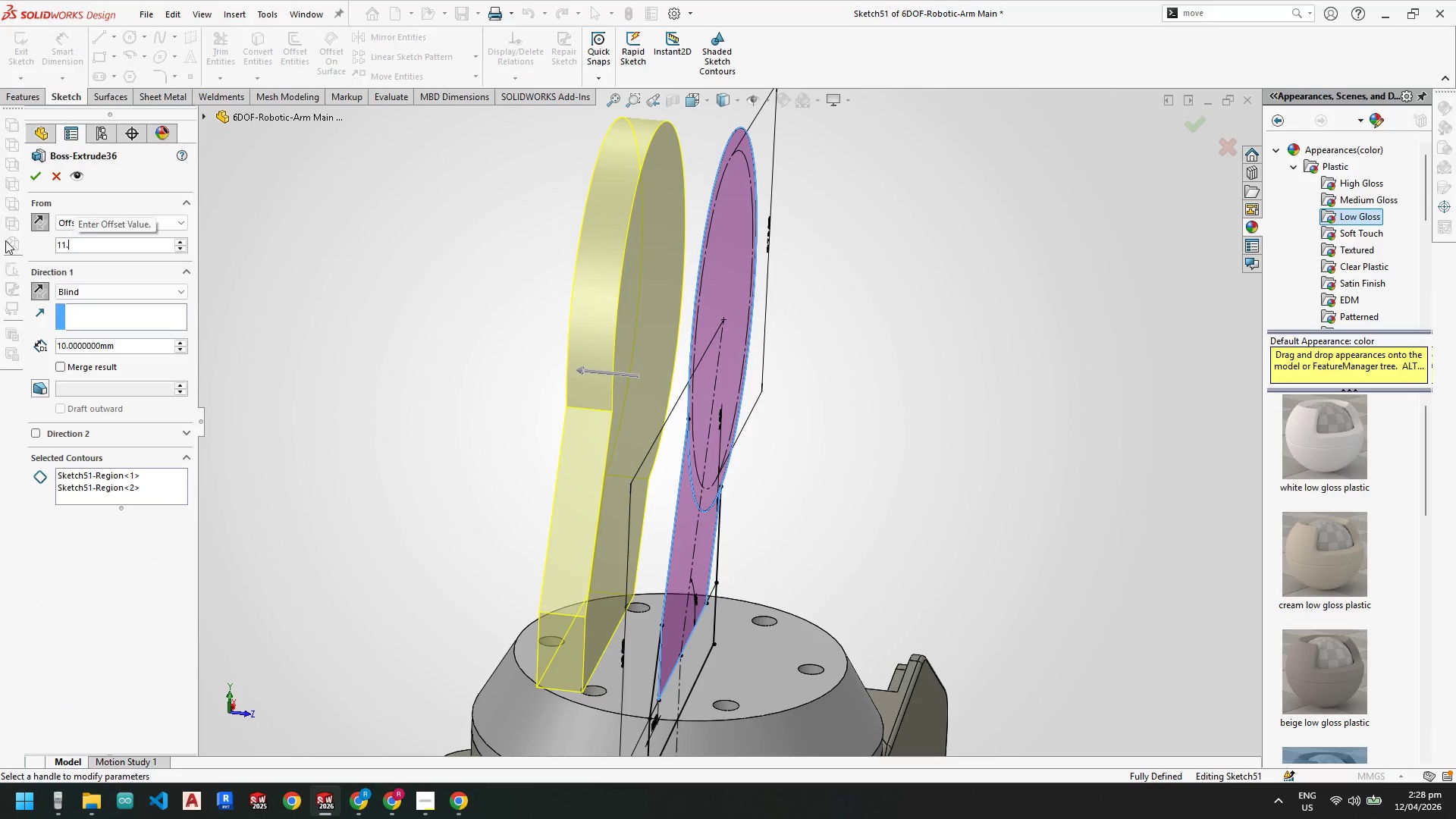 
key(Numpad5)
 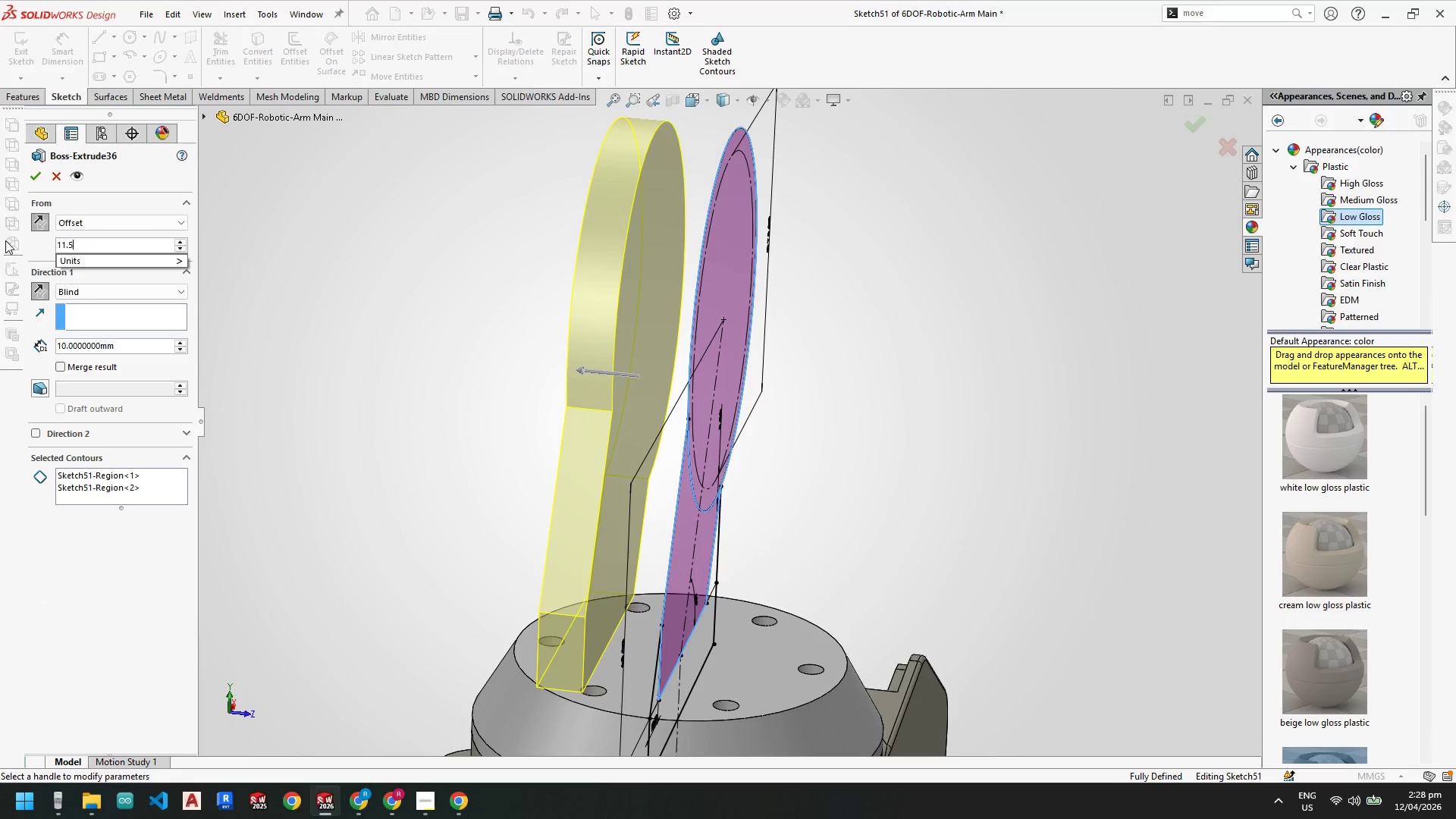 
key(NumpadEnter)
 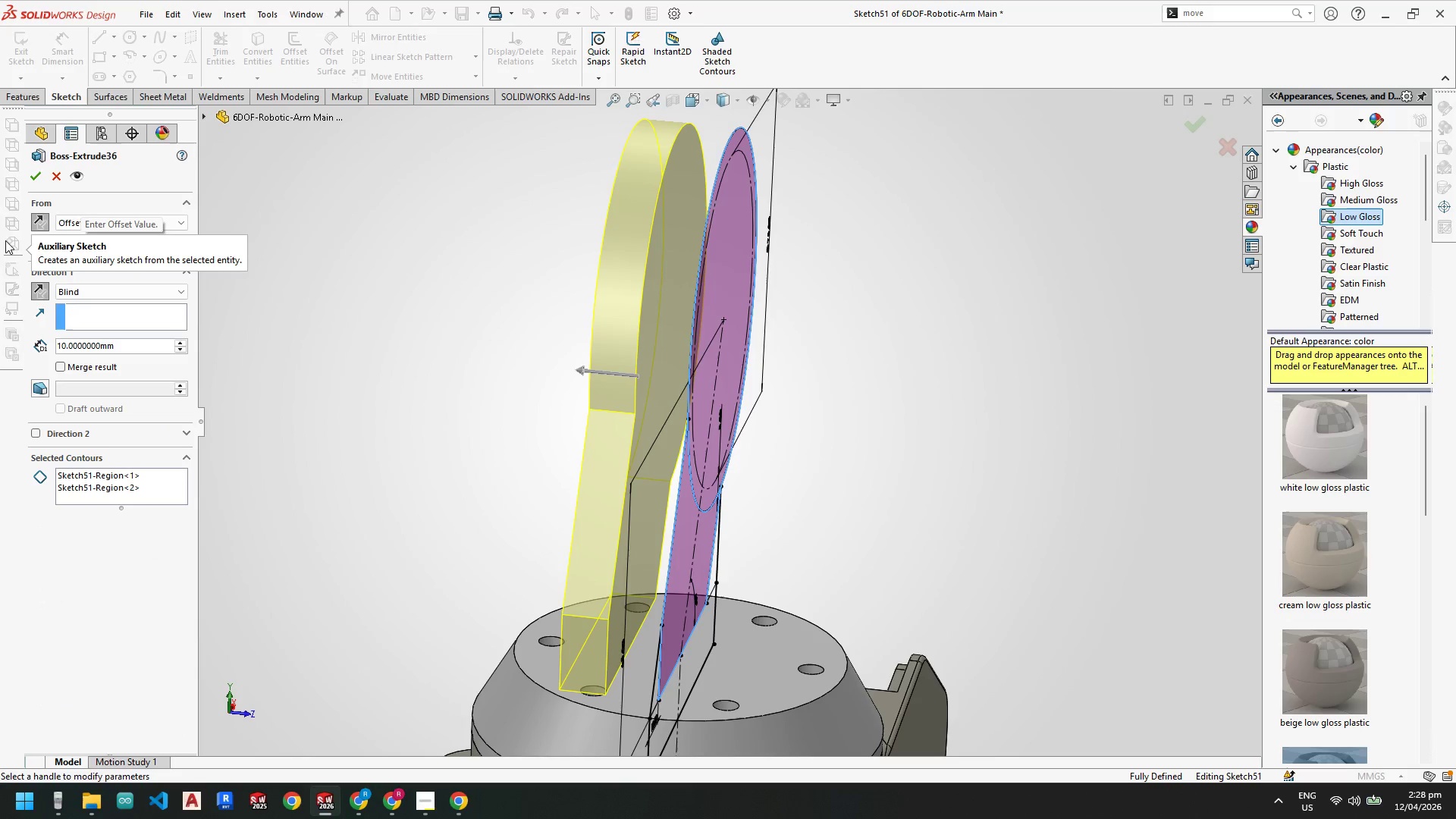 
mouse_move([46, 259])
 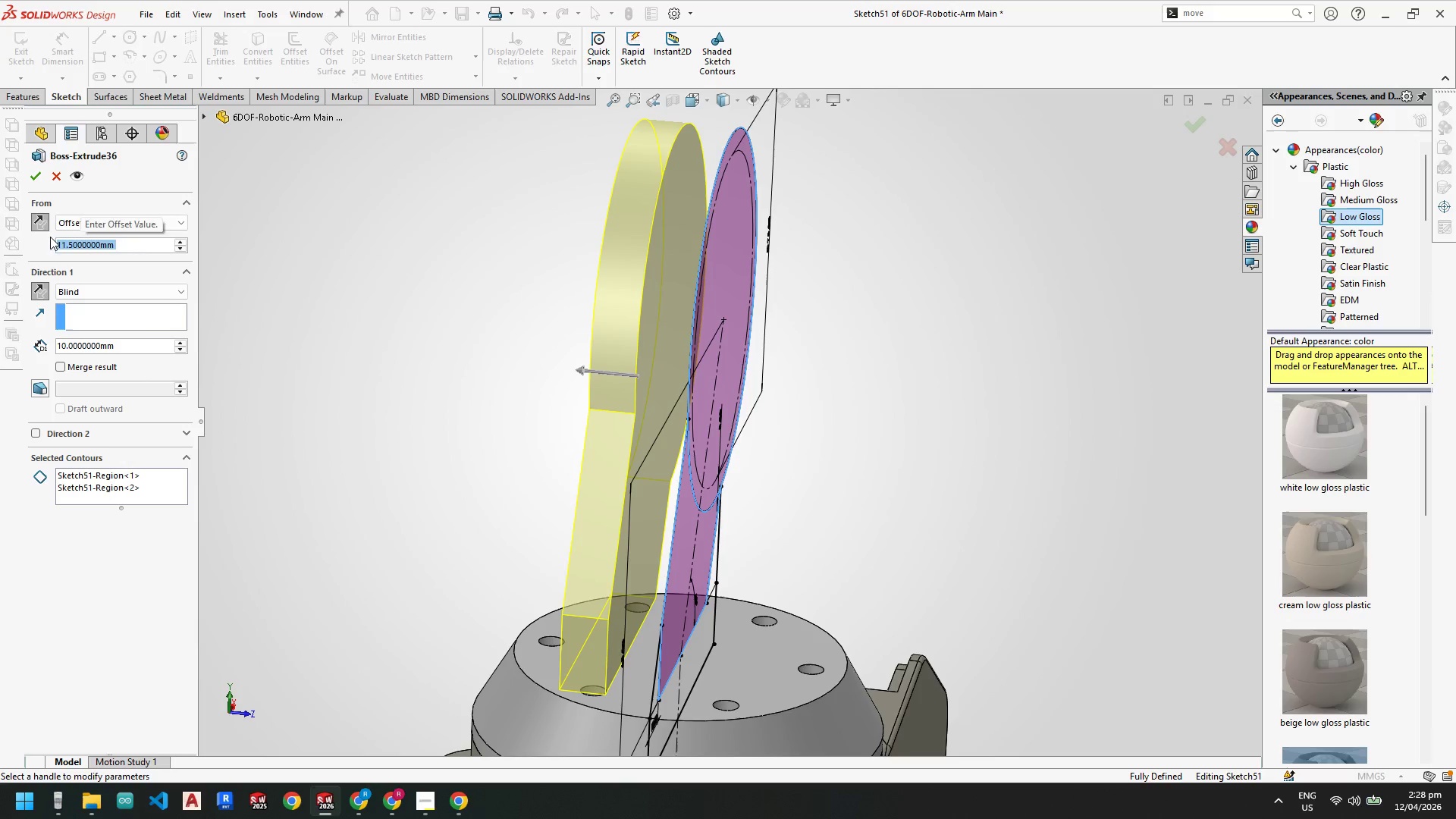 
key(Escape)
 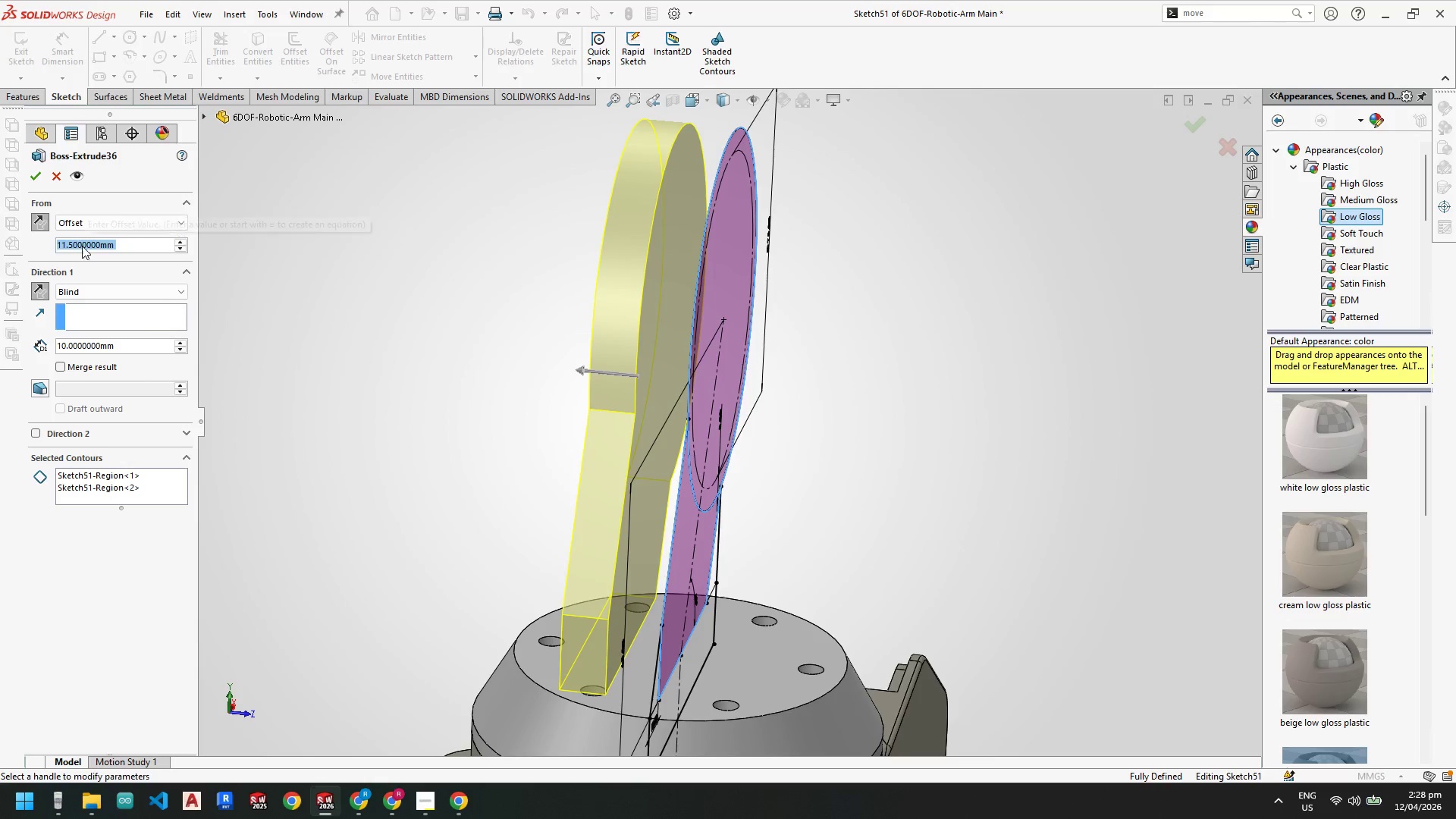 
key(Escape)
 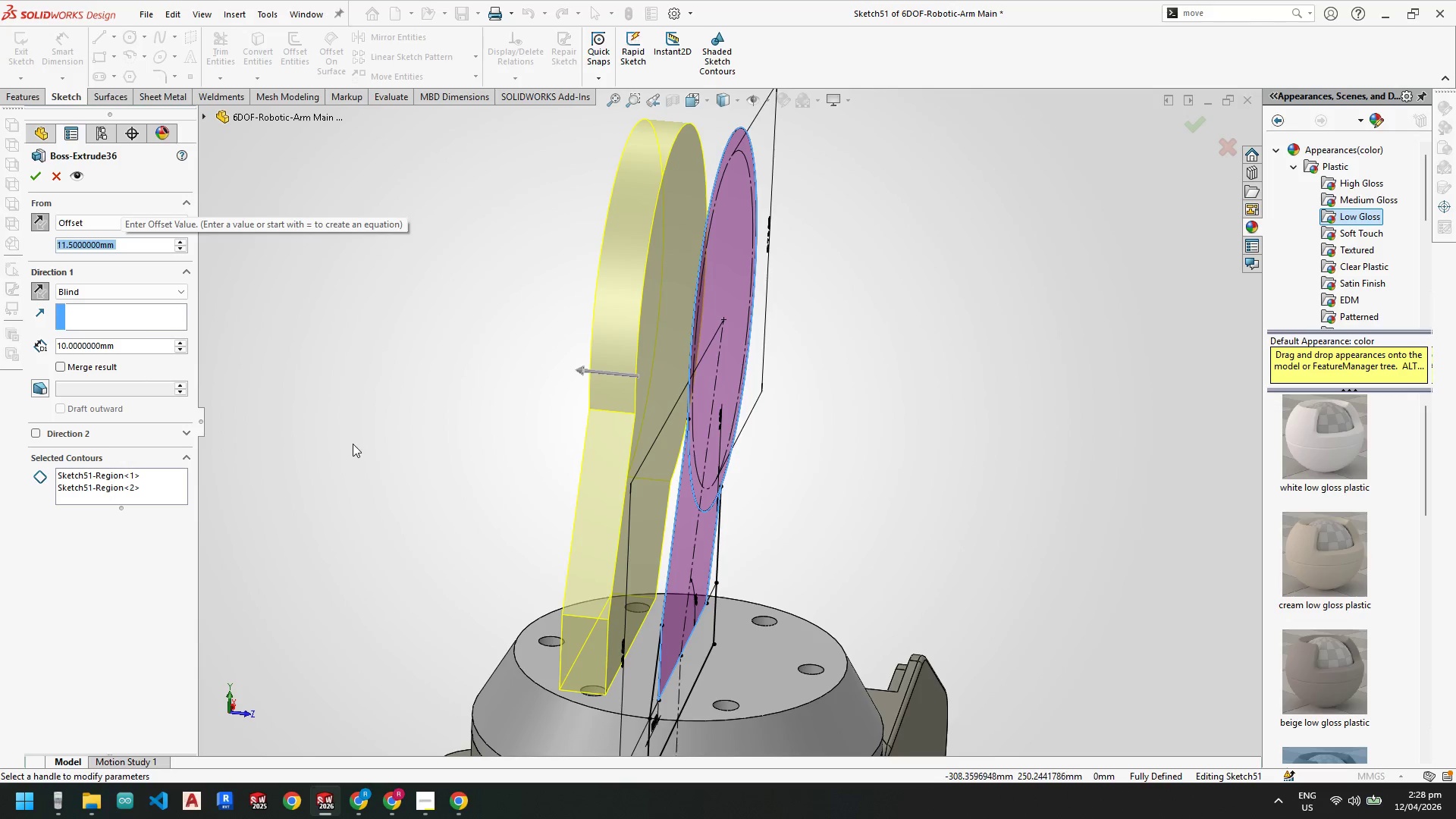 
left_click([351, 443])
 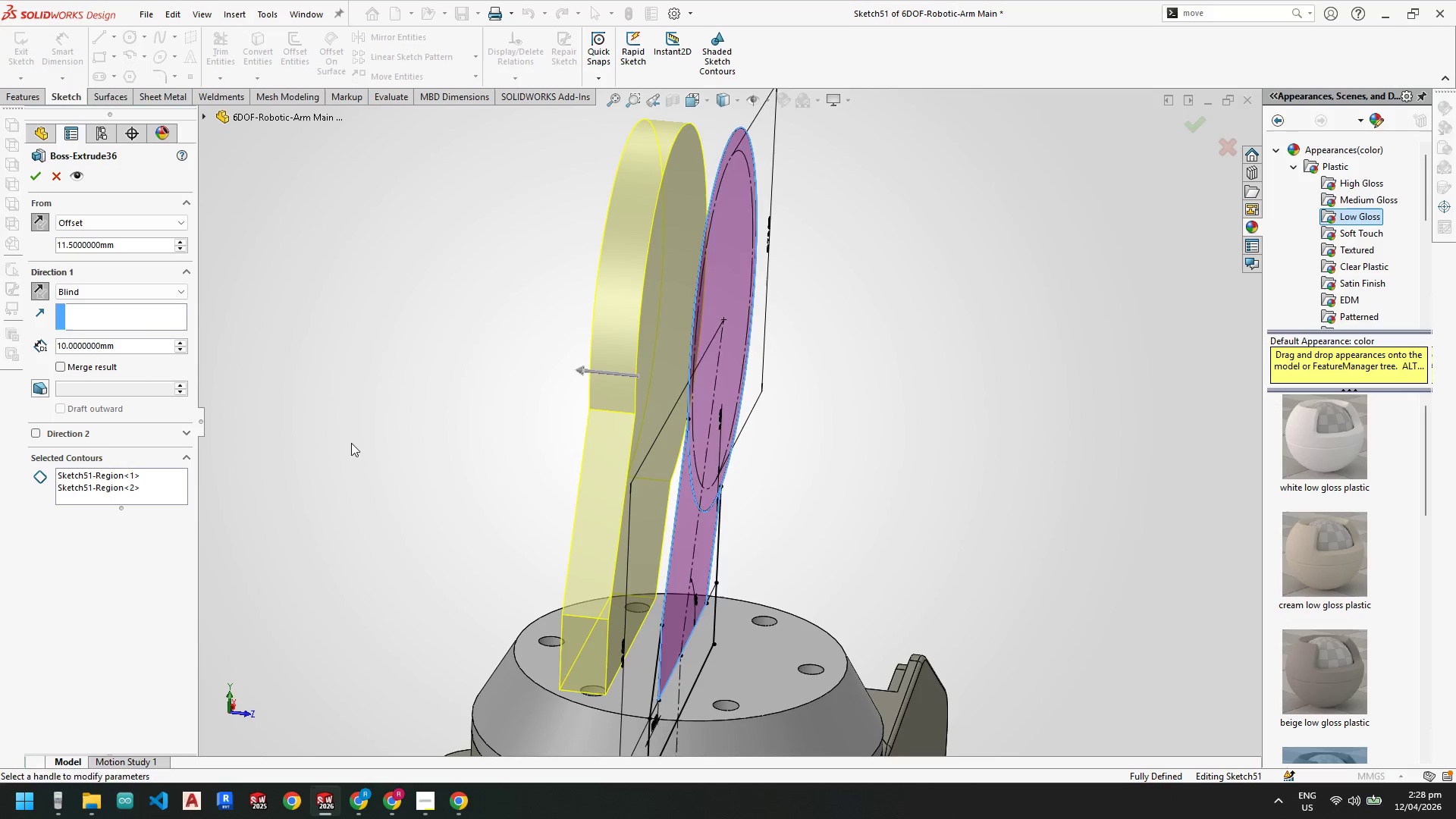 
key(Escape)
 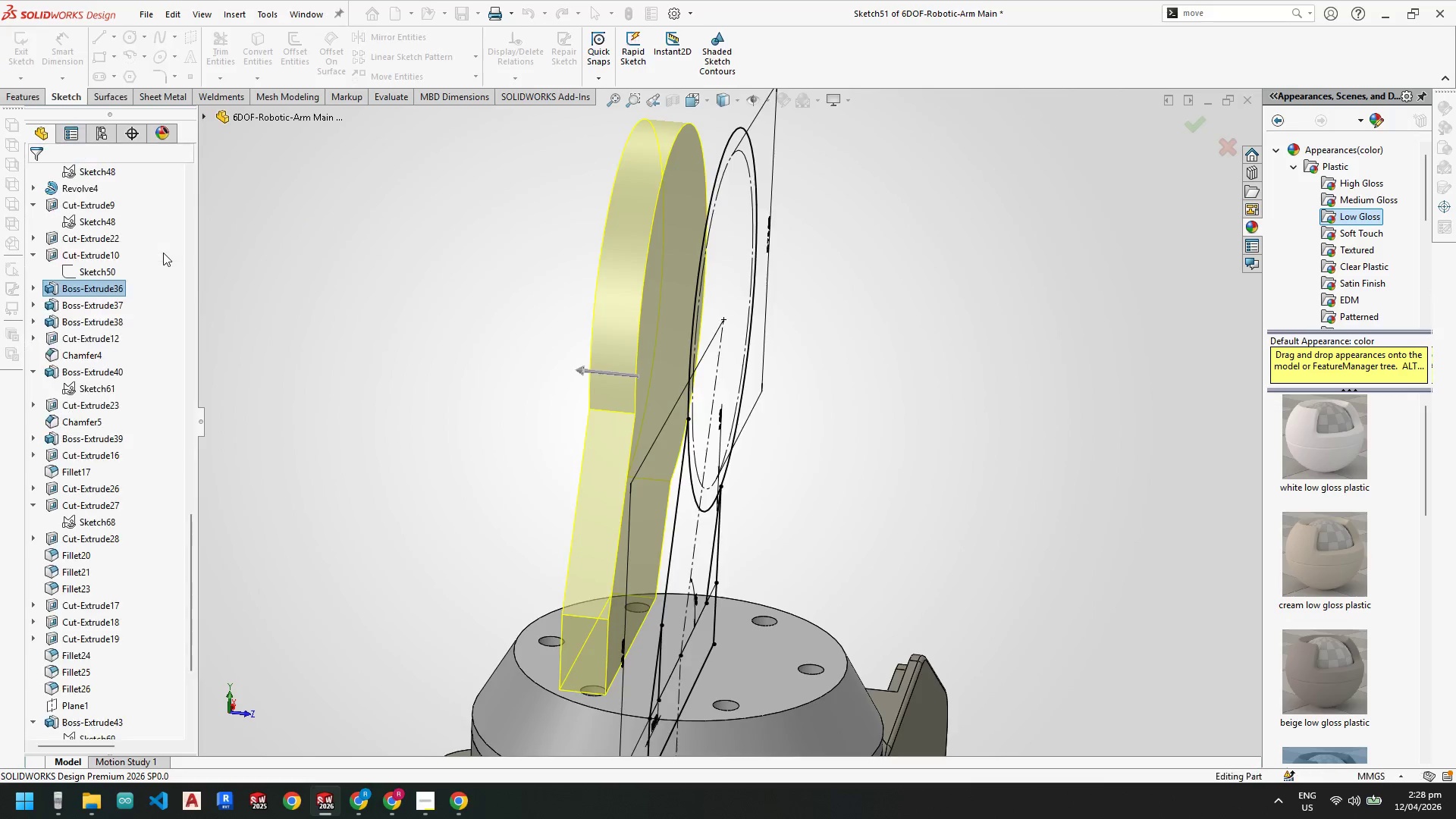 
key(Escape)
 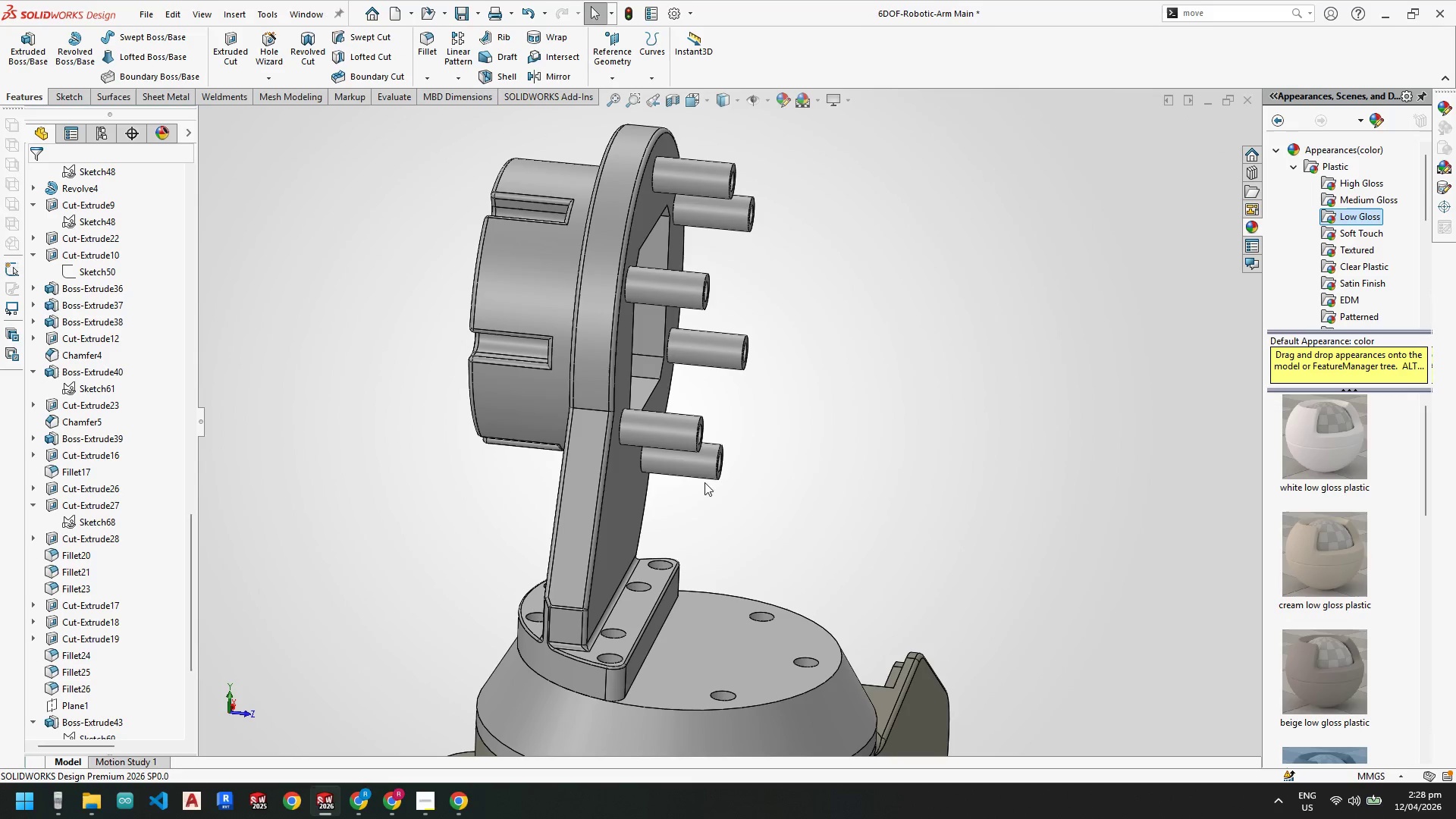 
left_click([611, 503])
 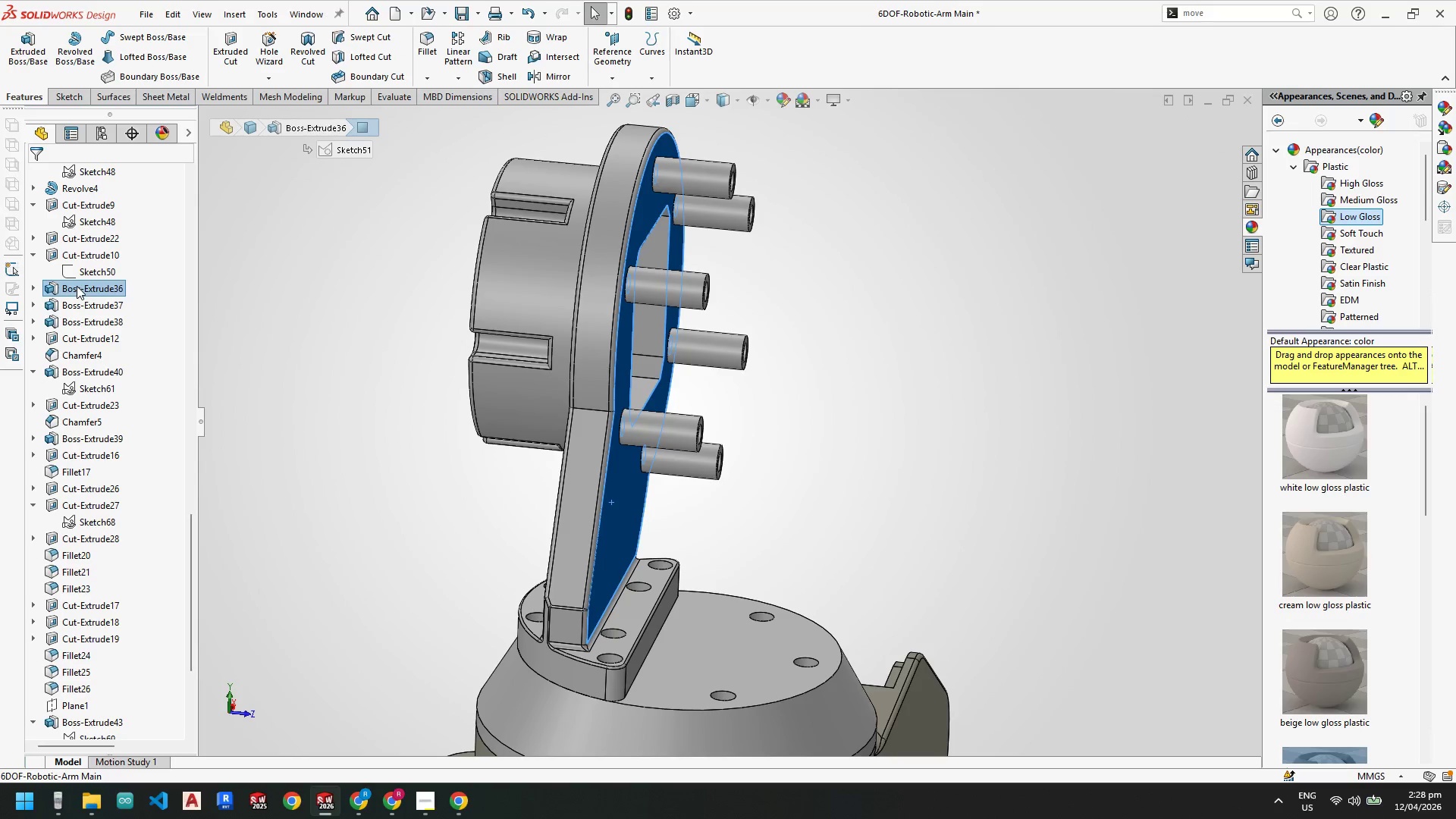 
right_click([77, 286])
 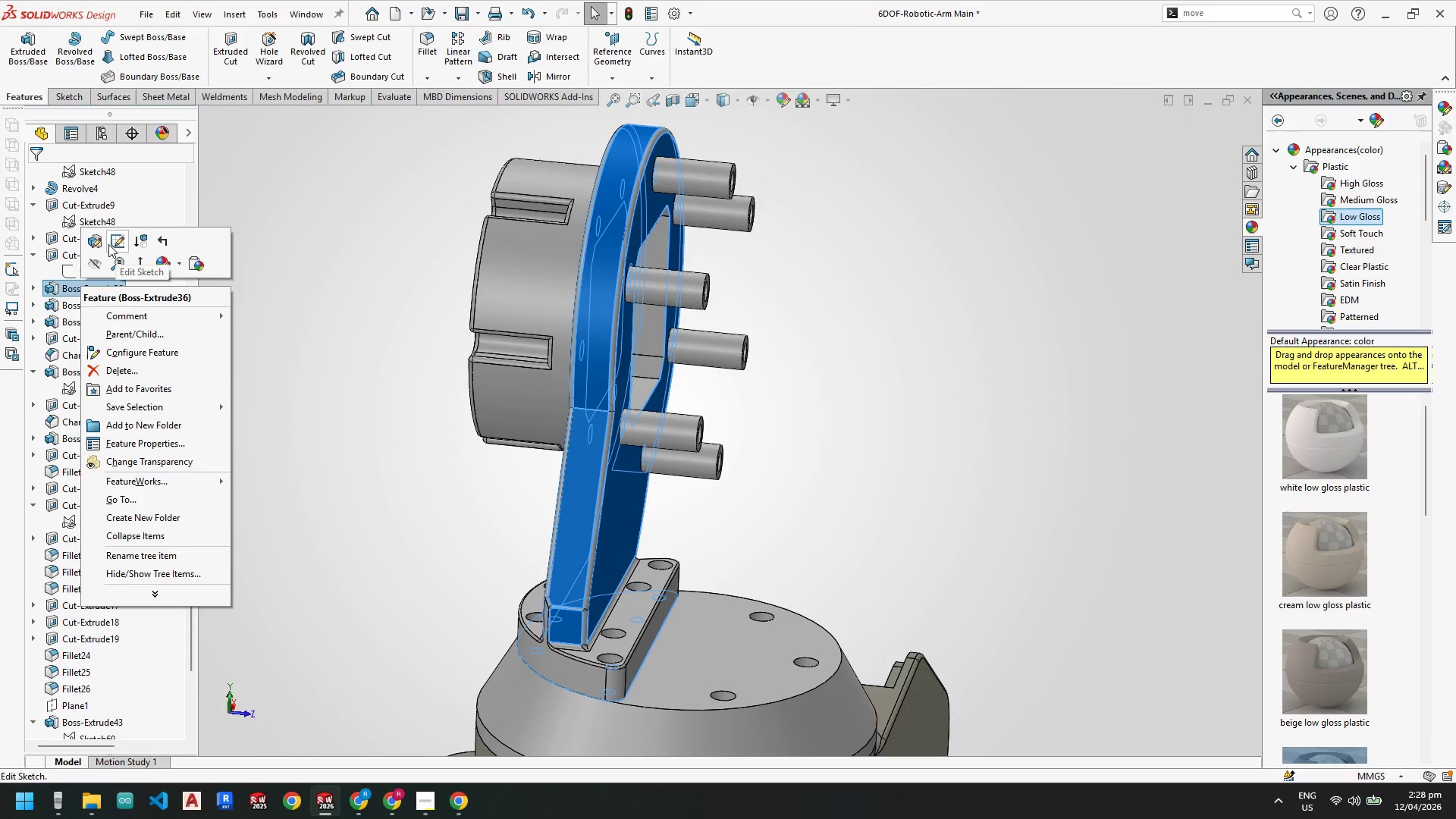 
left_click([96, 242])
 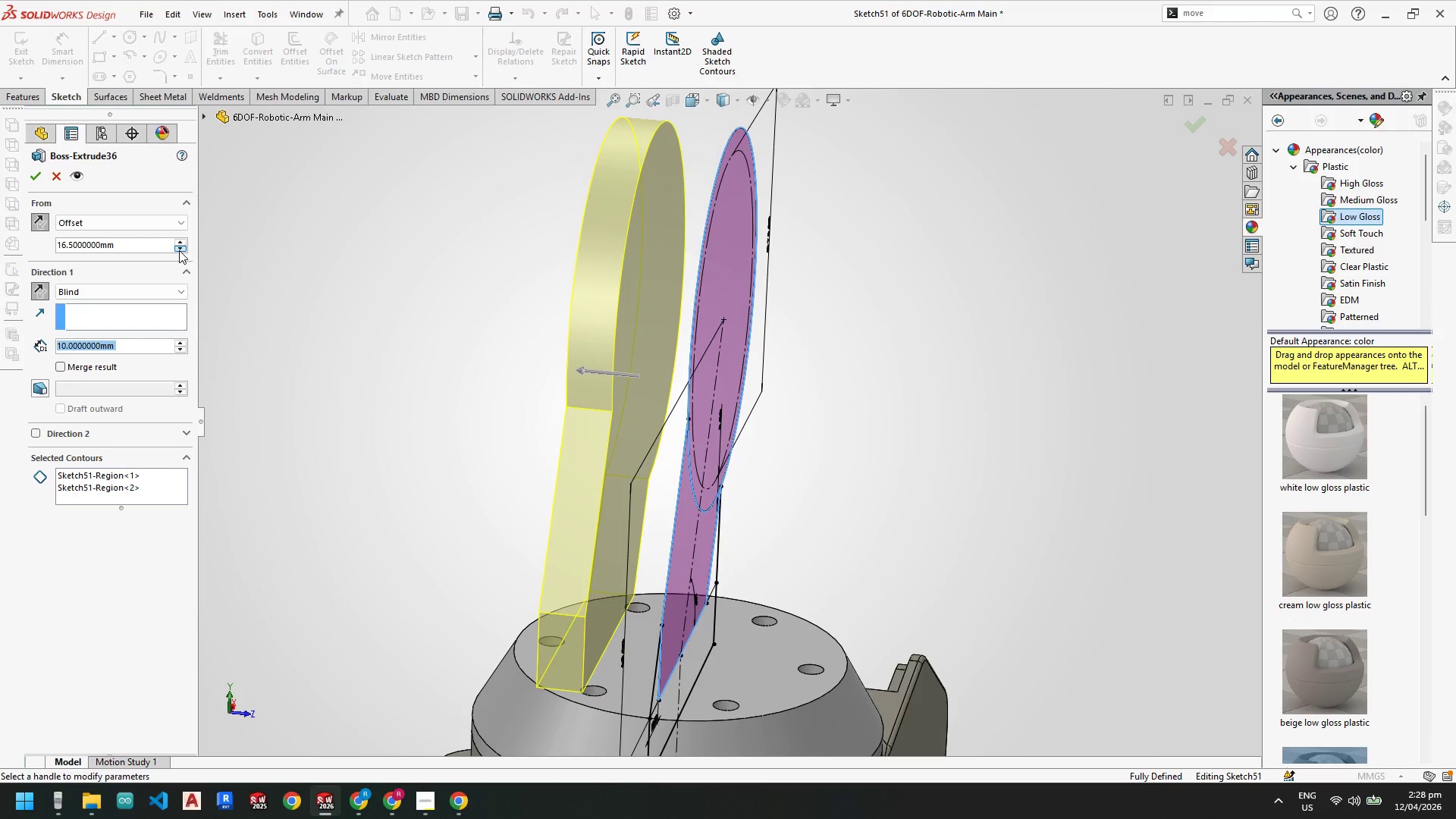 
left_click([179, 250])
 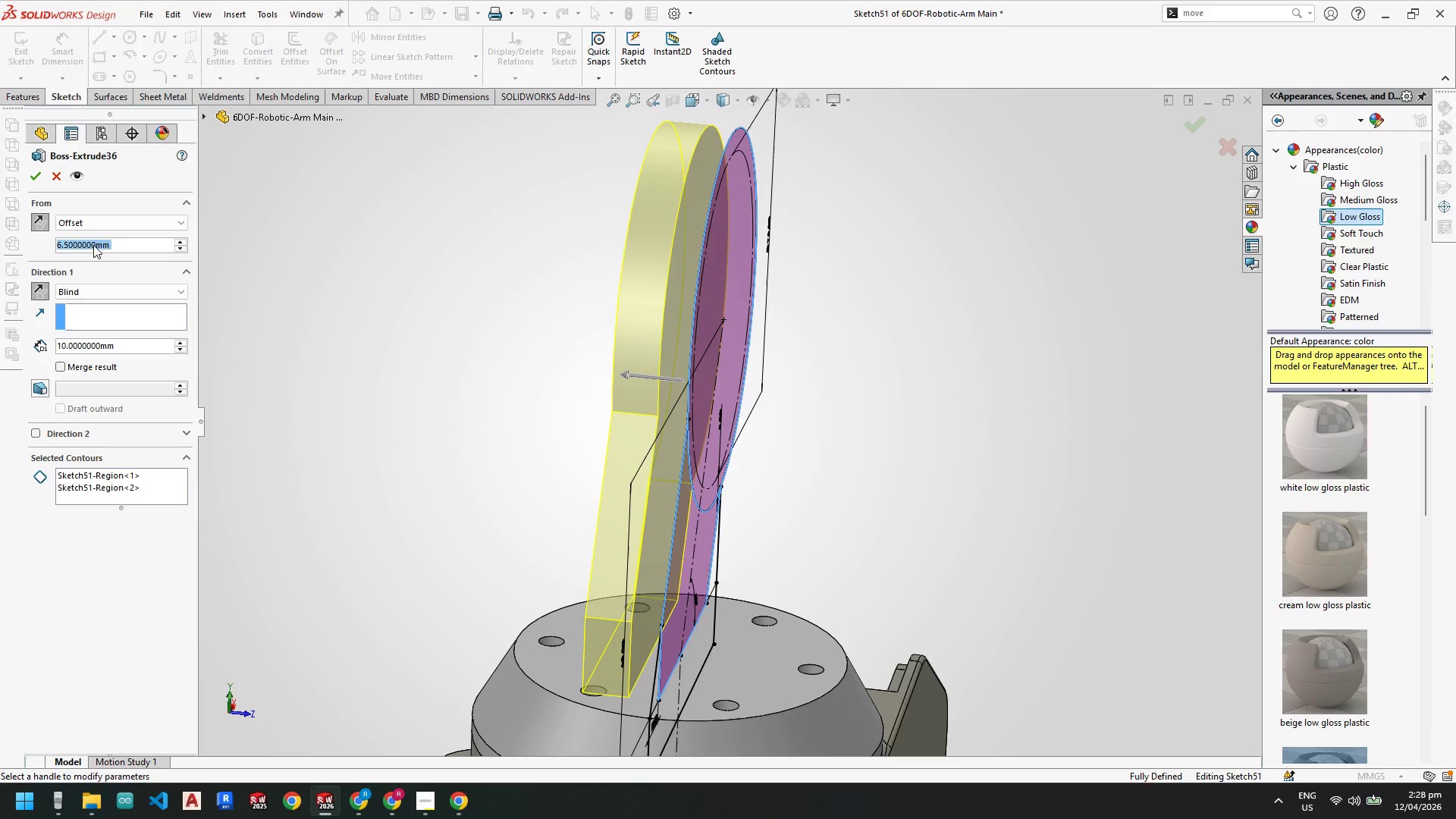 
left_click([136, 243])
 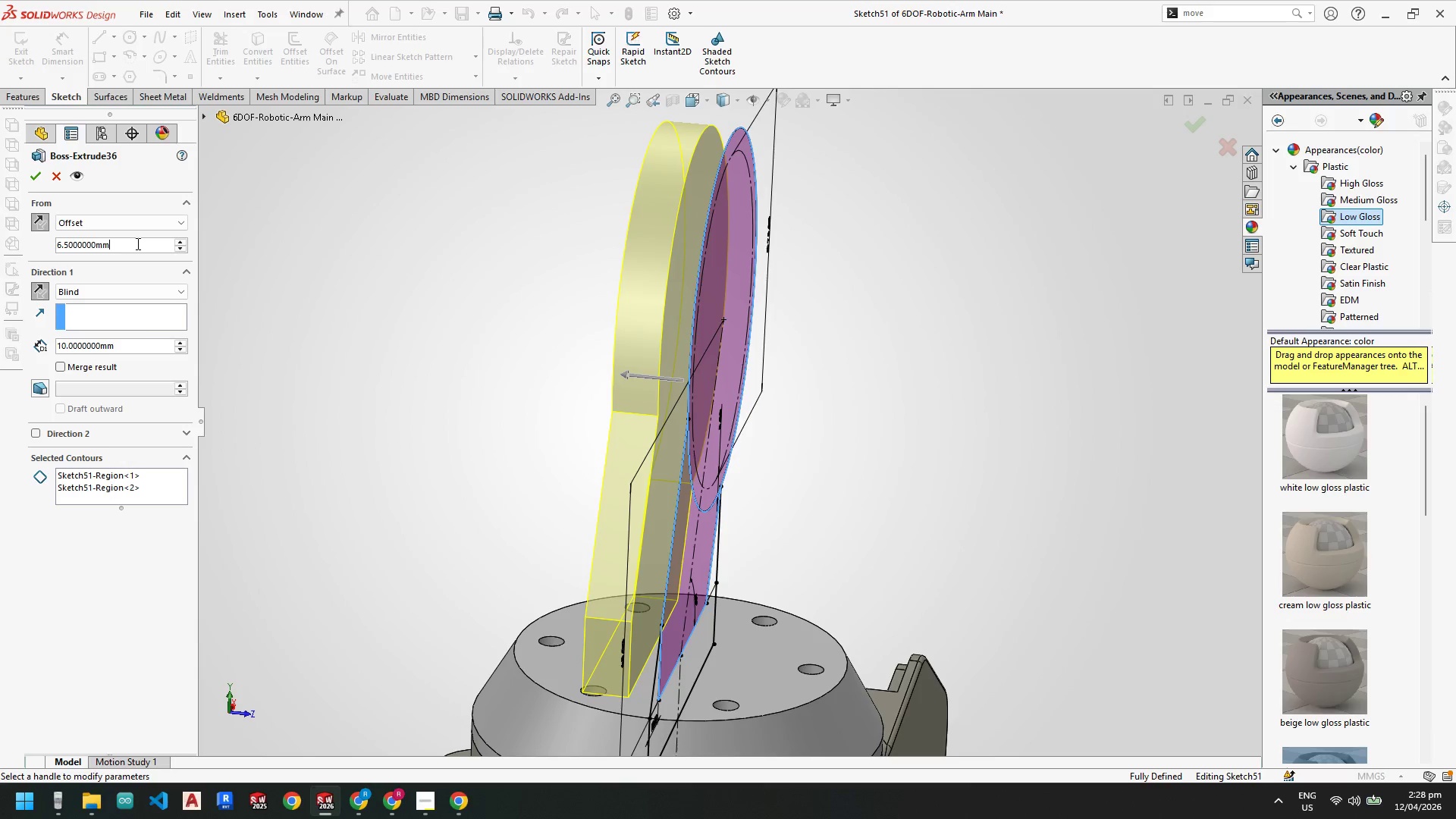 
left_click_drag(start_coordinate=[136, 243], to_coordinate=[25, 240])
 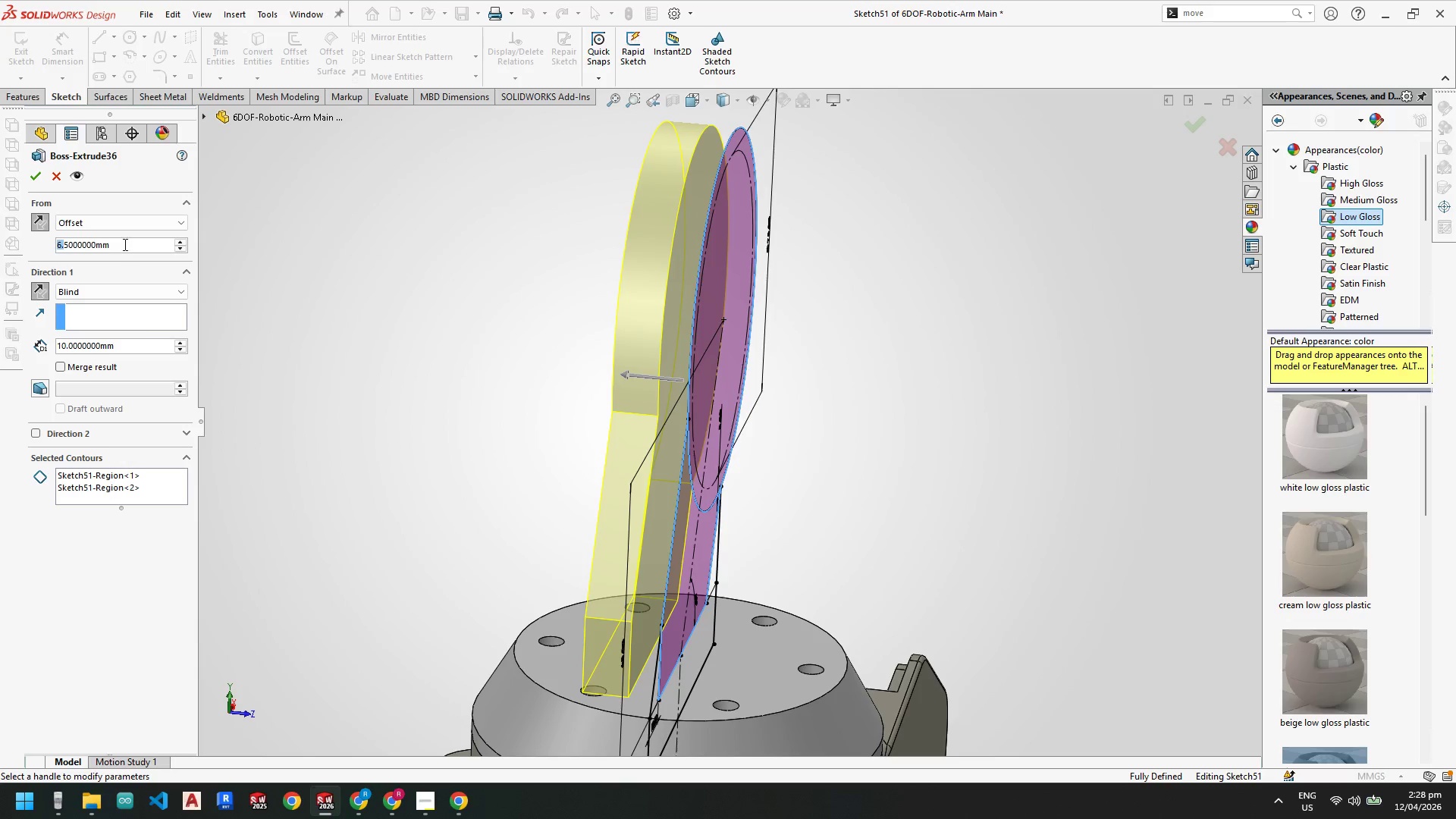 
left_click_drag(start_coordinate=[123, 244], to_coordinate=[14, 231])
 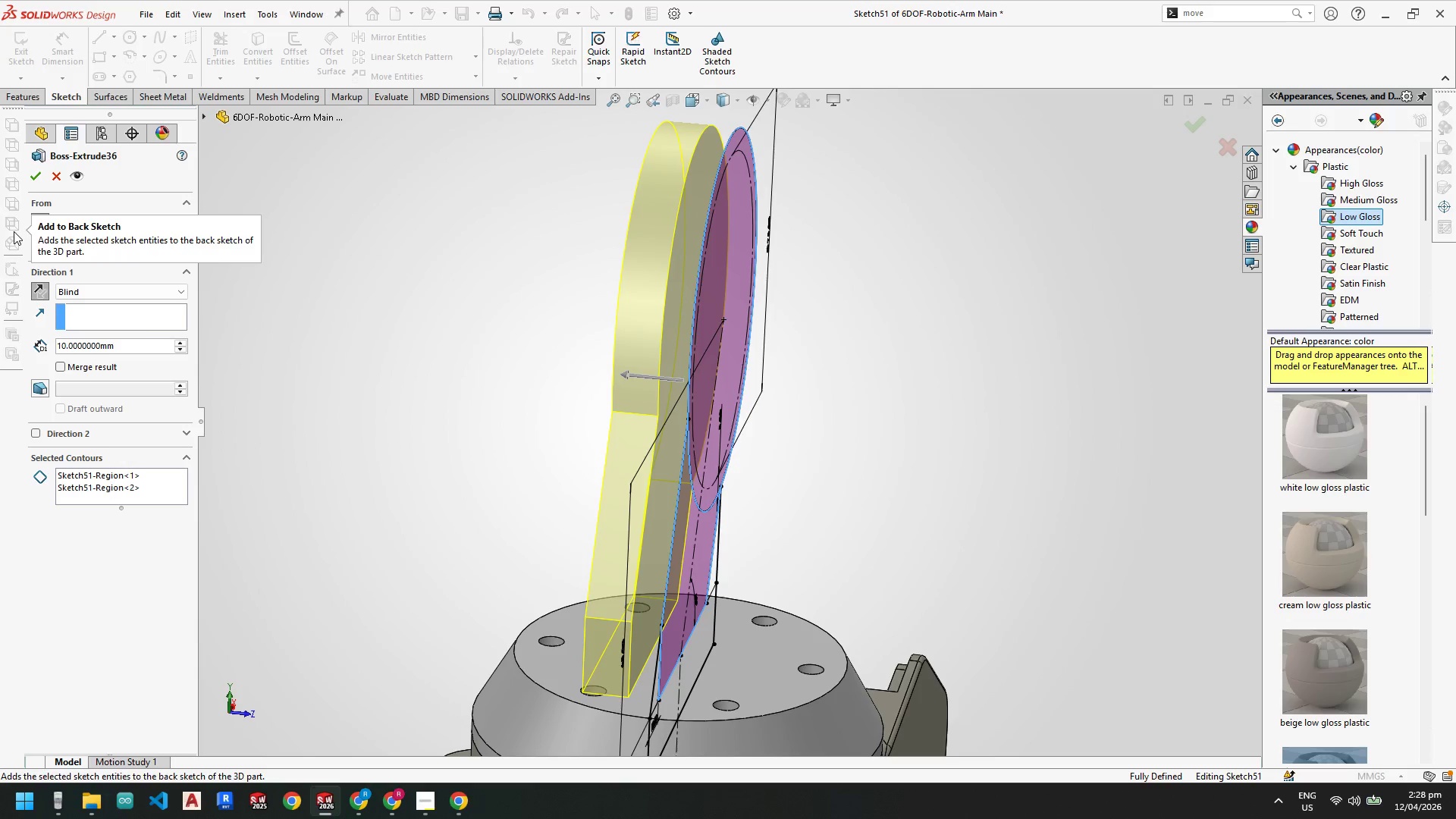 
key(Numpad1)
 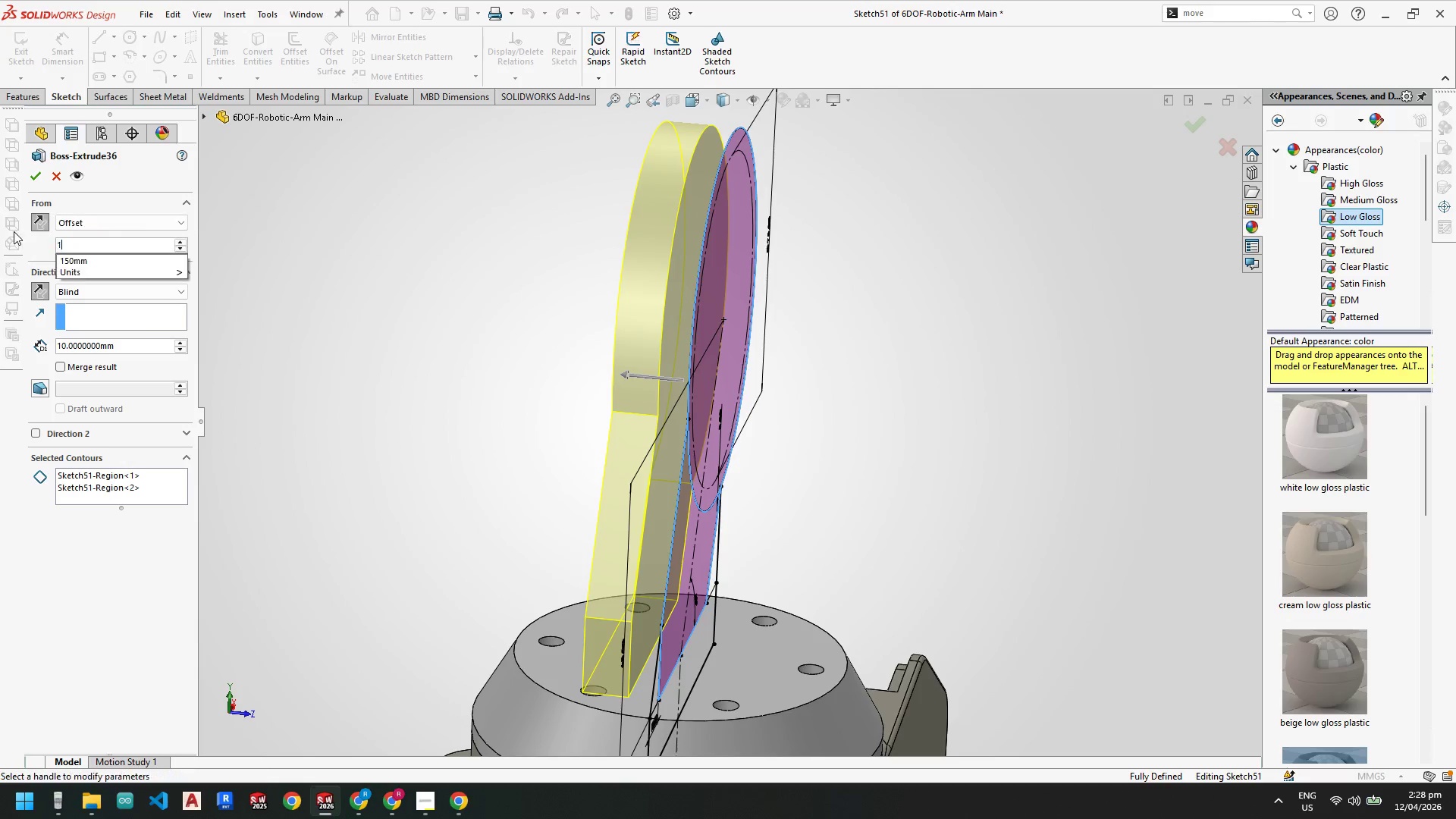 
key(Numpad1)
 